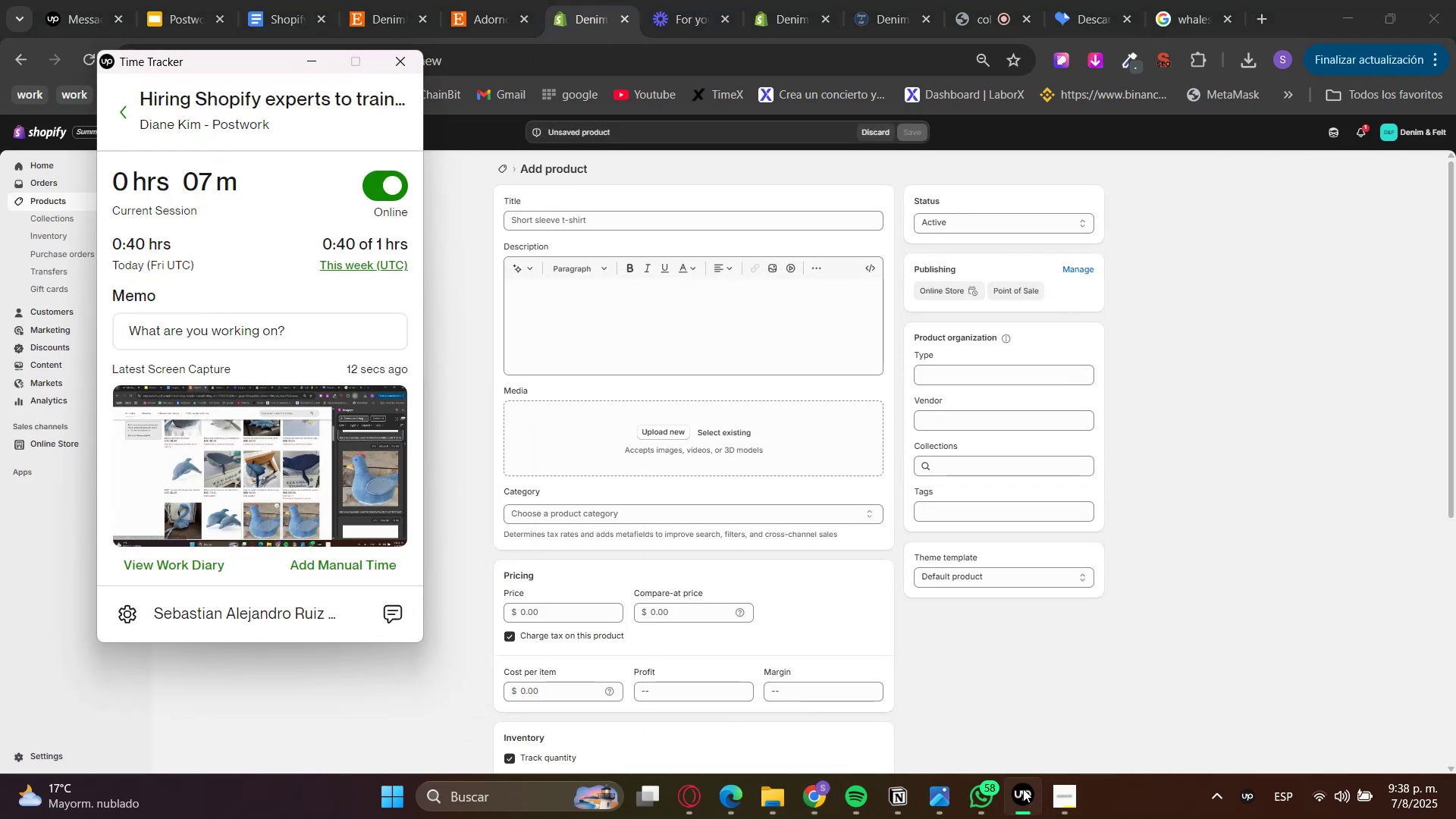 
left_click([1023, 789])
 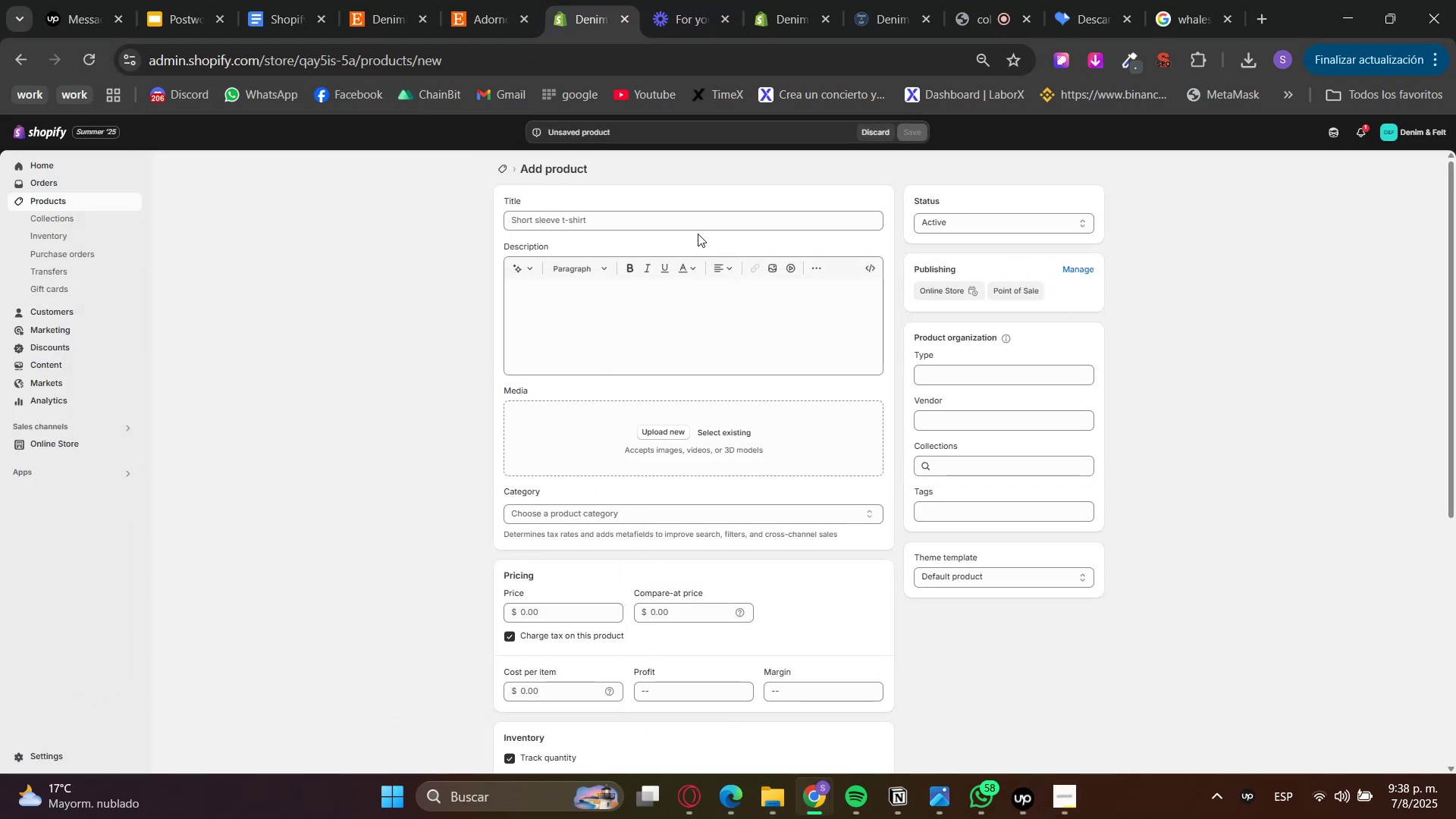 
key(Control+V)
 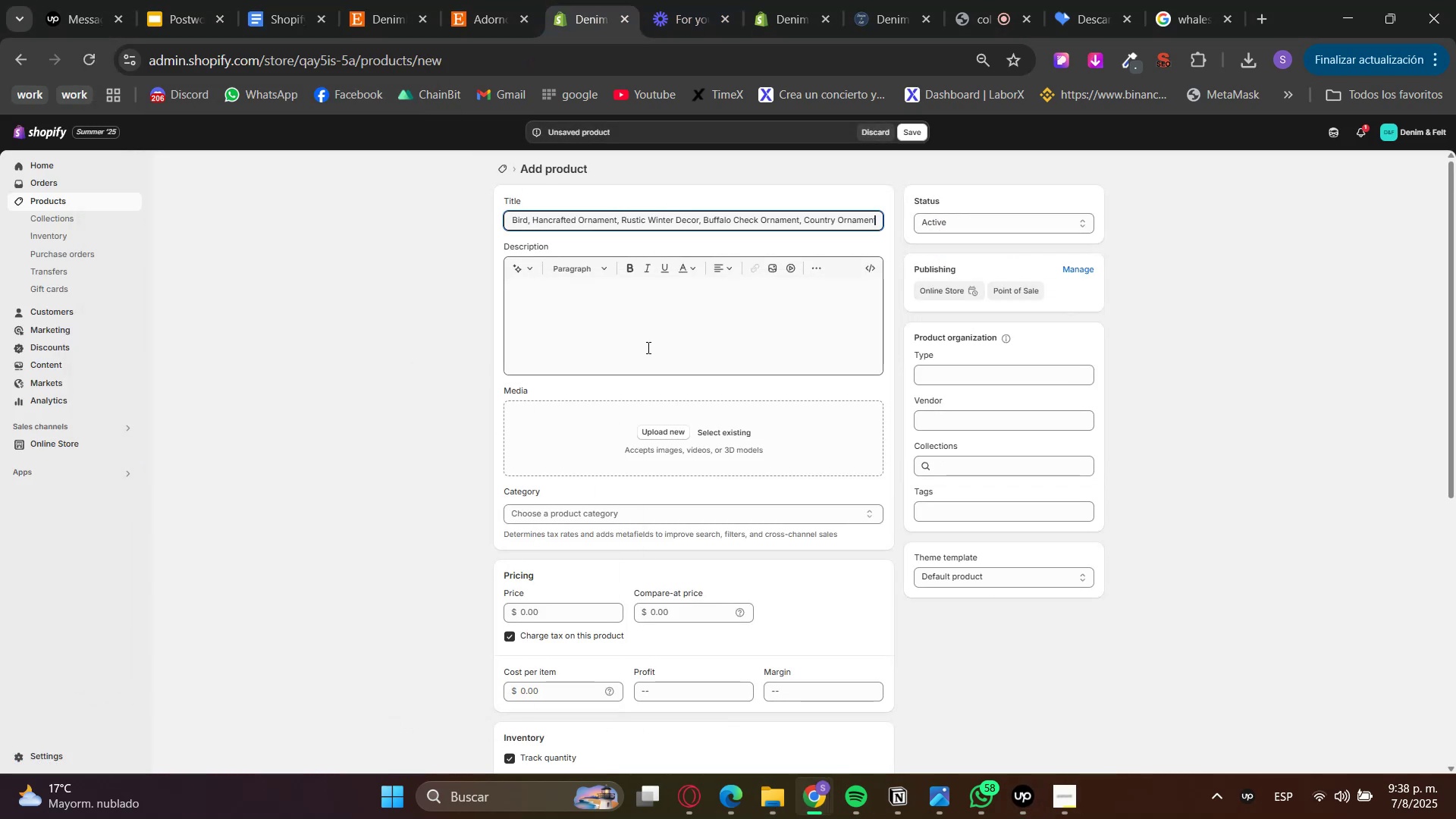 
left_click([647, 347])
 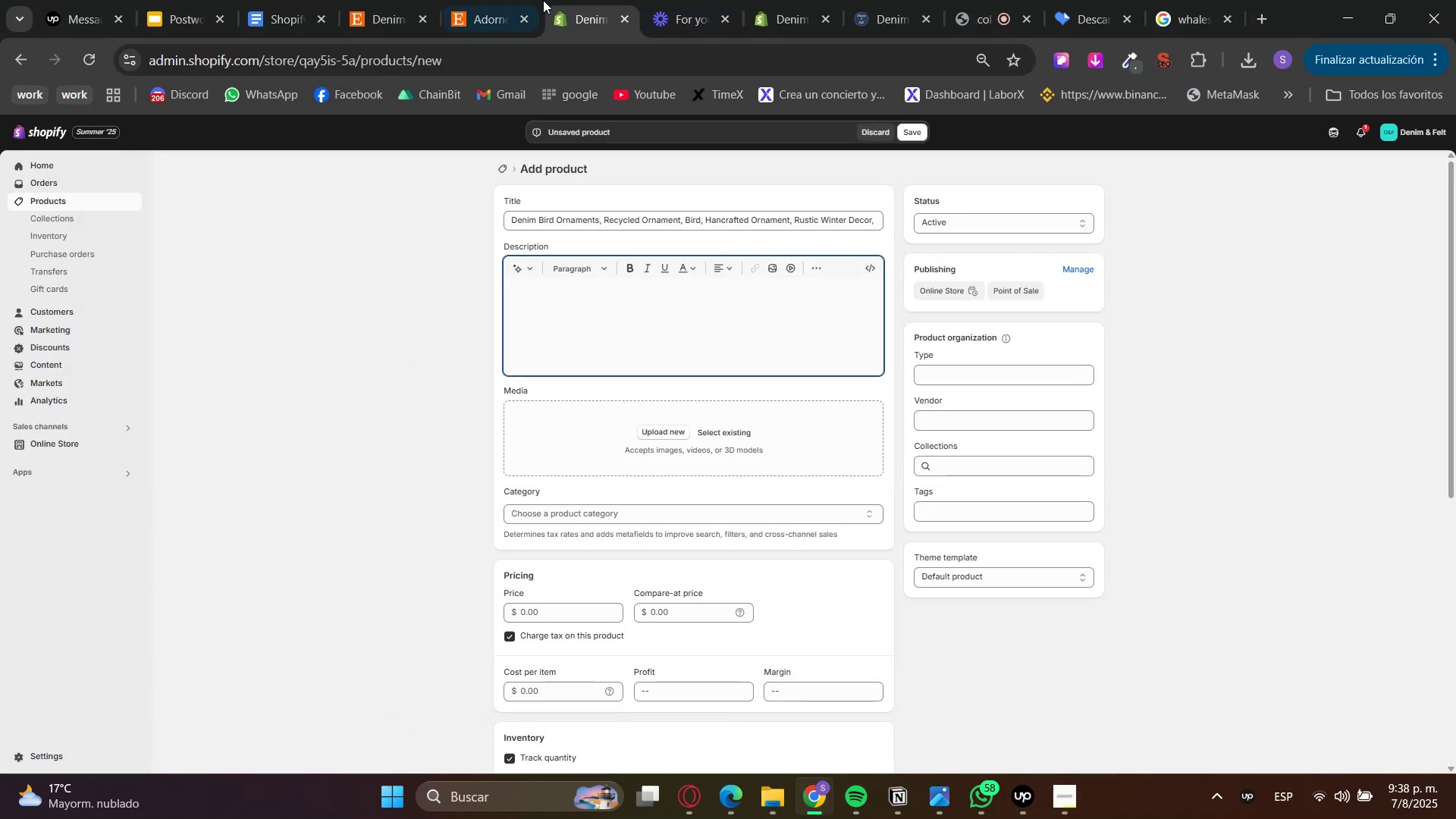 
double_click([505, 0])
 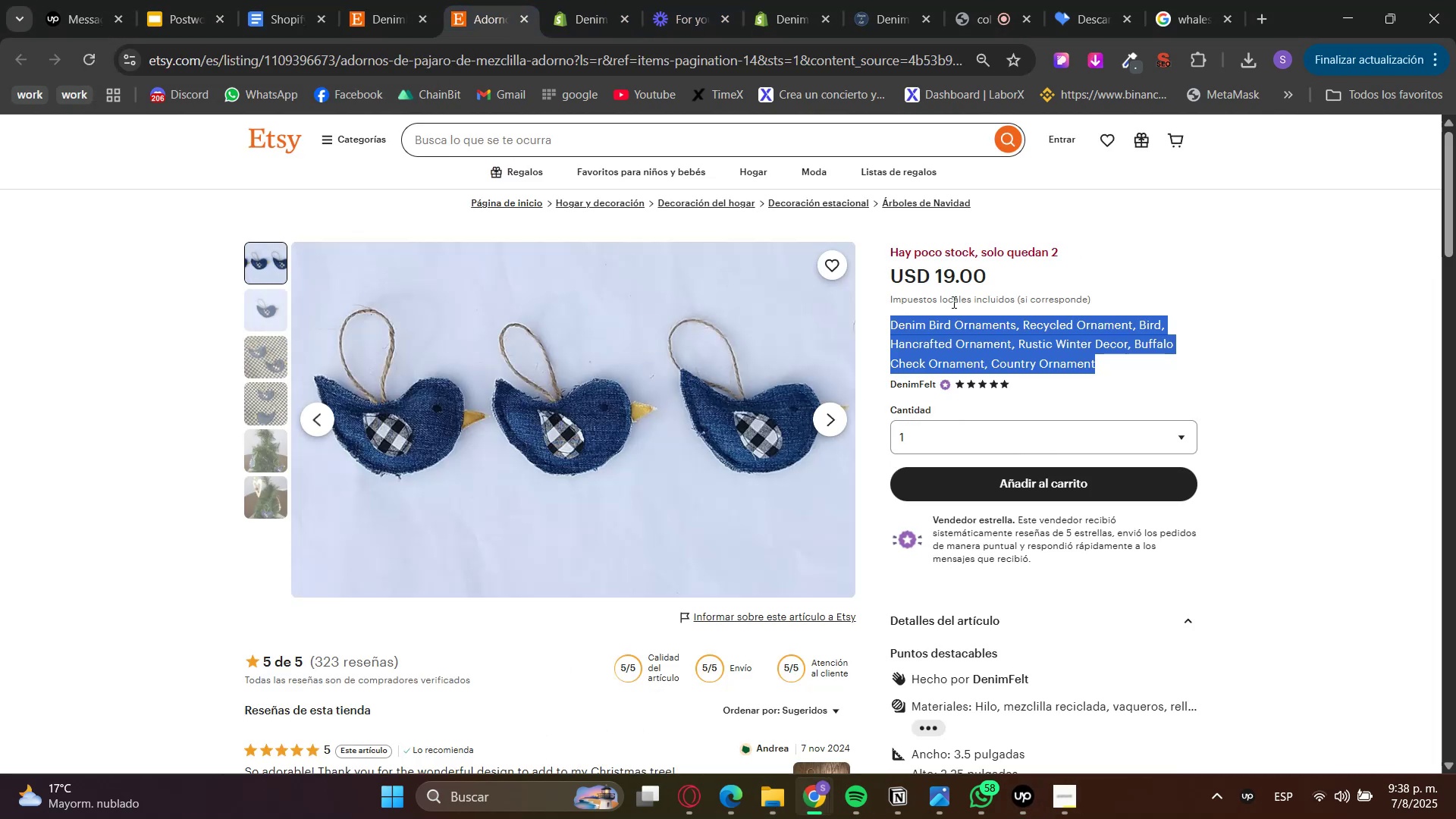 
scroll: coordinate [959, 517], scroll_direction: down, amount: 5.0
 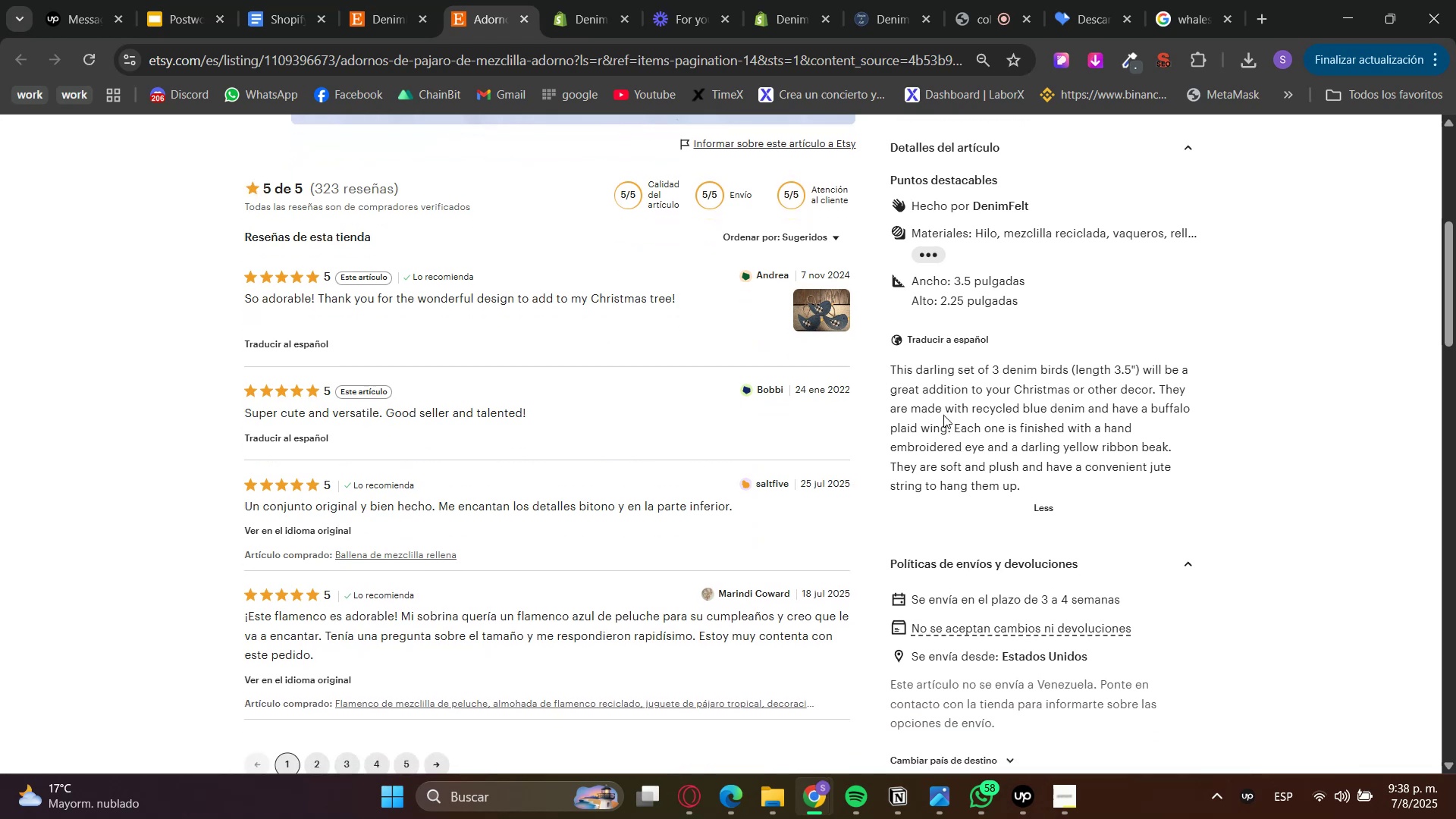 
left_click([943, 404])
 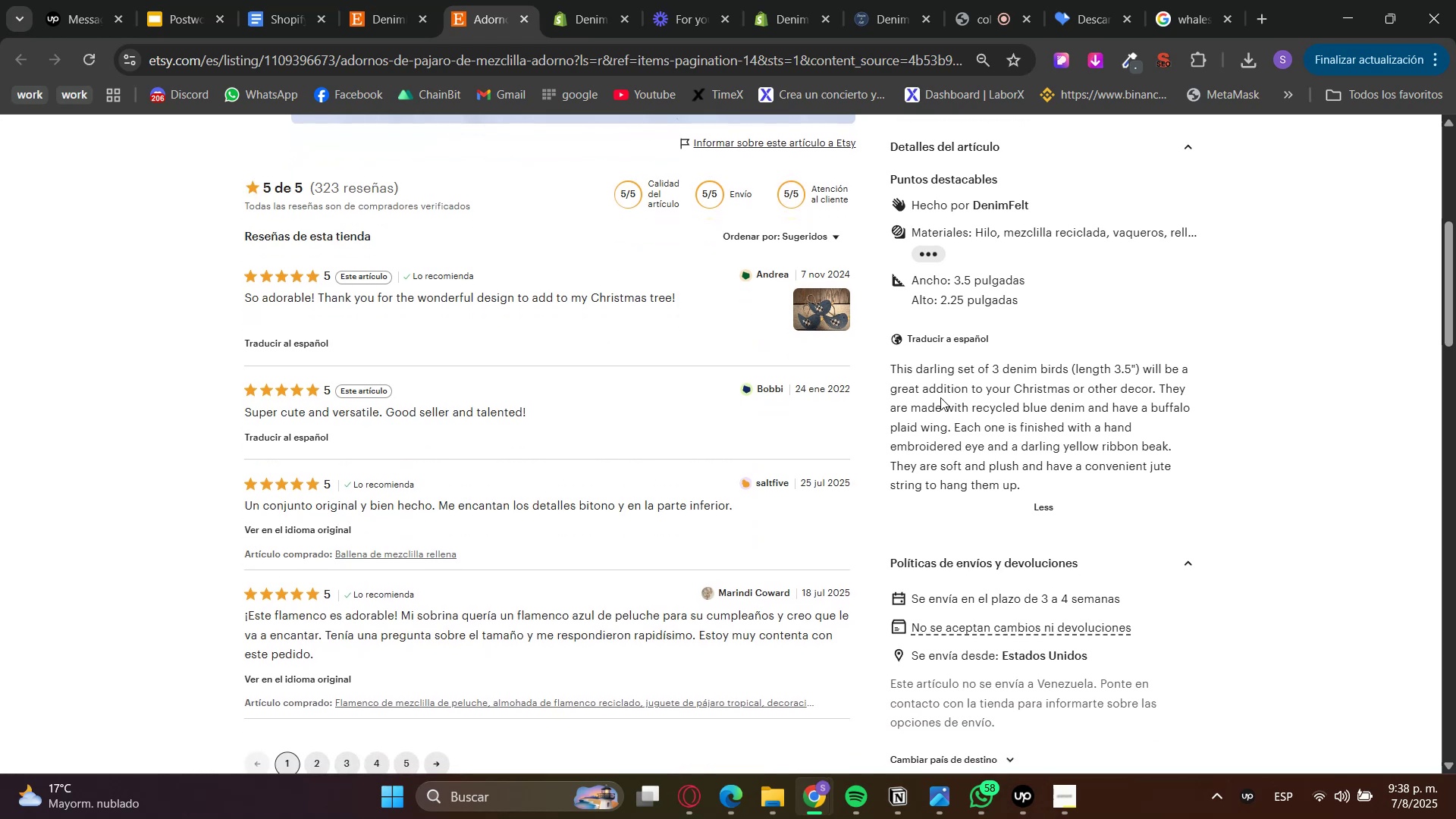 
double_click([940, 397])
 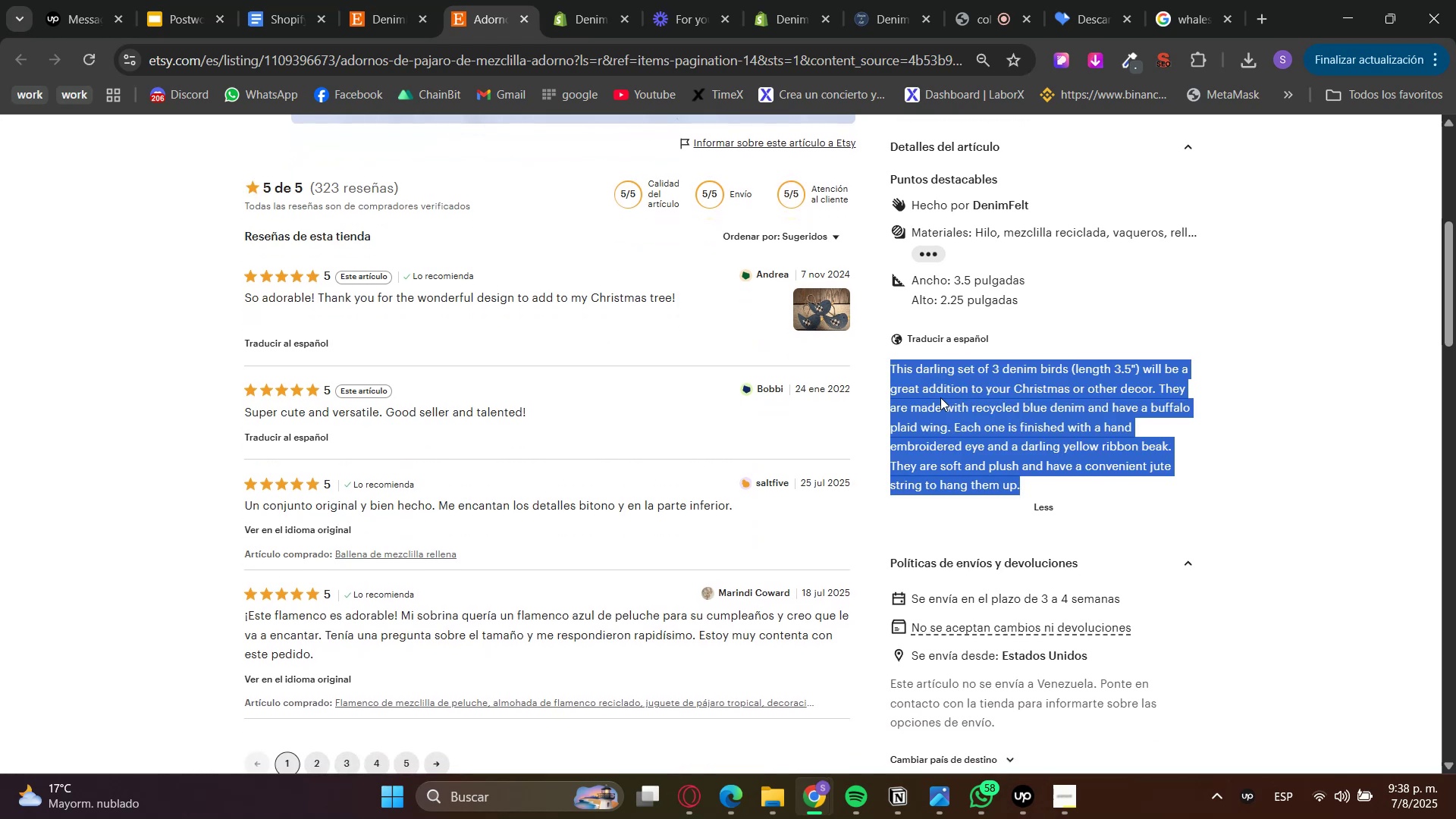 
triple_click([940, 397])
 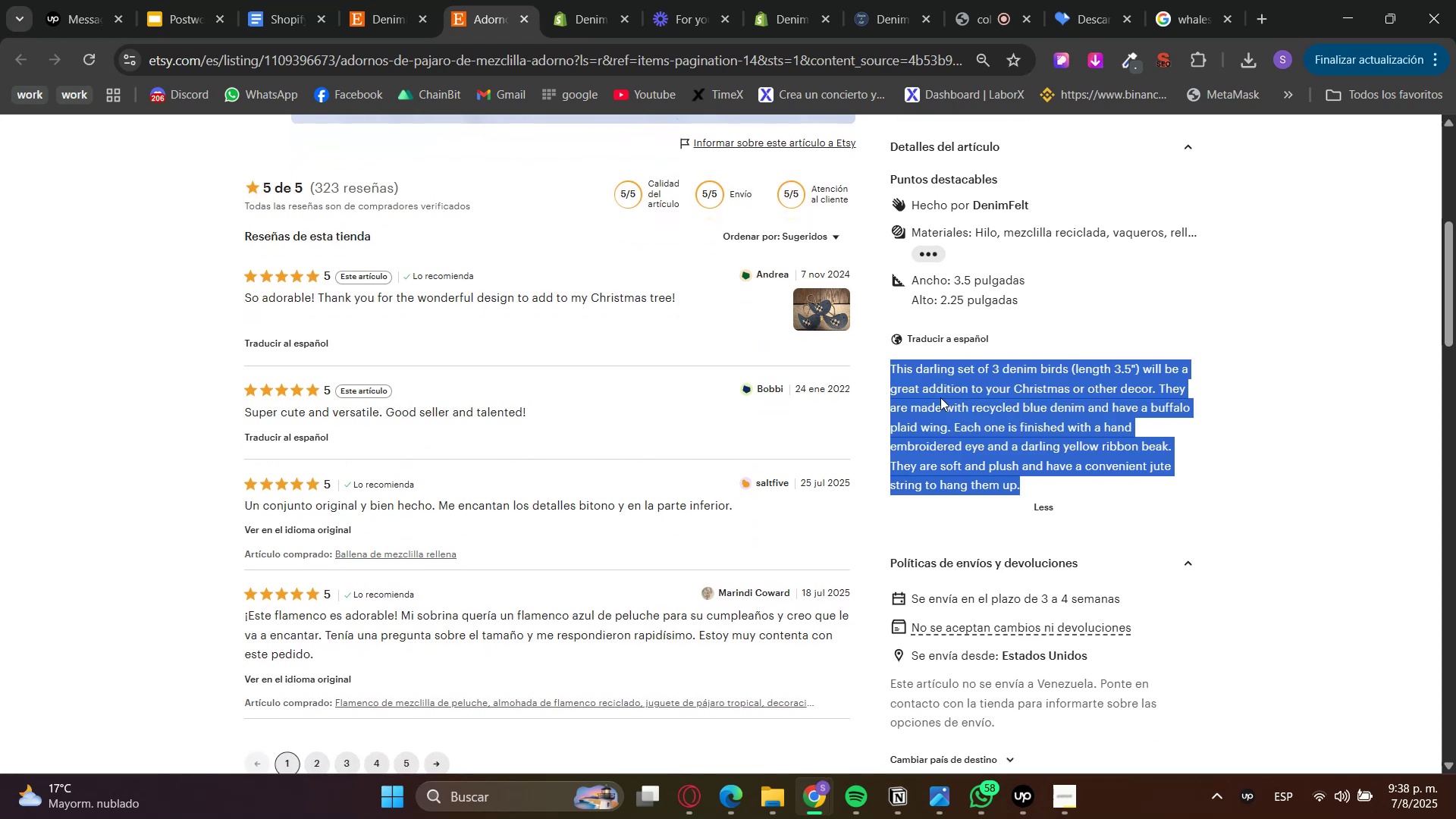 
key(Control+C)
 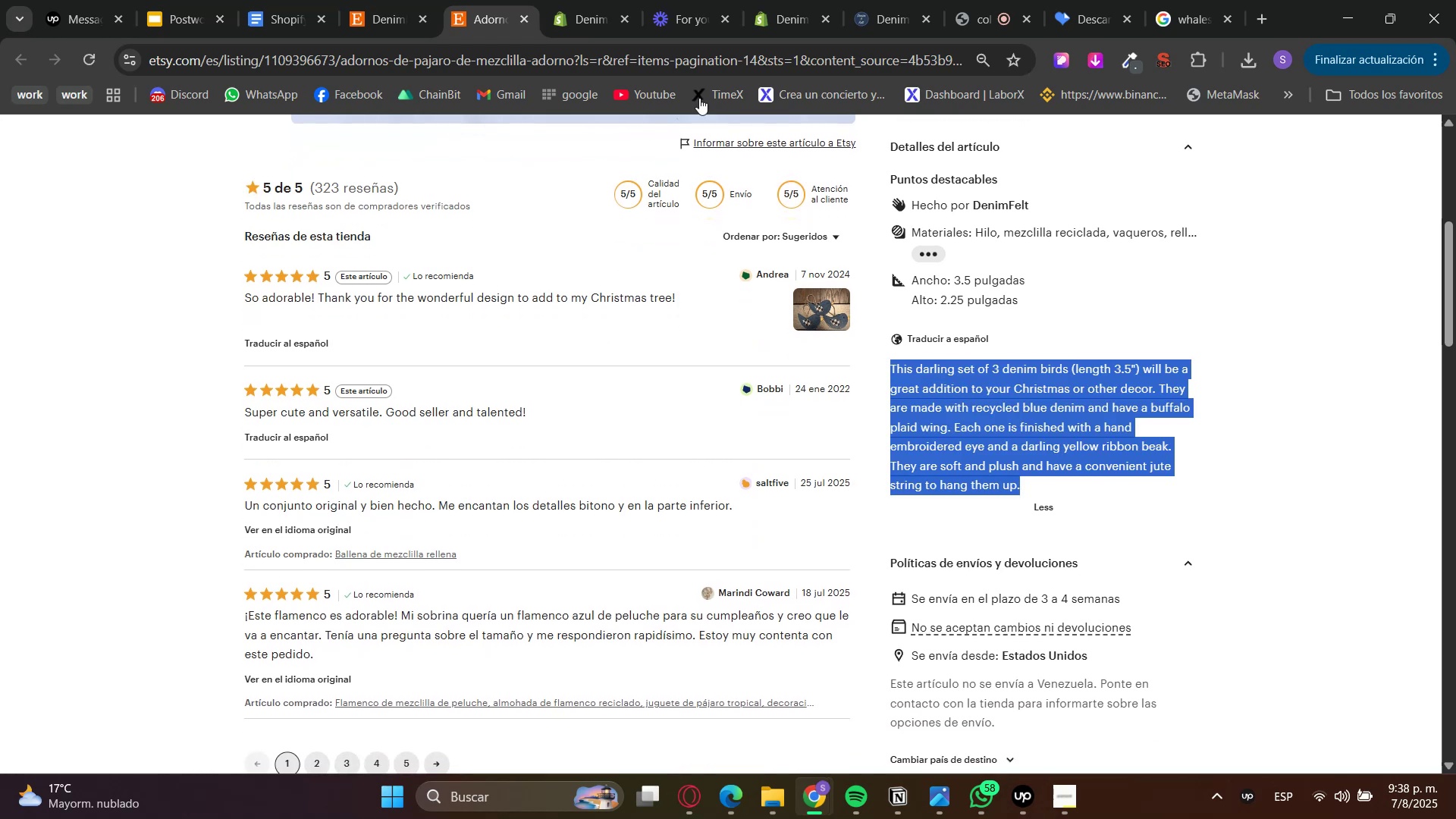 
key(Control+C)
 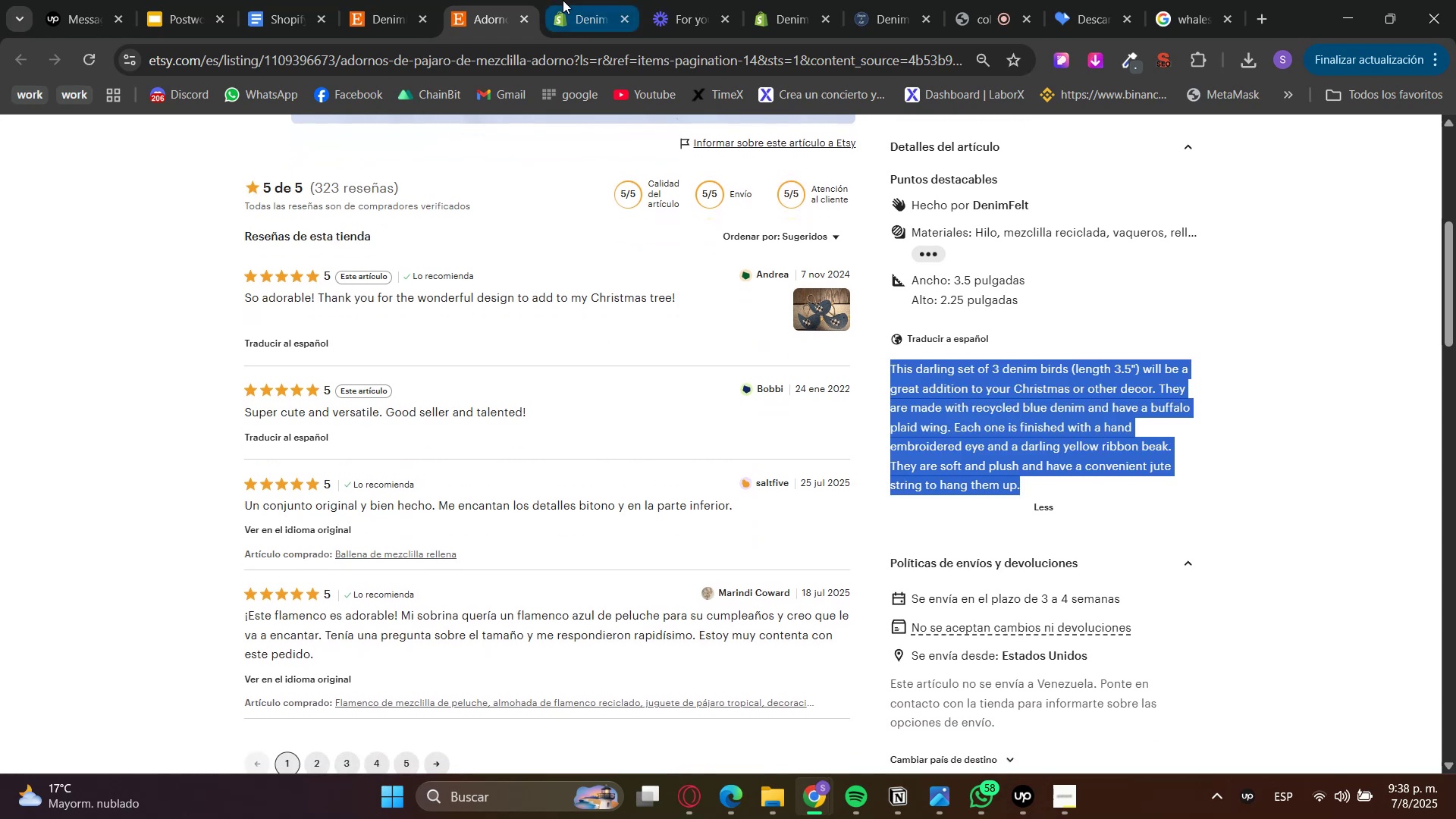 
left_click([576, 3])
 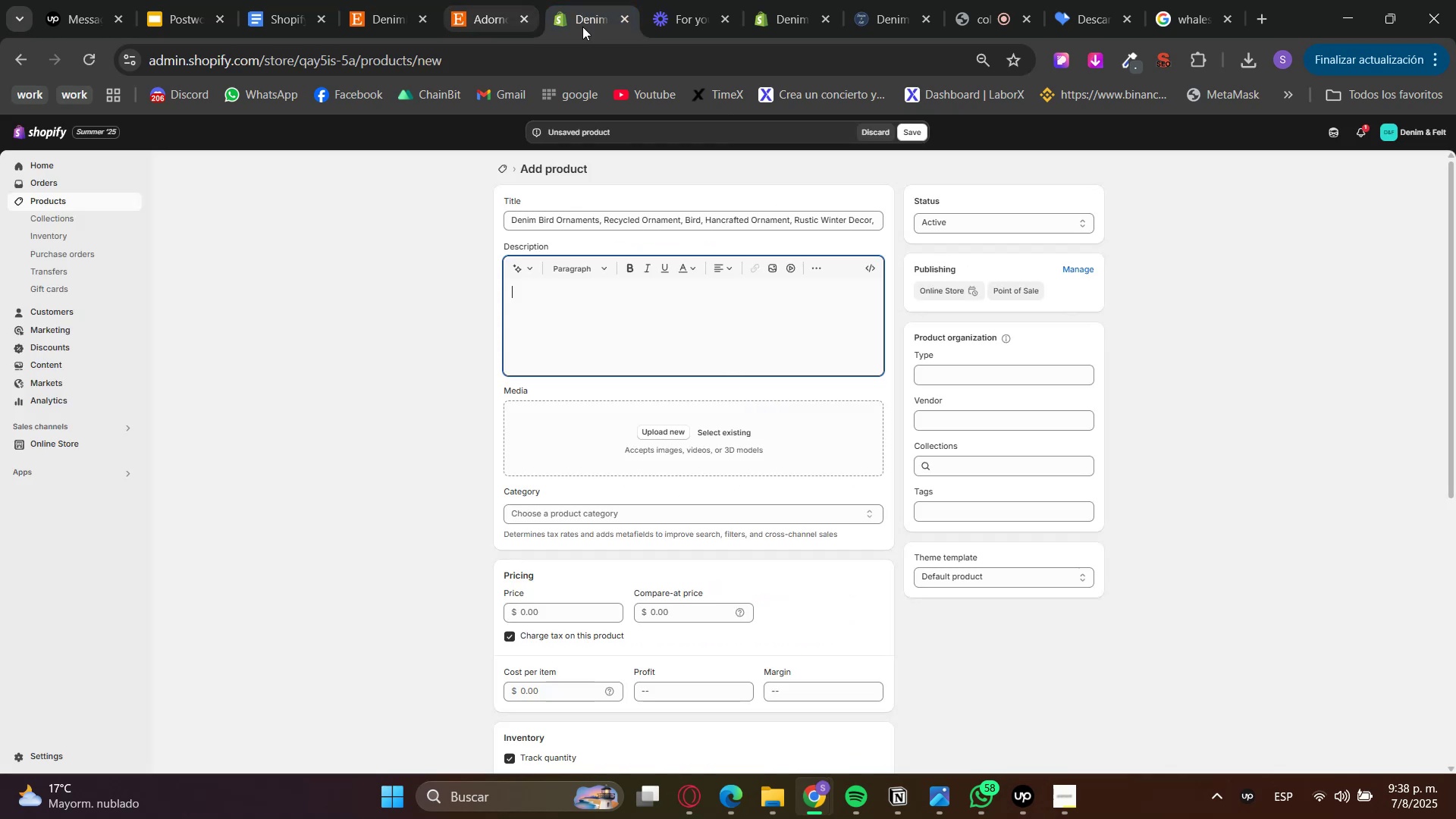 
key(Control+V)
 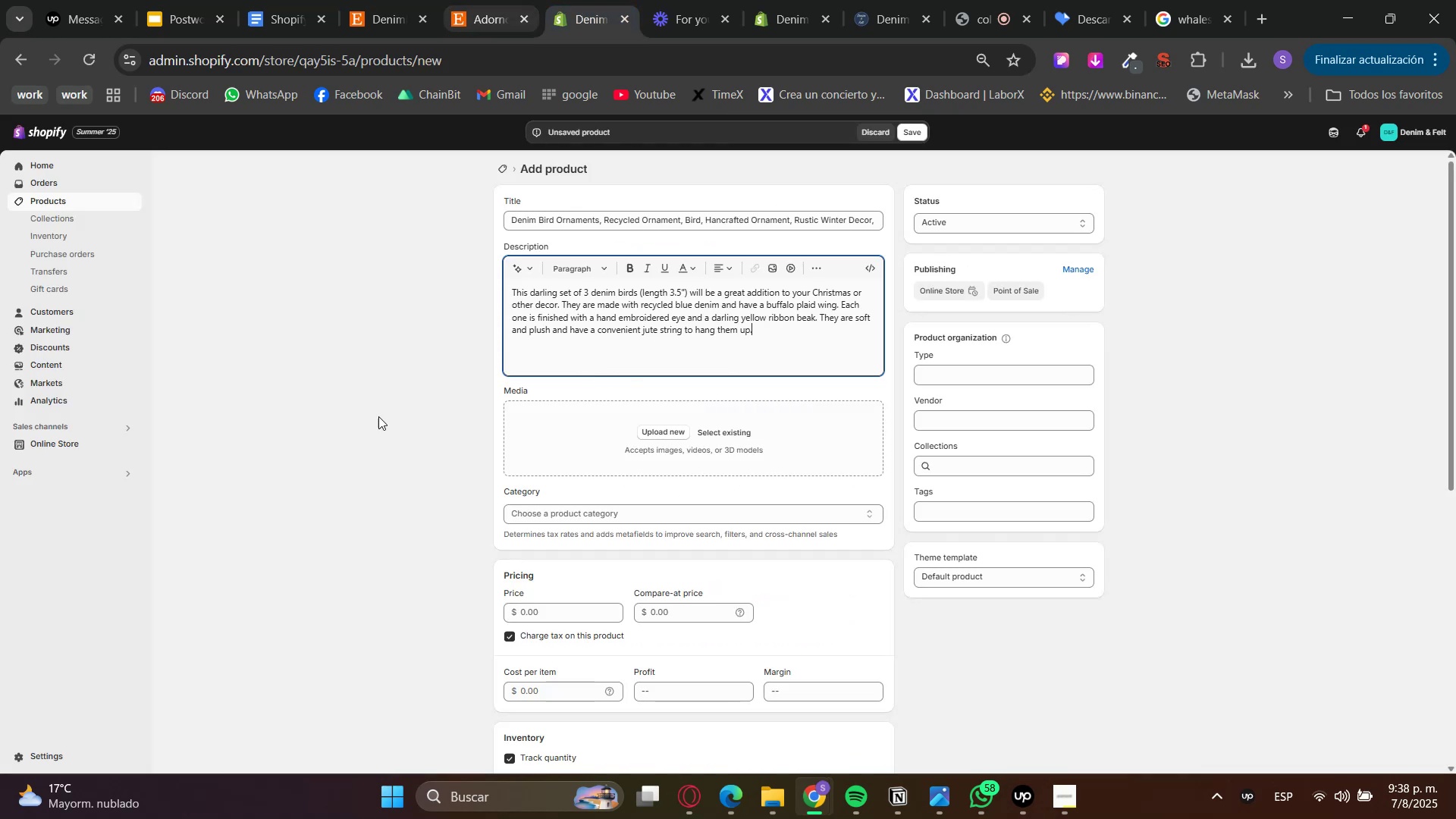 
left_click([378, 416])
 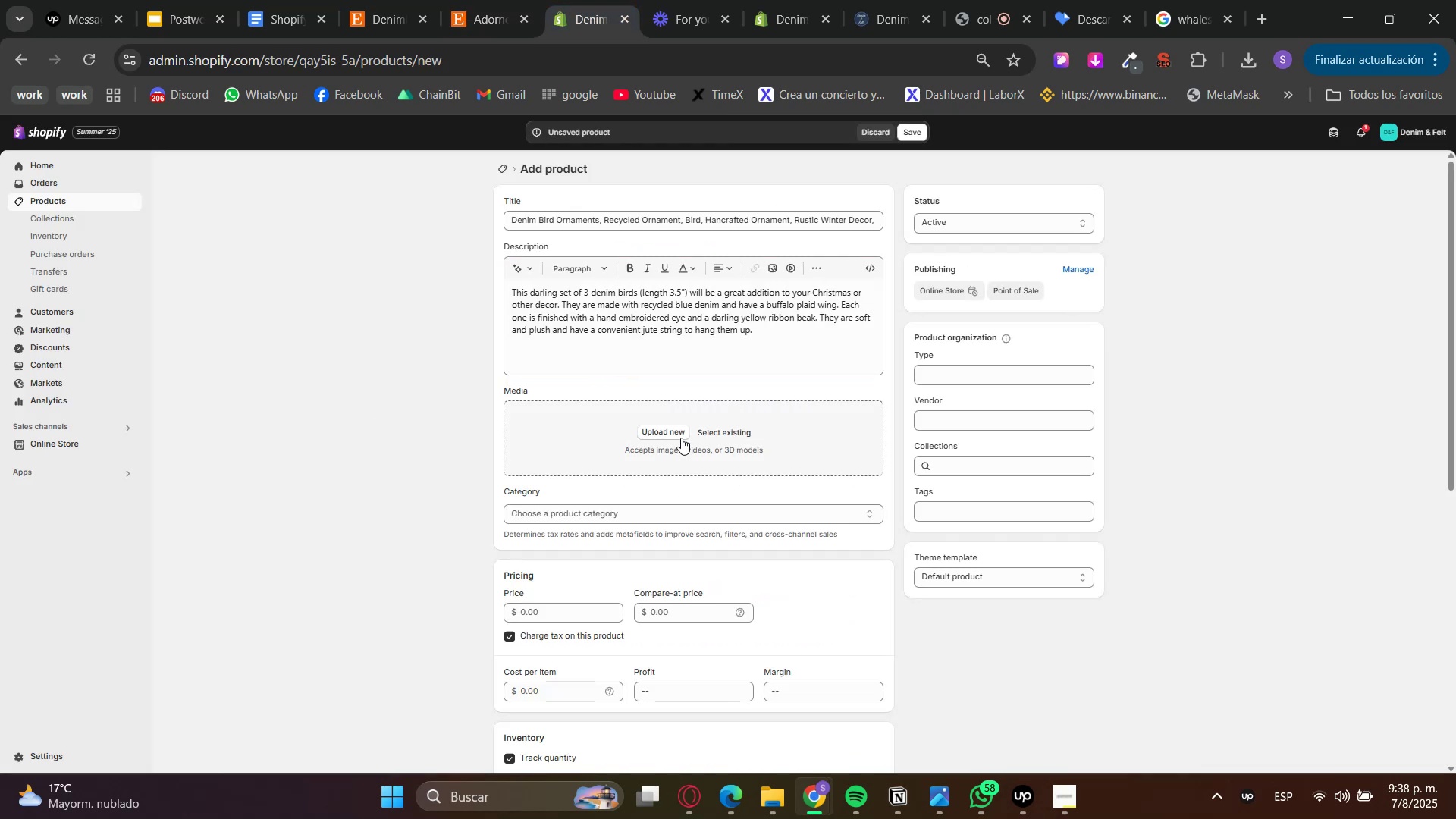 
left_click([676, 429])
 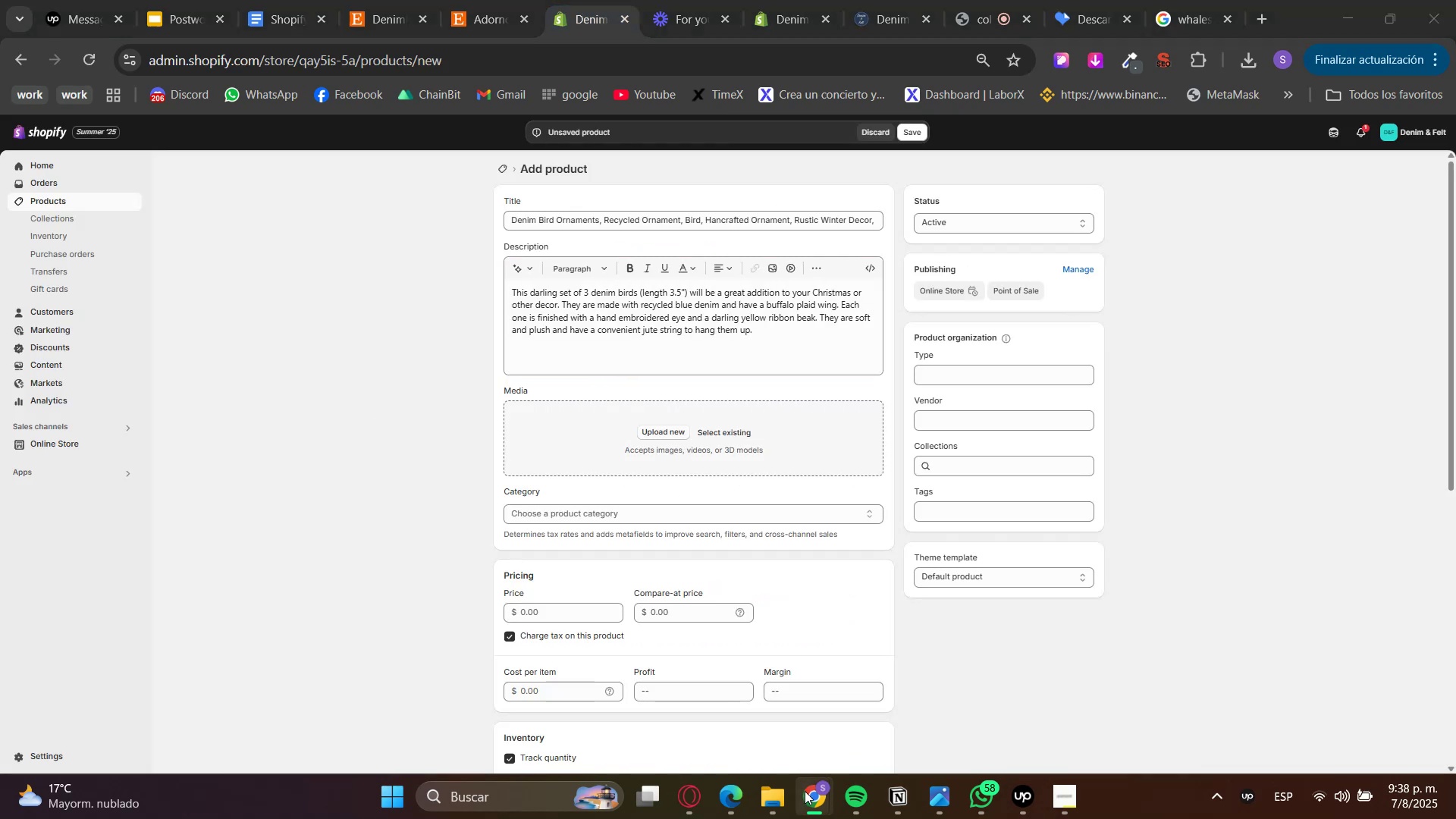 
left_click([778, 803])
 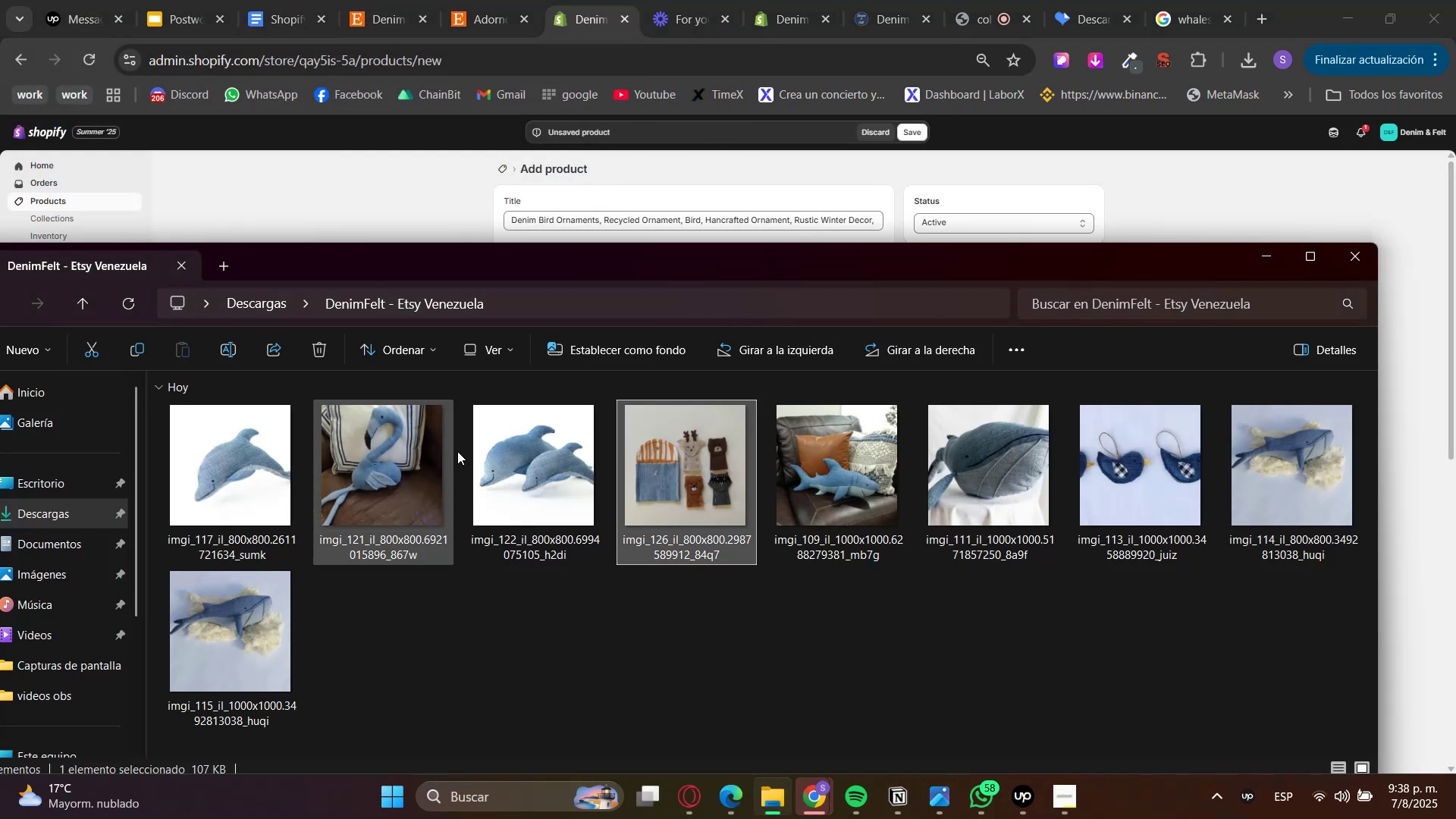 
left_click_drag(start_coordinate=[505, 270], to_coordinate=[508, 417])
 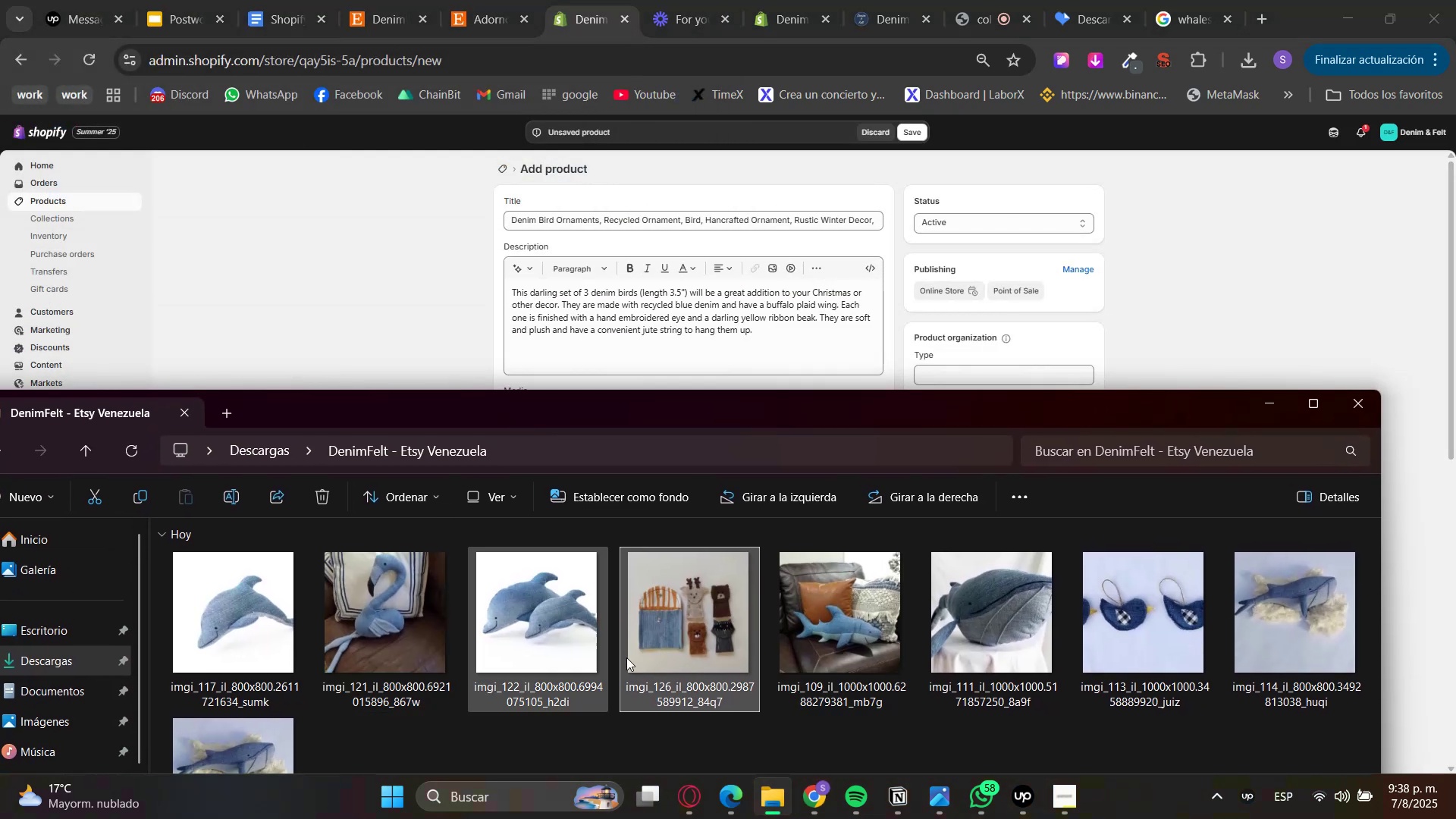 
left_click_drag(start_coordinate=[1150, 613], to_coordinate=[1119, 642])
 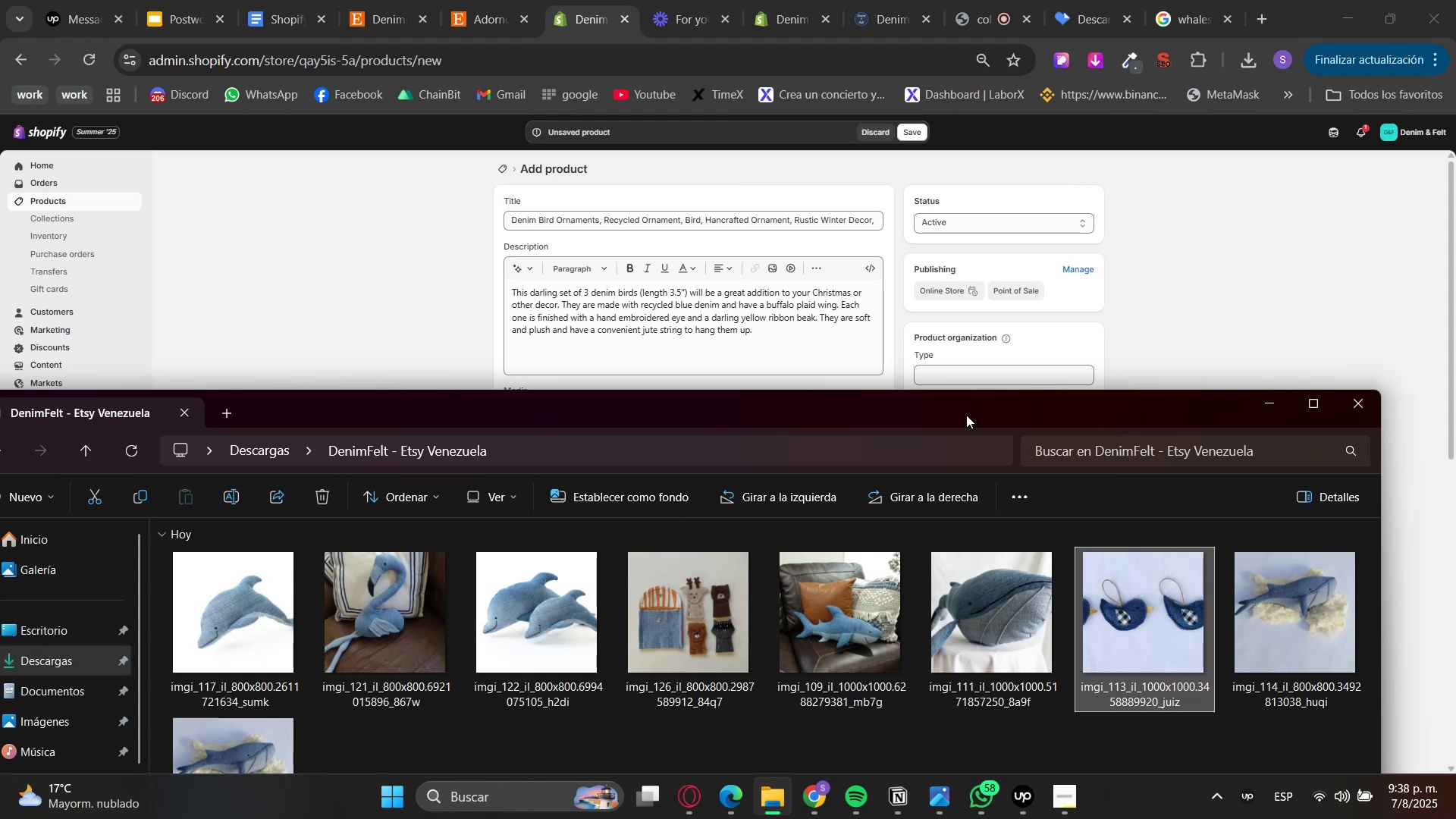 
left_click_drag(start_coordinate=[960, 413], to_coordinate=[870, 494])
 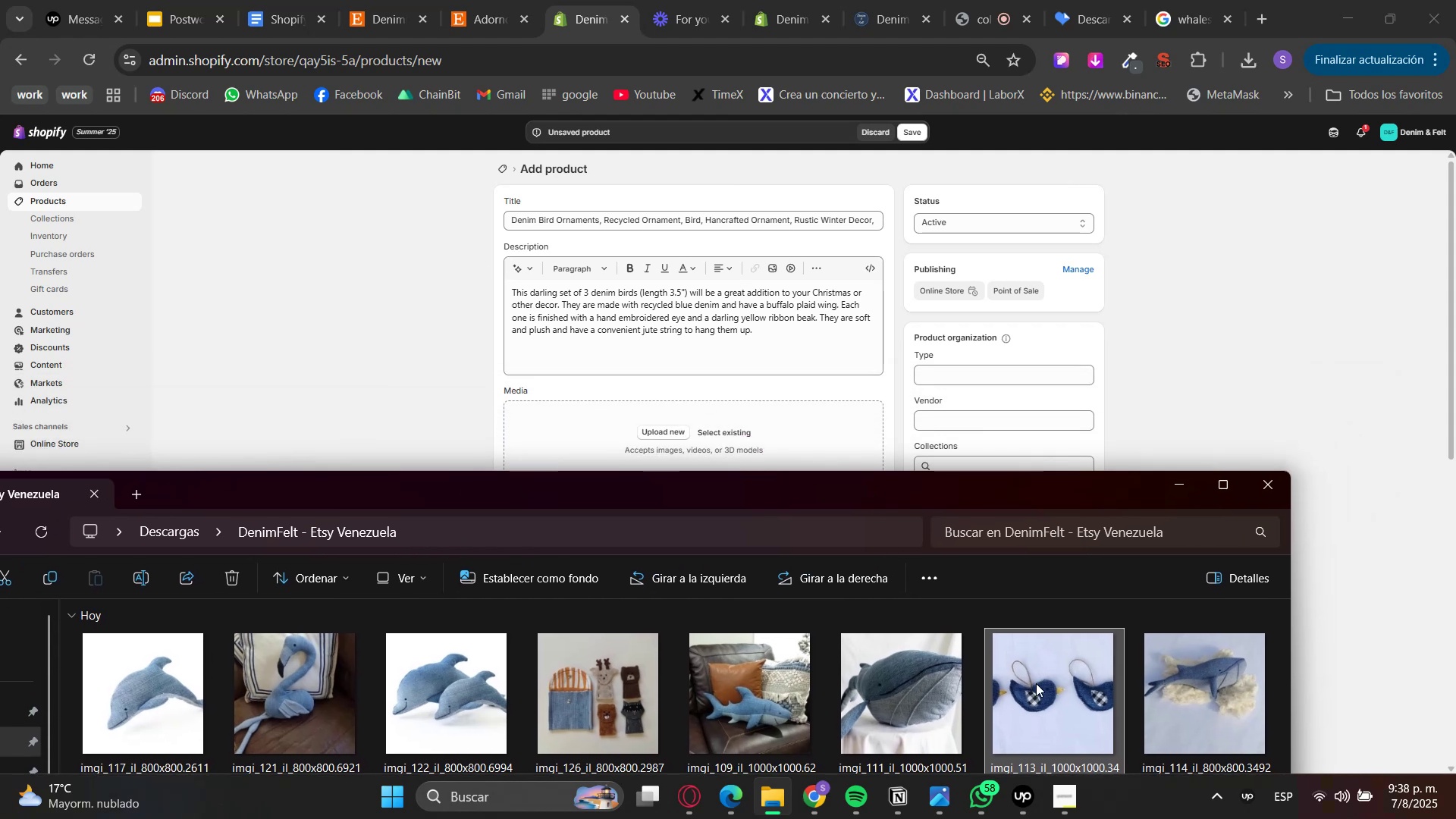 
left_click_drag(start_coordinate=[1052, 708], to_coordinate=[667, 417])
 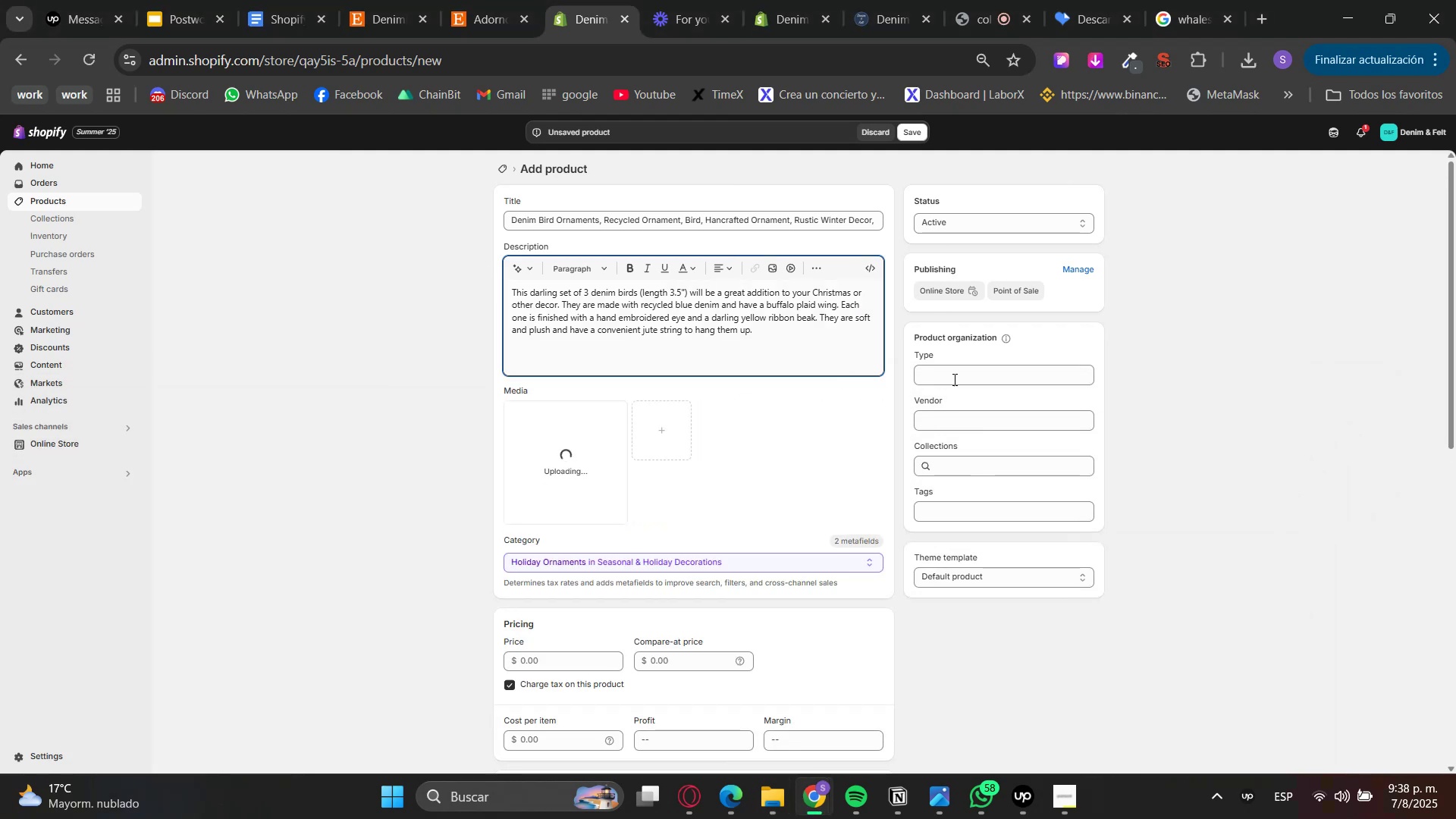 
left_click([979, 457])
 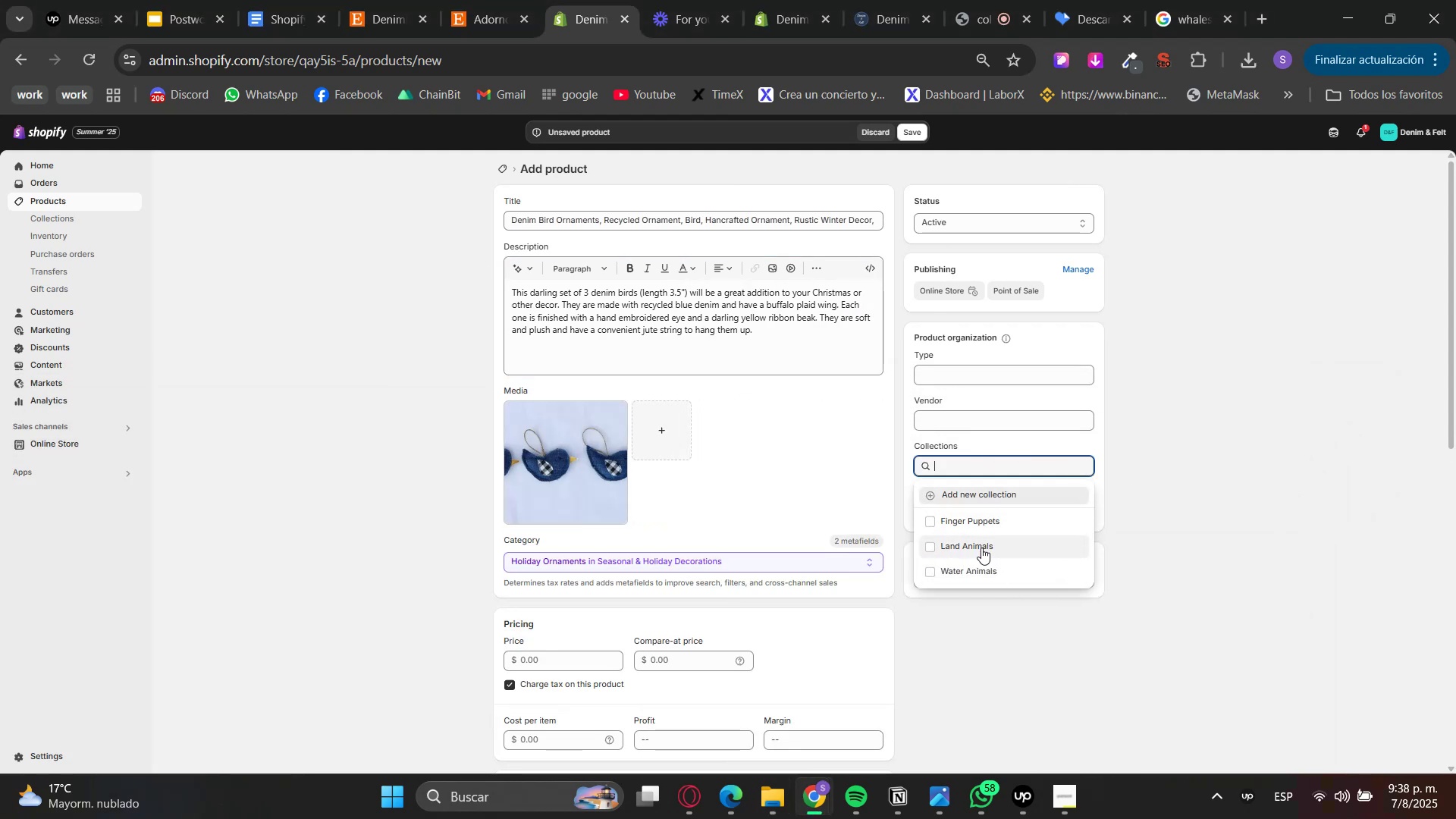 
wait(6.39)
 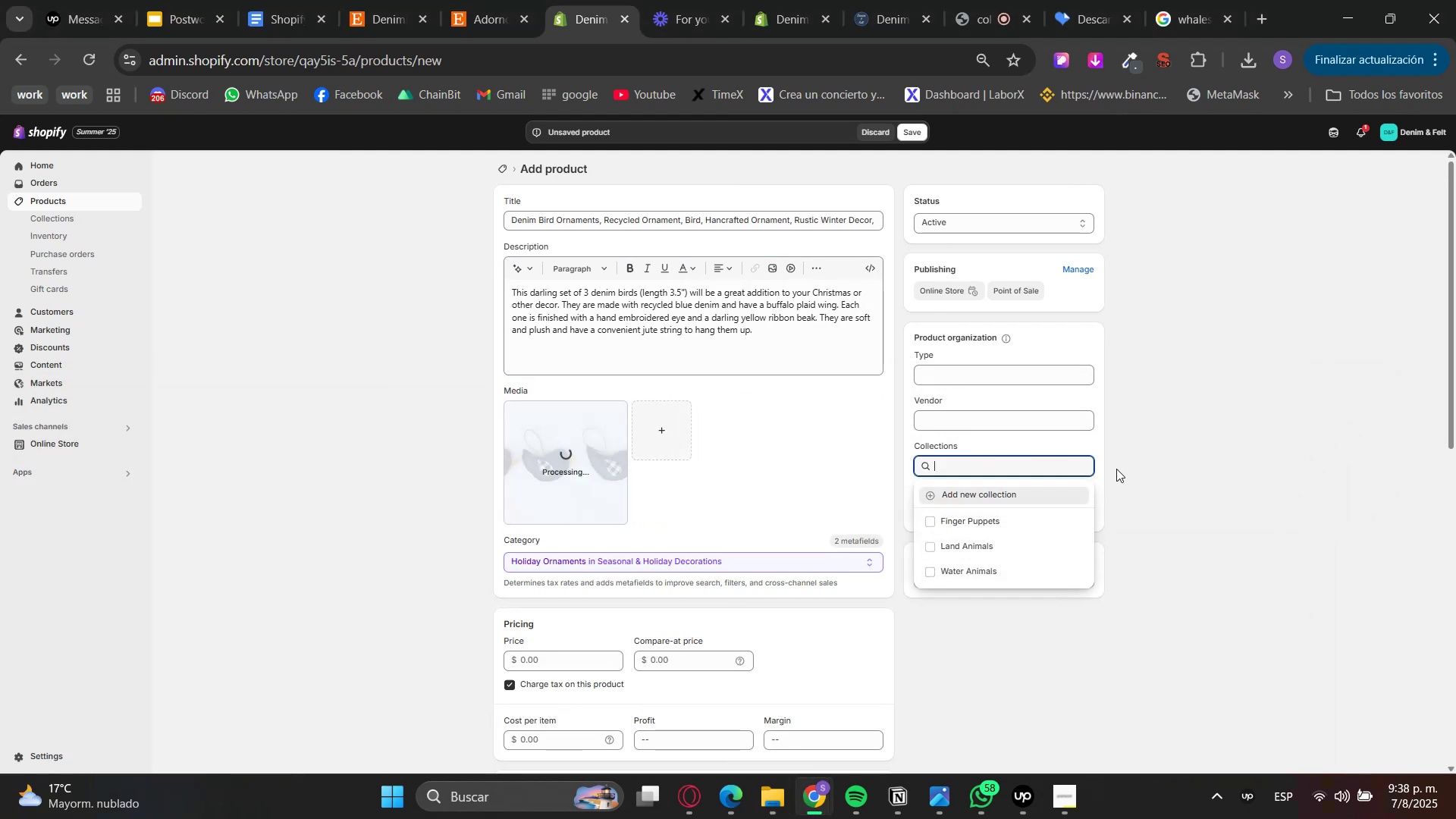 
left_click([1230, 566])
 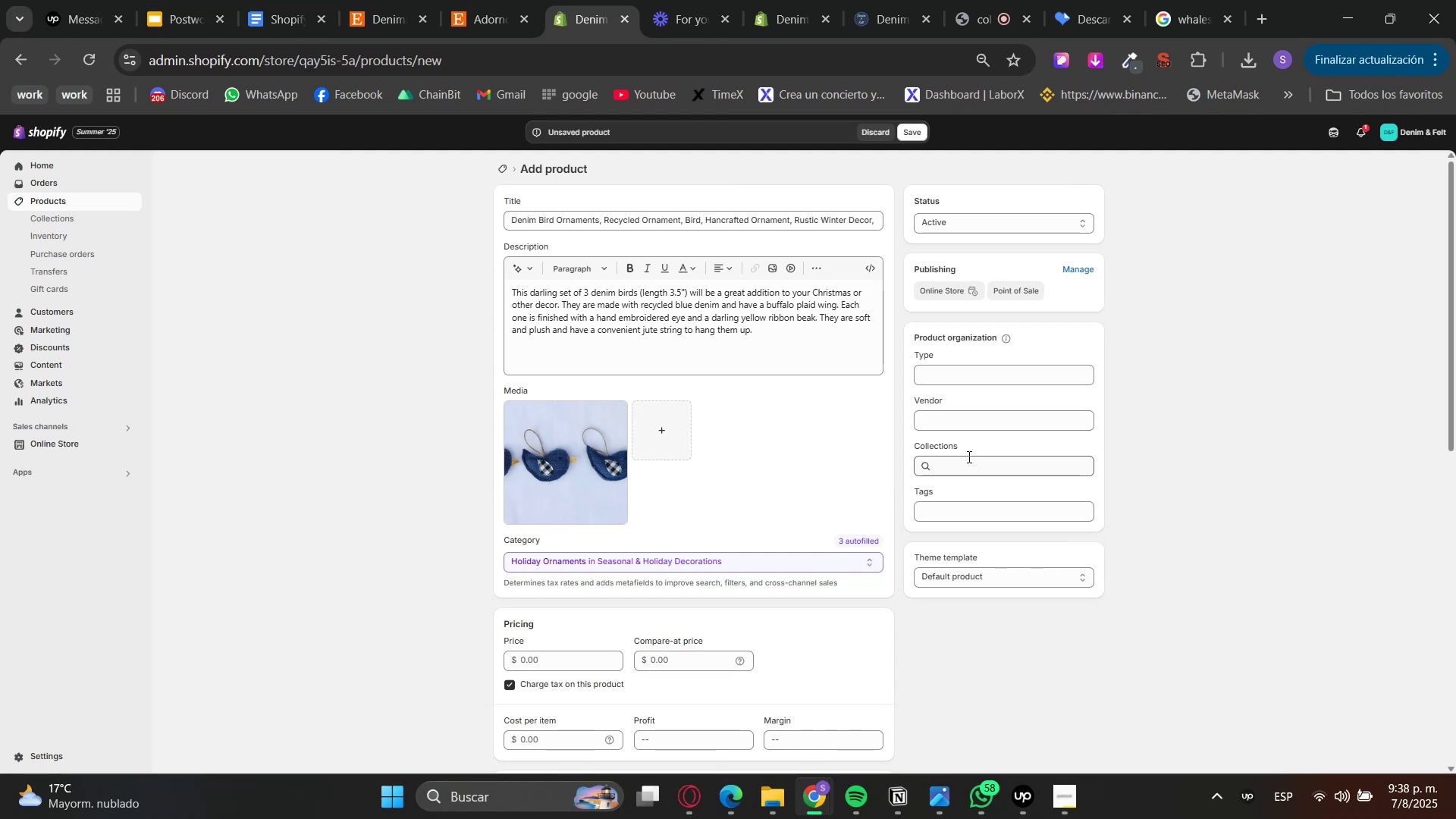 
left_click([498, 0])
 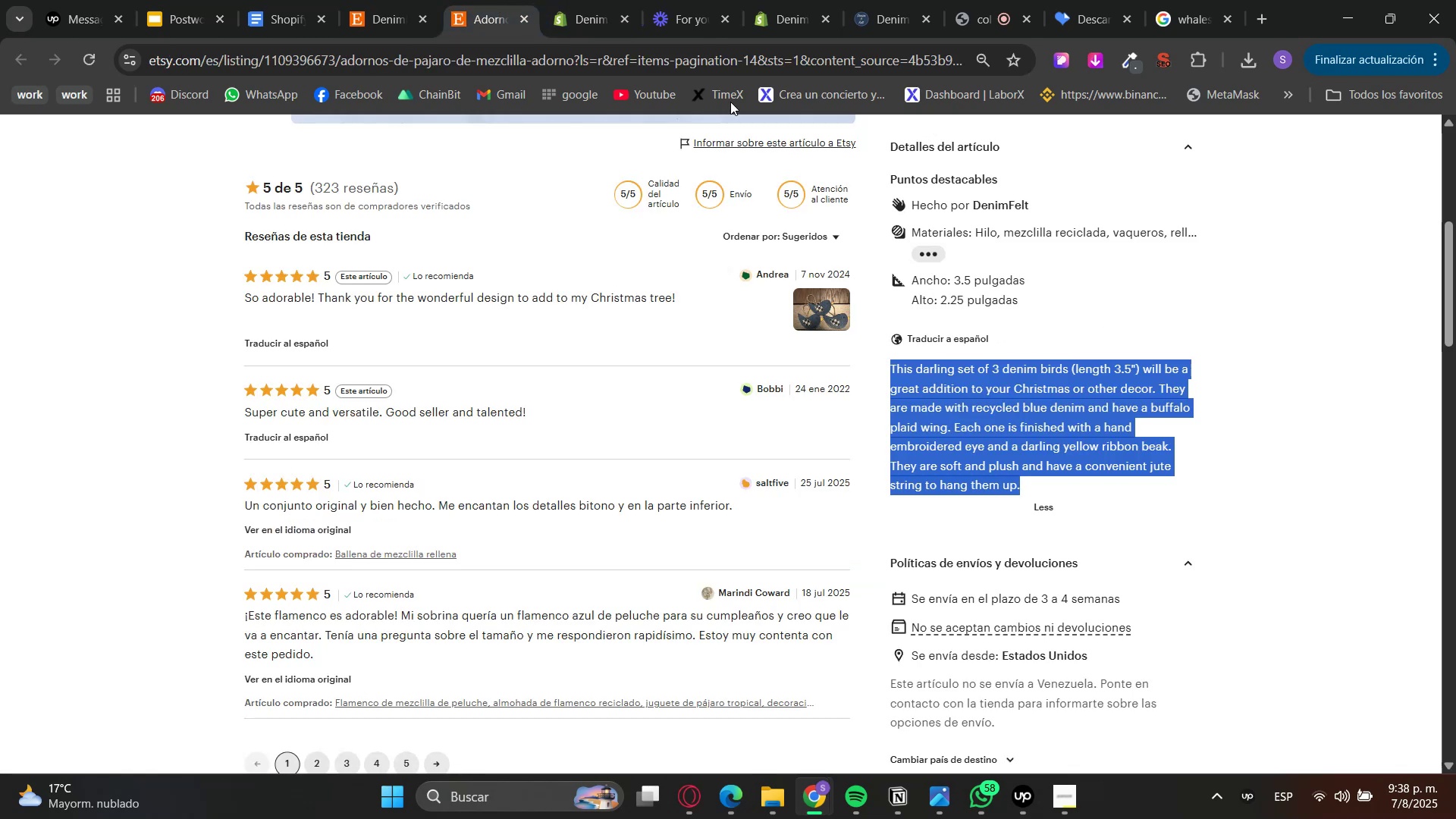 
scroll: coordinate [1357, 413], scroll_direction: up, amount: 7.0
 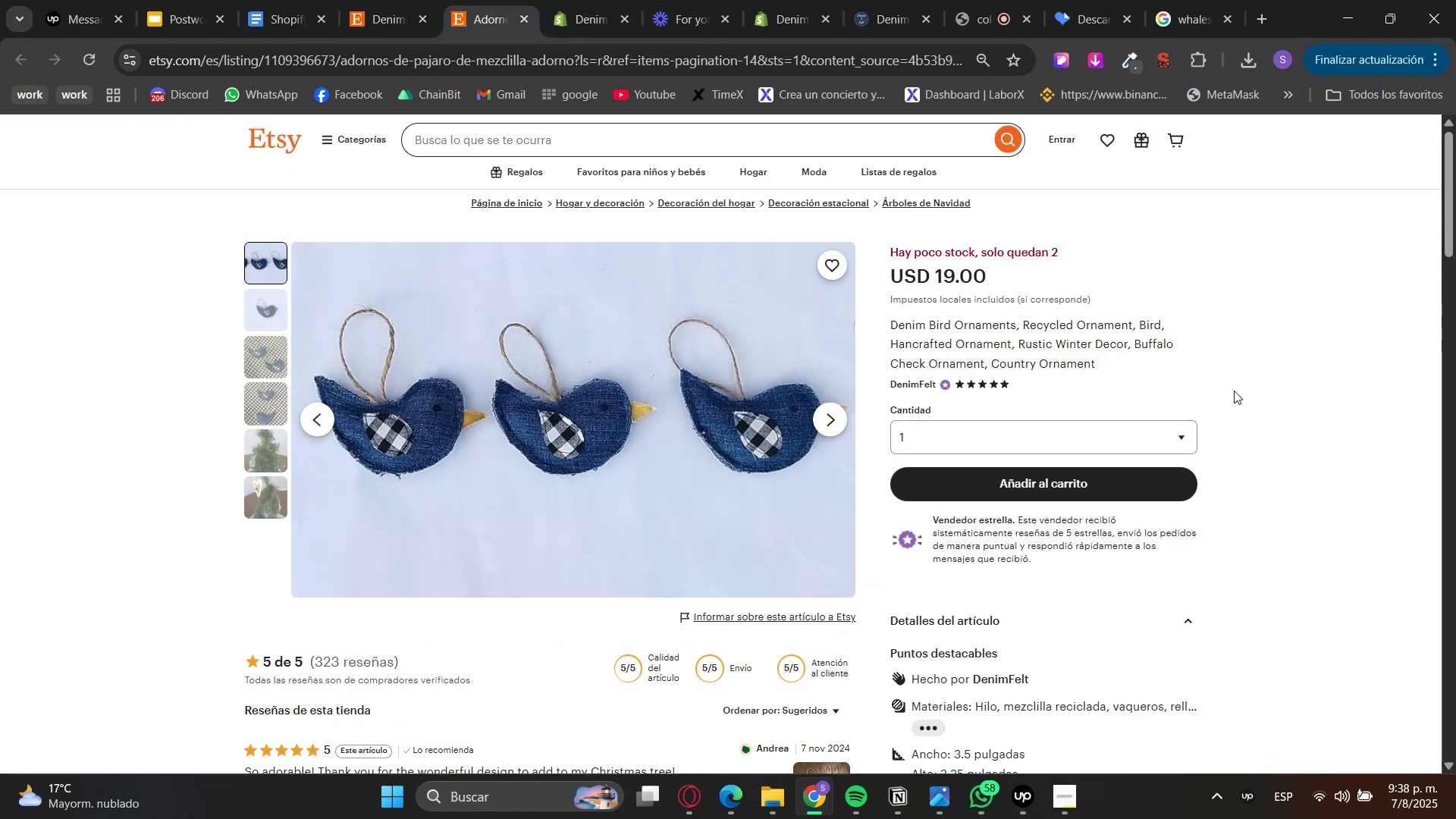 
scroll: coordinate [1232, 389], scroll_direction: down, amount: 5.0
 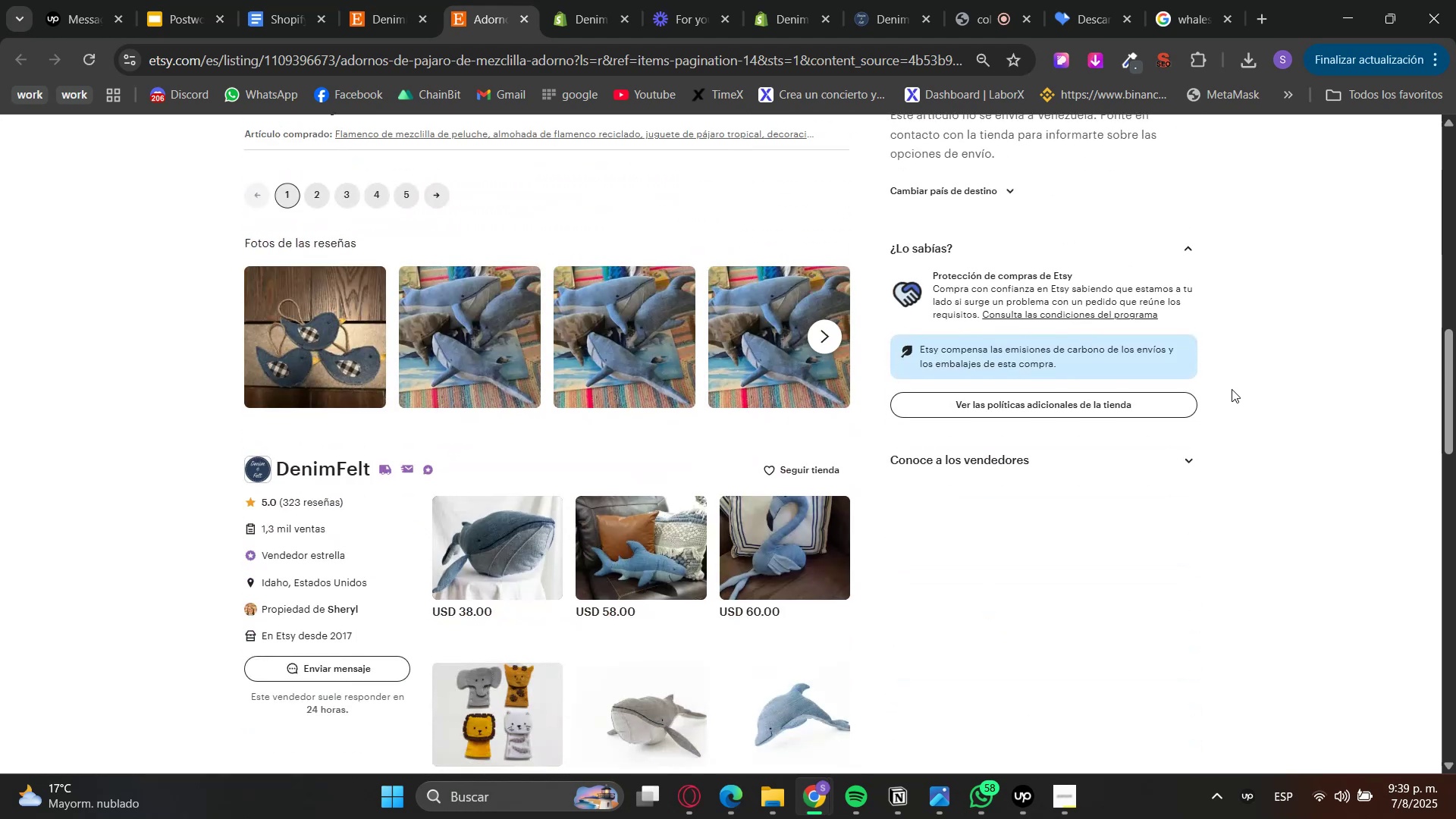 
left_click([1232, 389])
 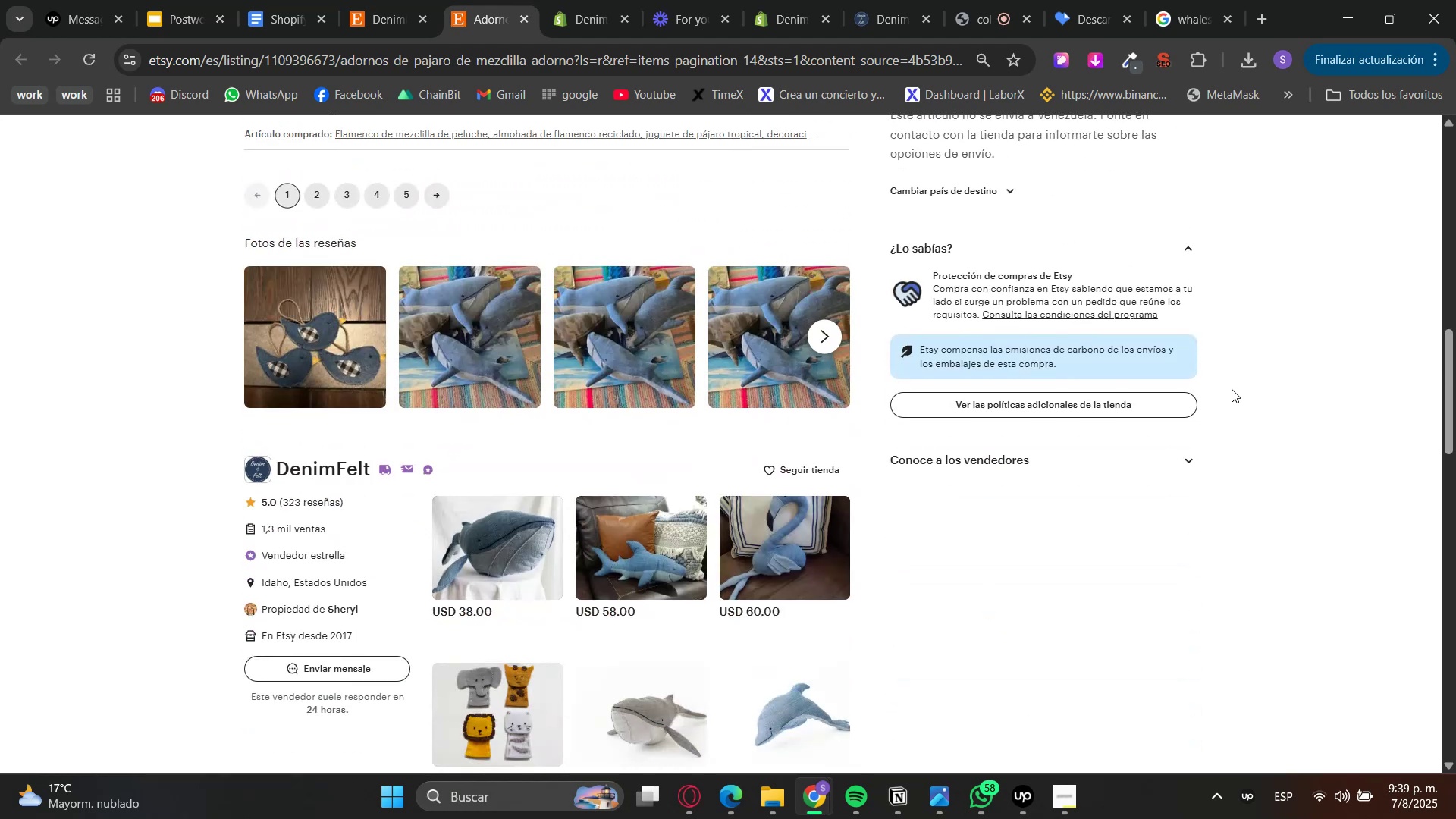 
scroll: coordinate [1232, 389], scroll_direction: down, amount: 4.0
 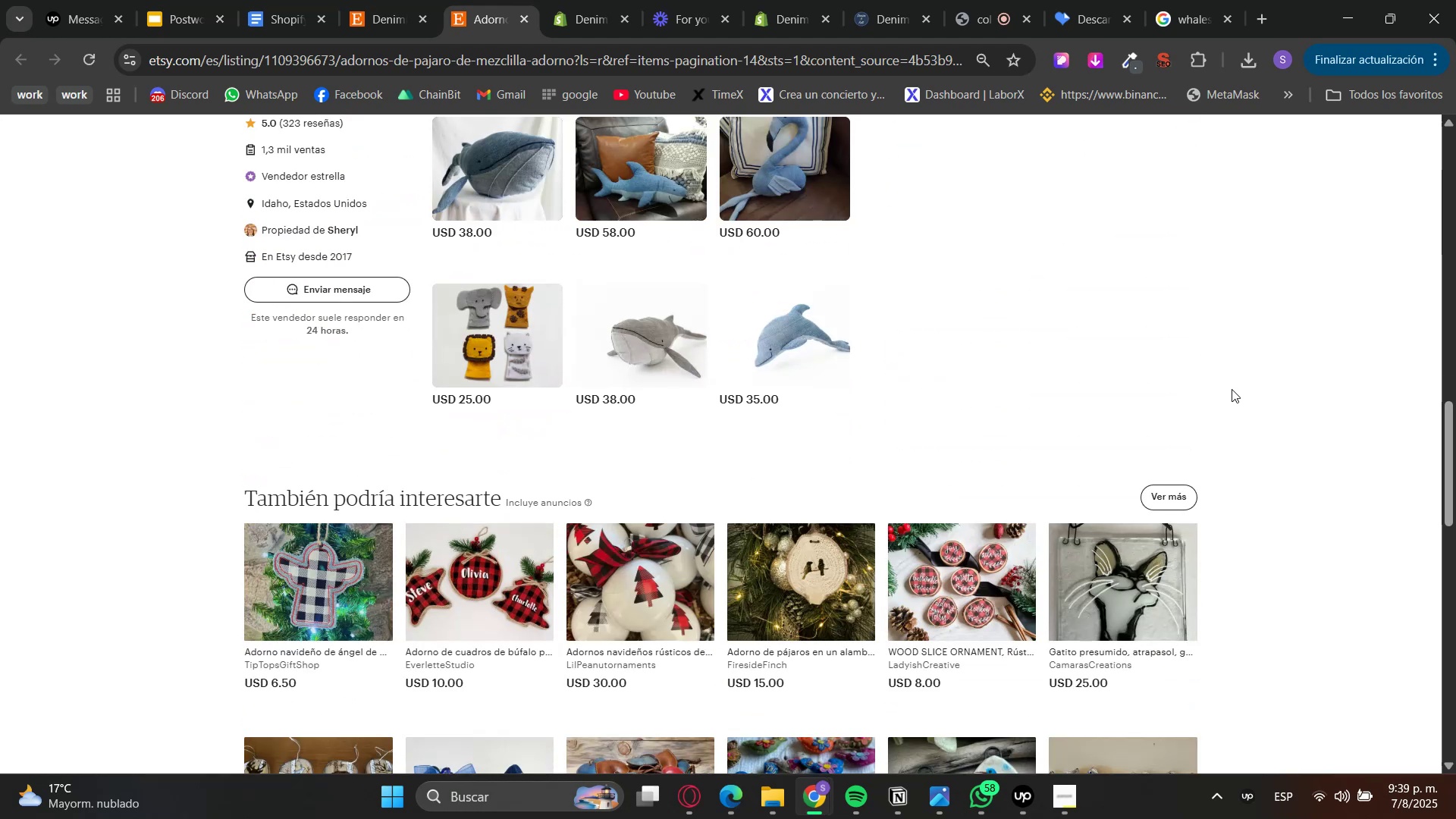 
scroll: coordinate [1232, 389], scroll_direction: up, amount: 3.0
 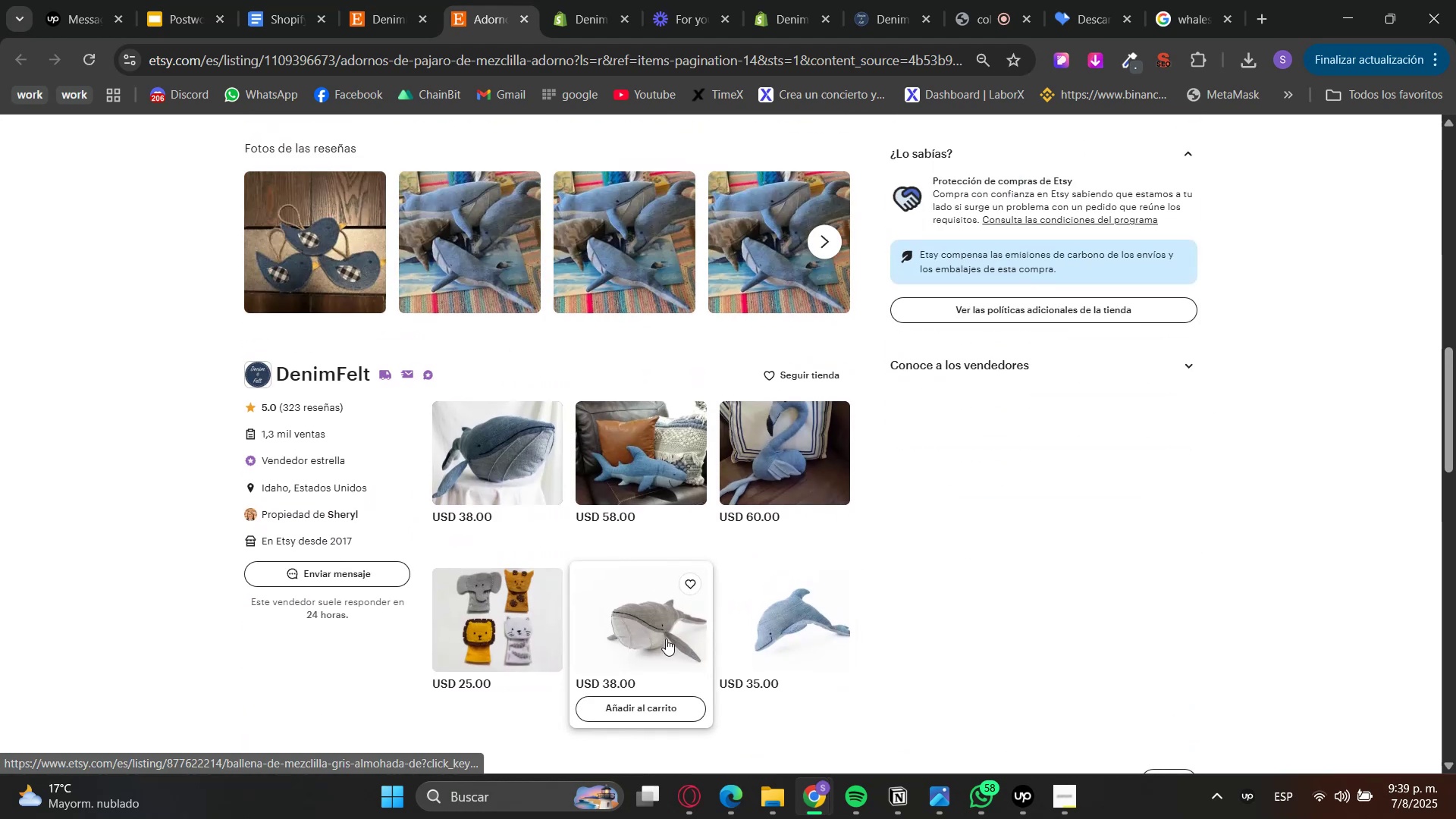 
left_click([666, 639])
 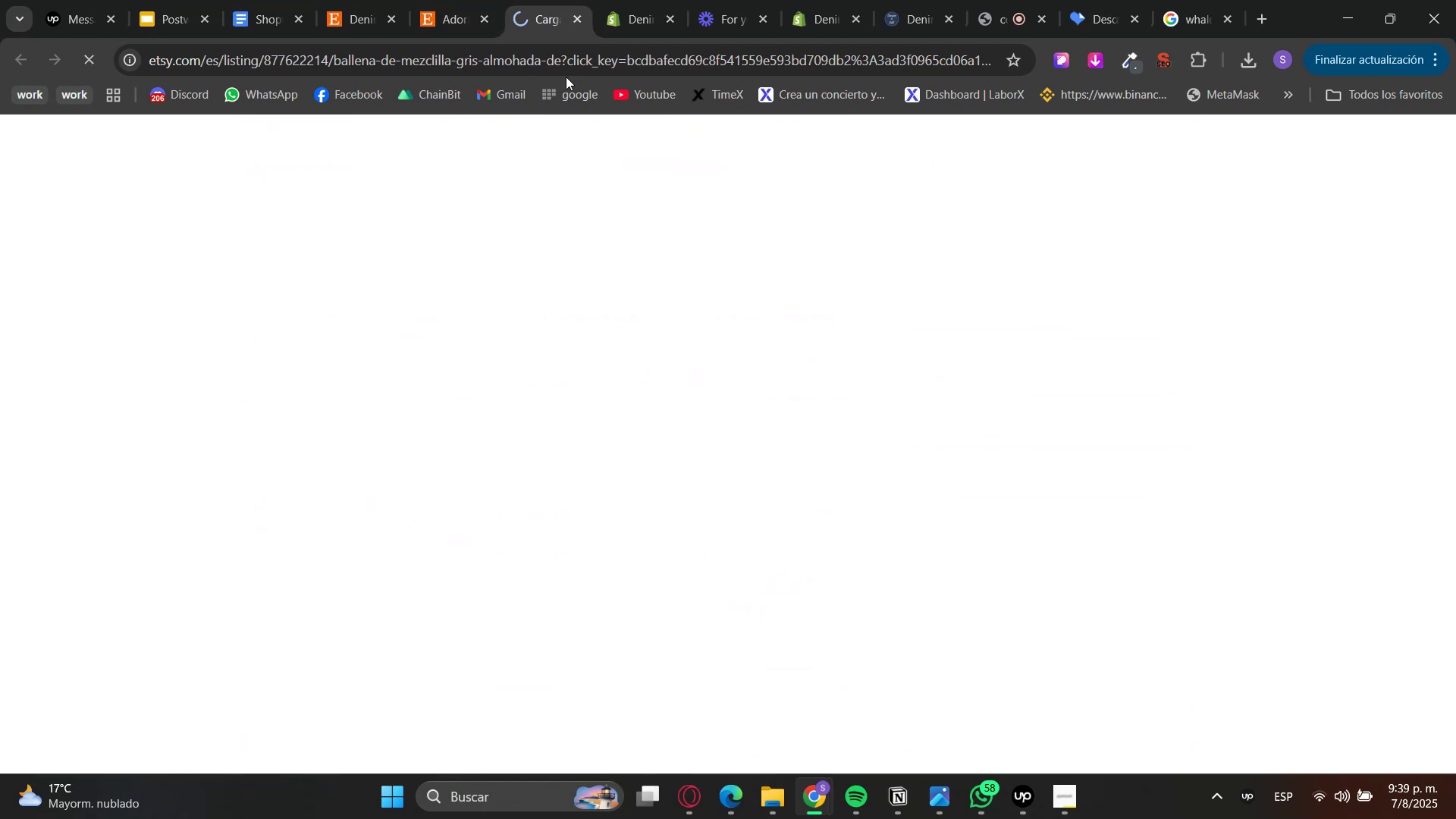 
left_click([476, 0])
 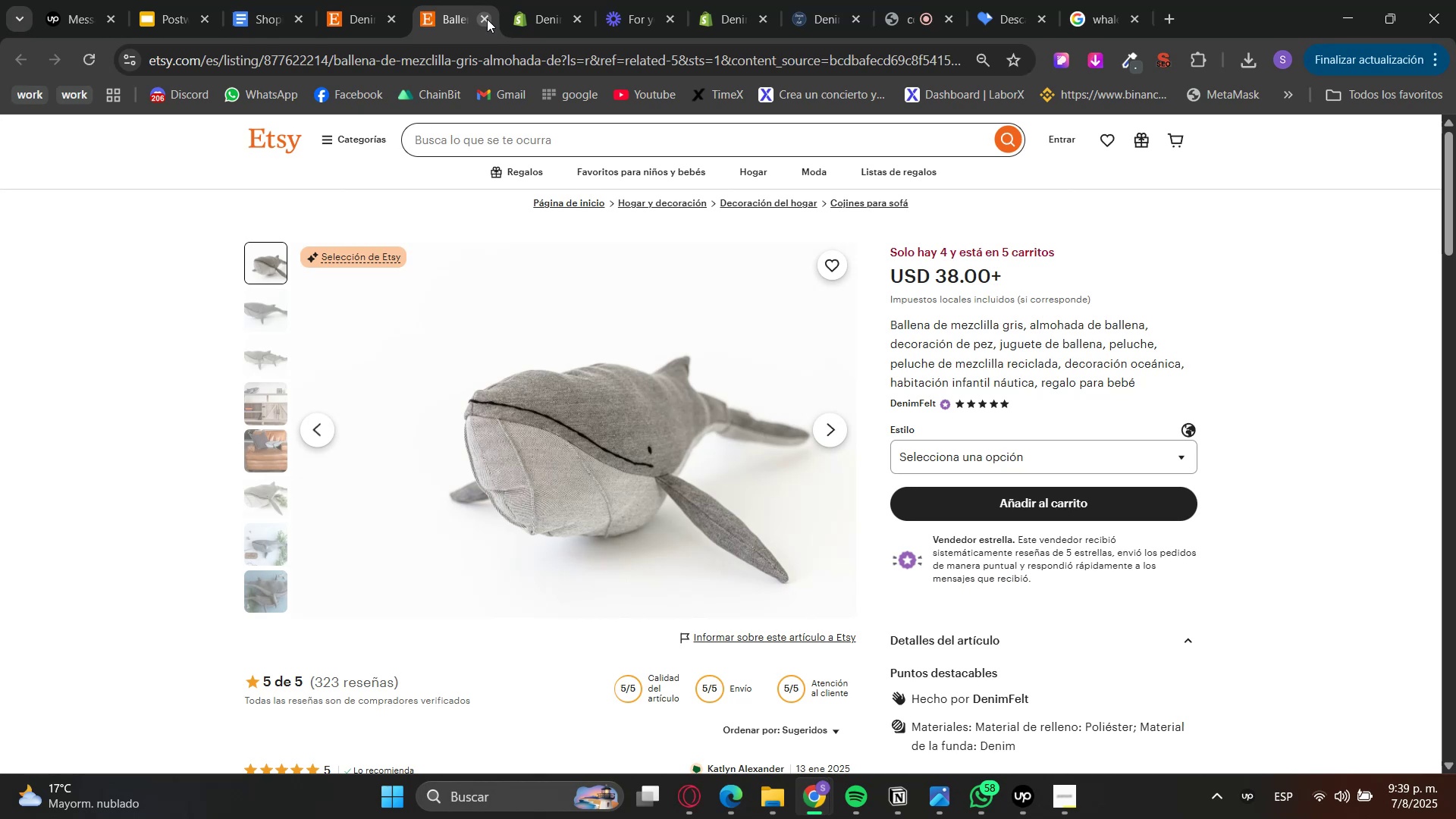 
left_click([543, 0])
 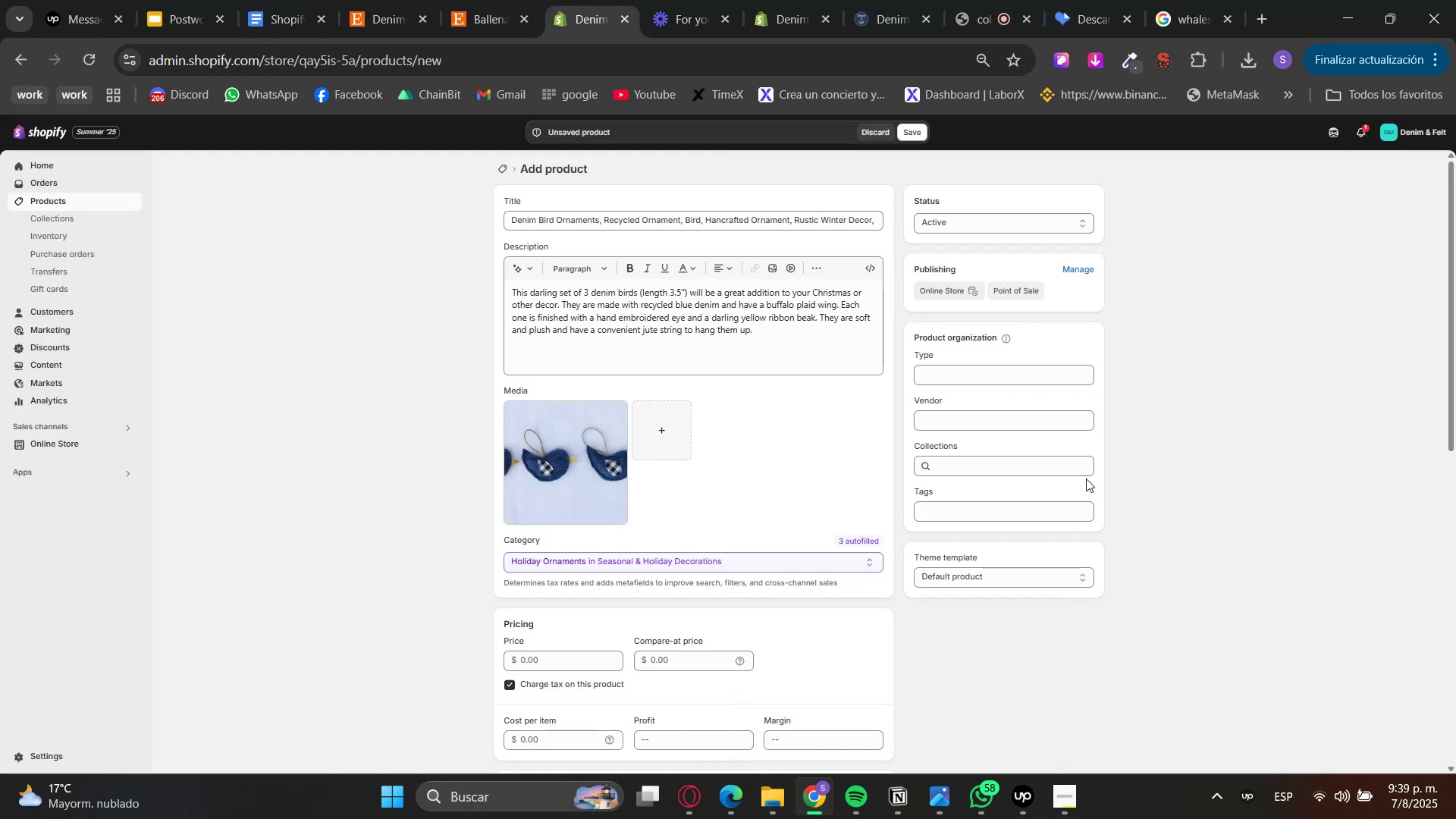 
left_click([971, 472])
 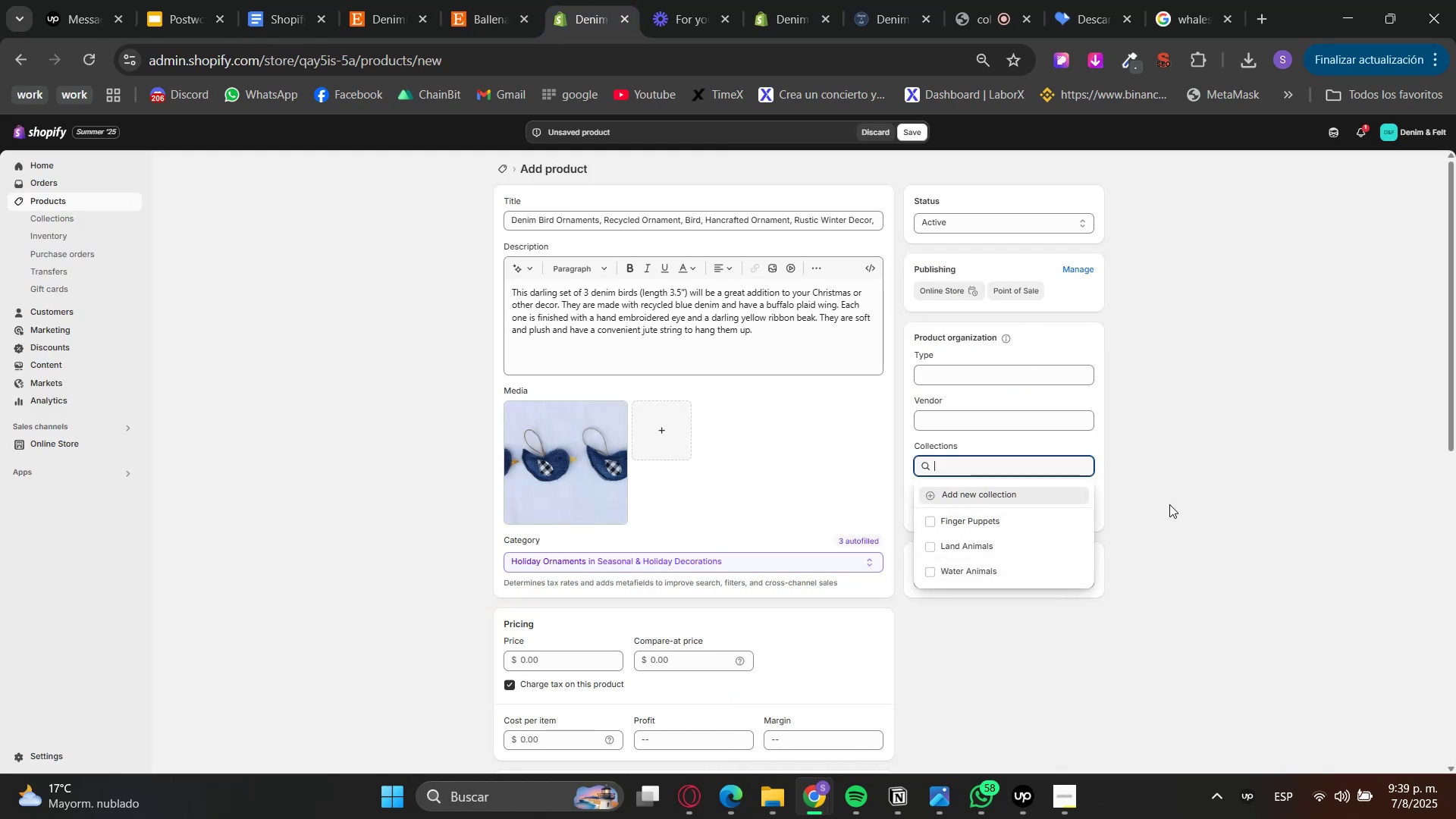 
left_click([1169, 504])
 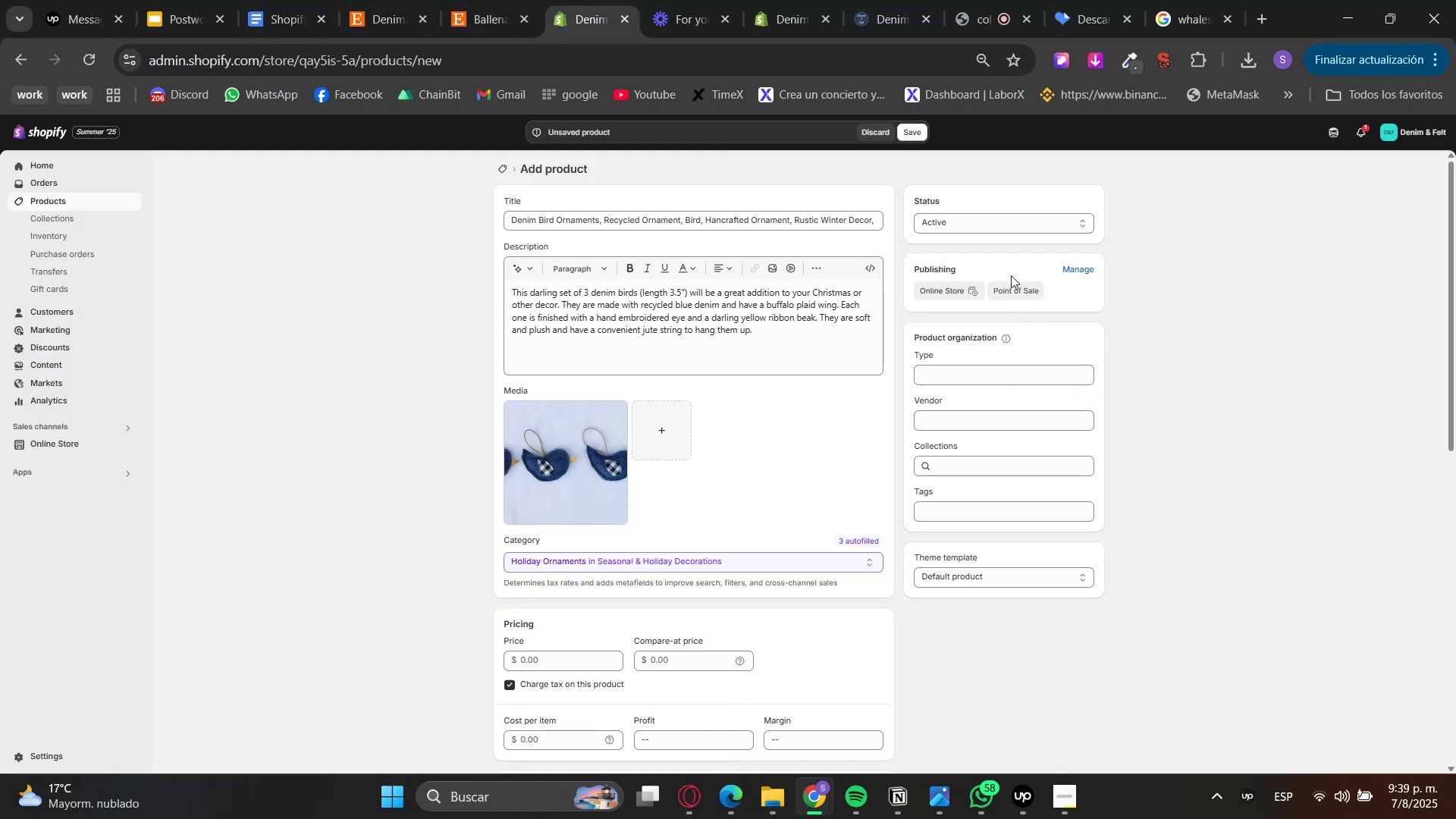 
scroll: coordinate [1125, 460], scroll_direction: down, amount: 4.0
 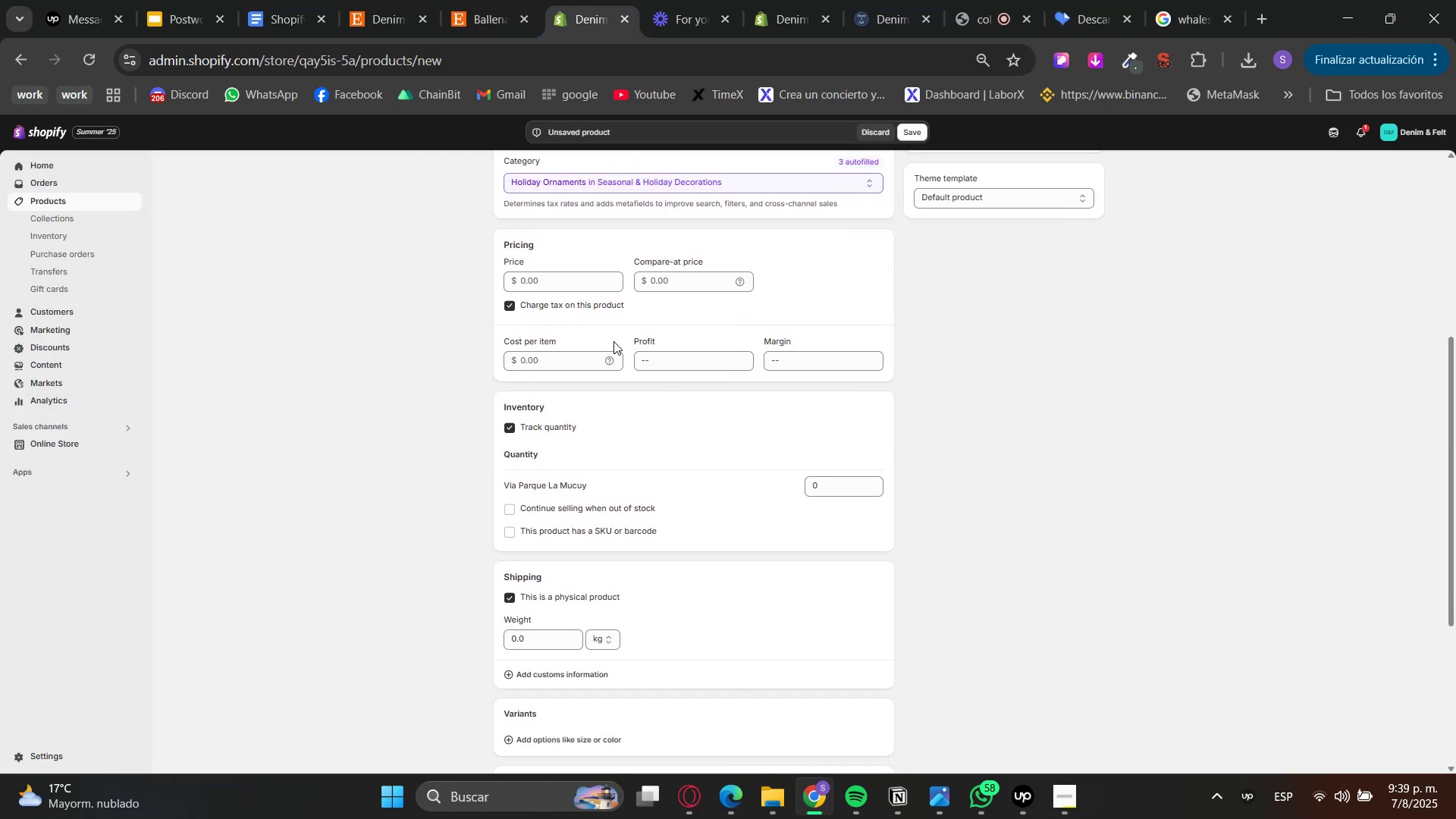 
left_click([571, 278])
 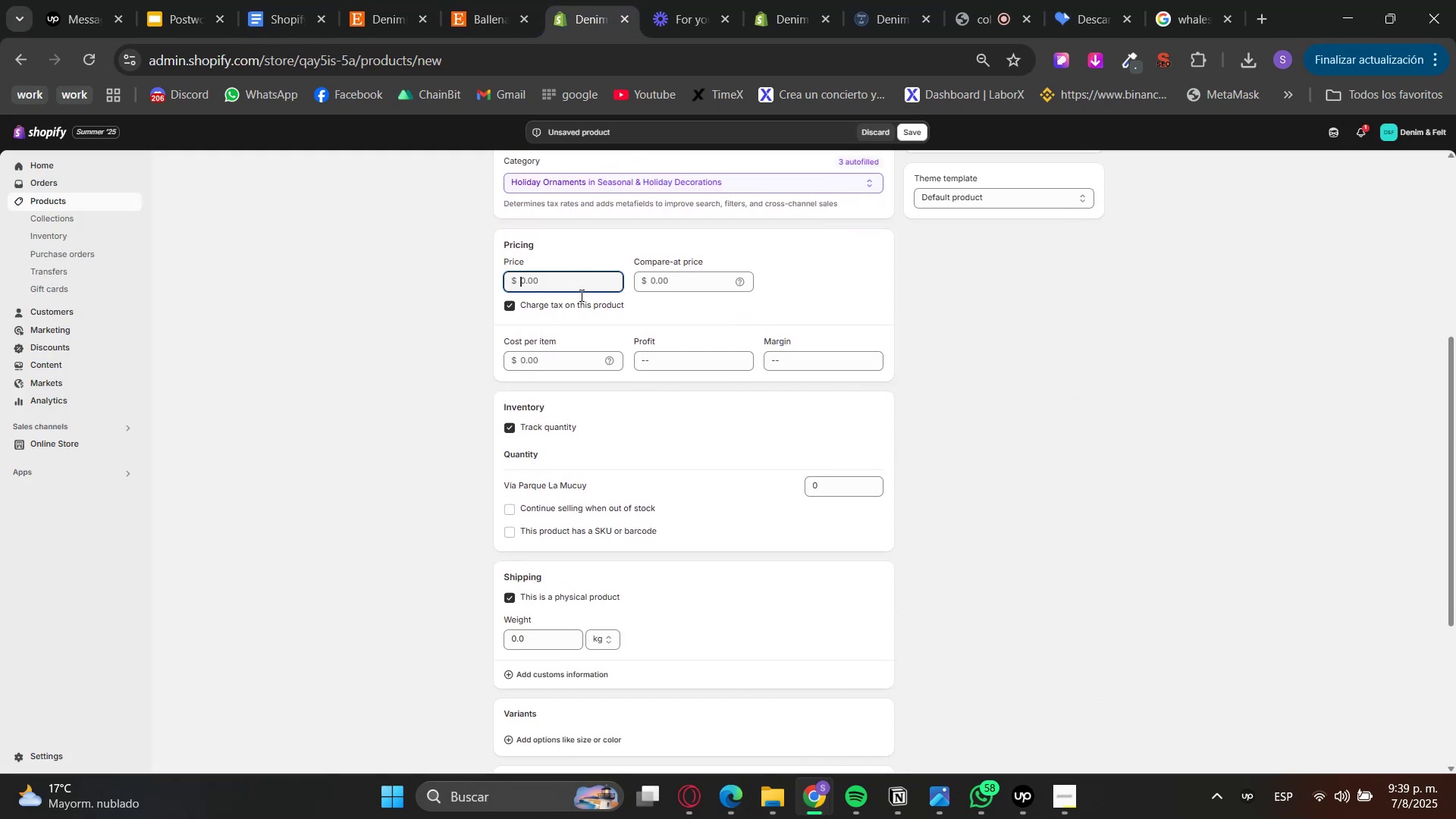 
scroll: coordinate [643, 383], scroll_direction: up, amount: 2.0
 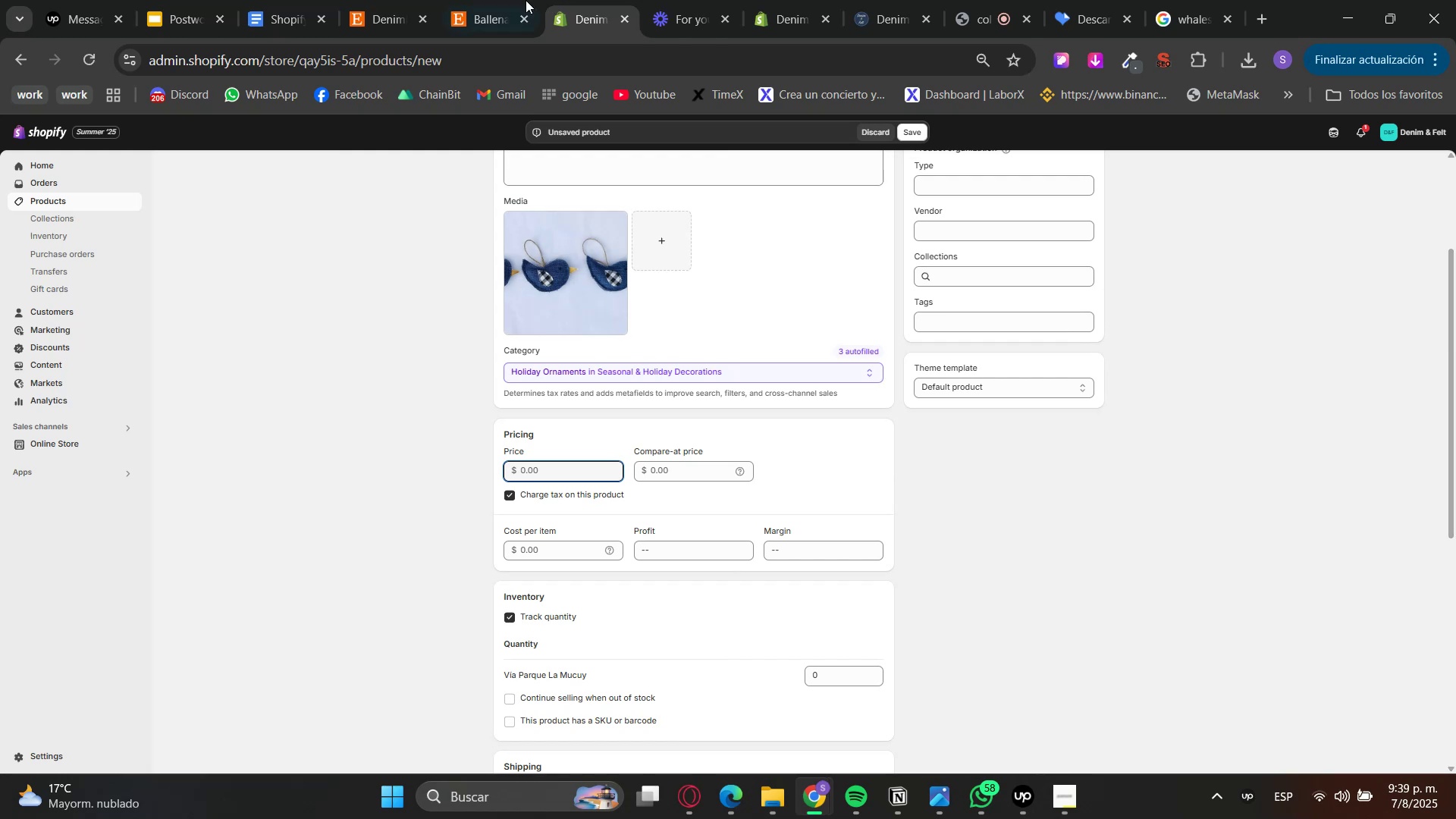 
double_click([505, 0])
 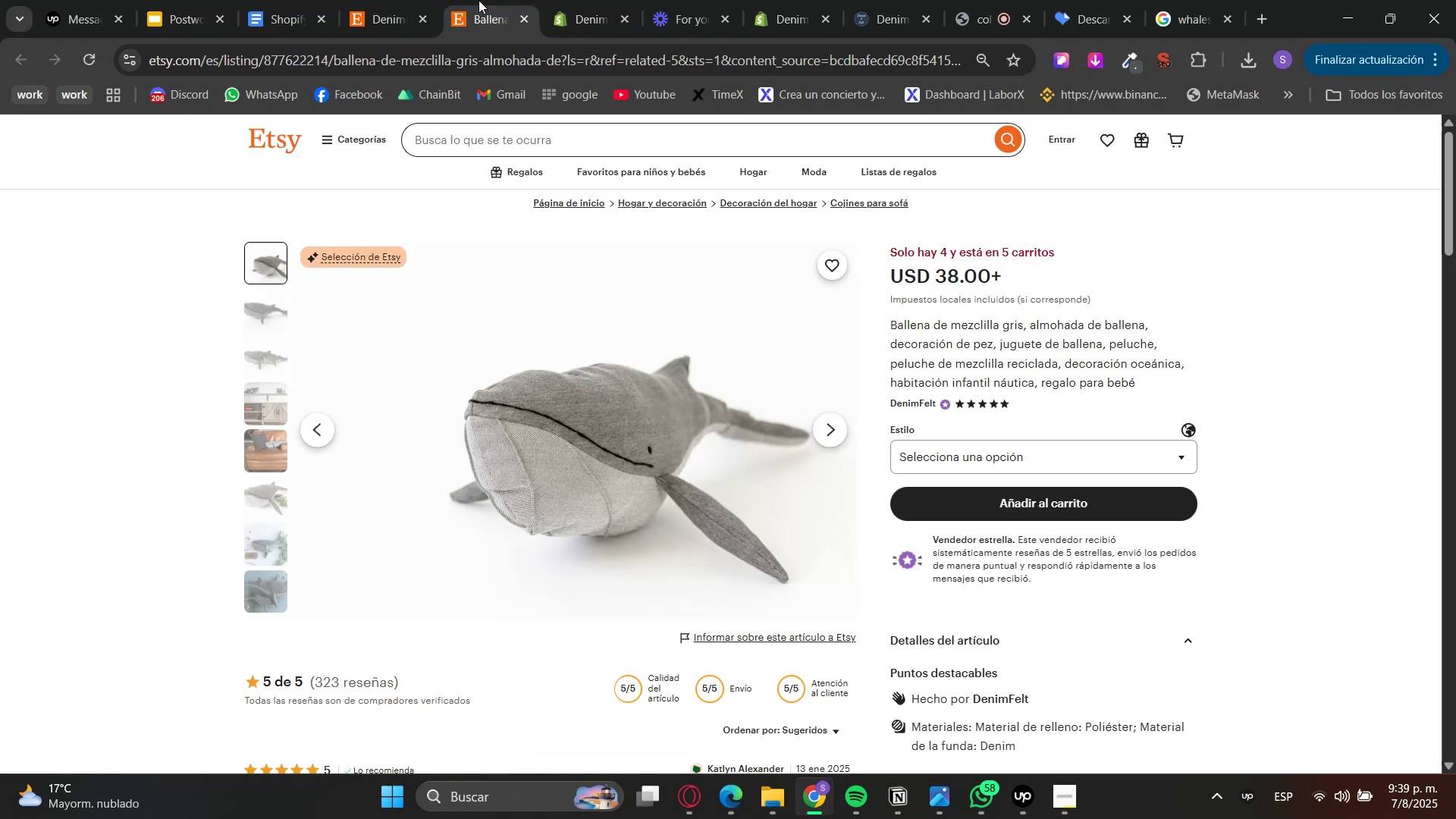 
triple_click([408, 0])
 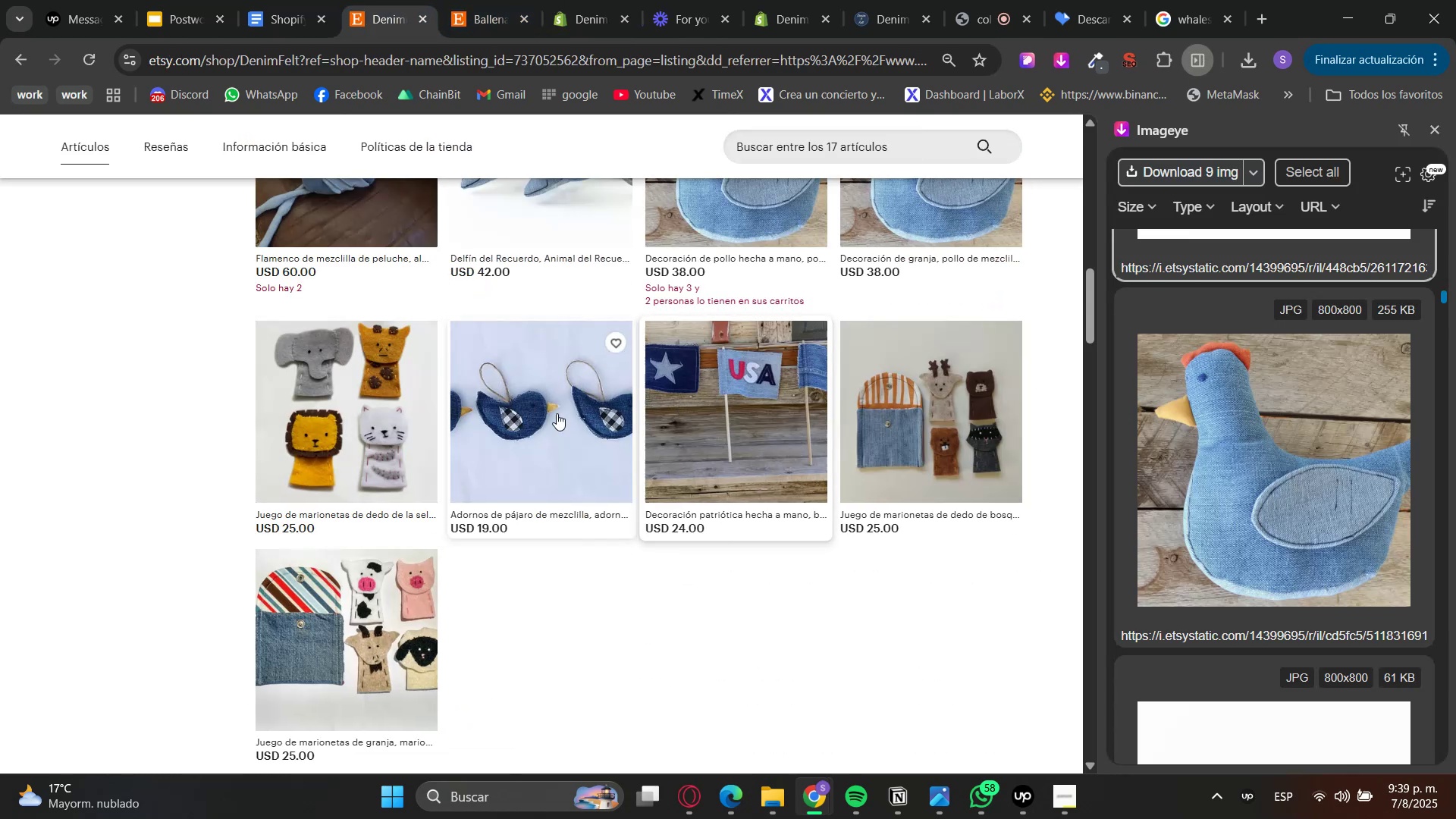 
hold_key(key=ControlLeft, duration=0.37)
left_click([551, 415])
 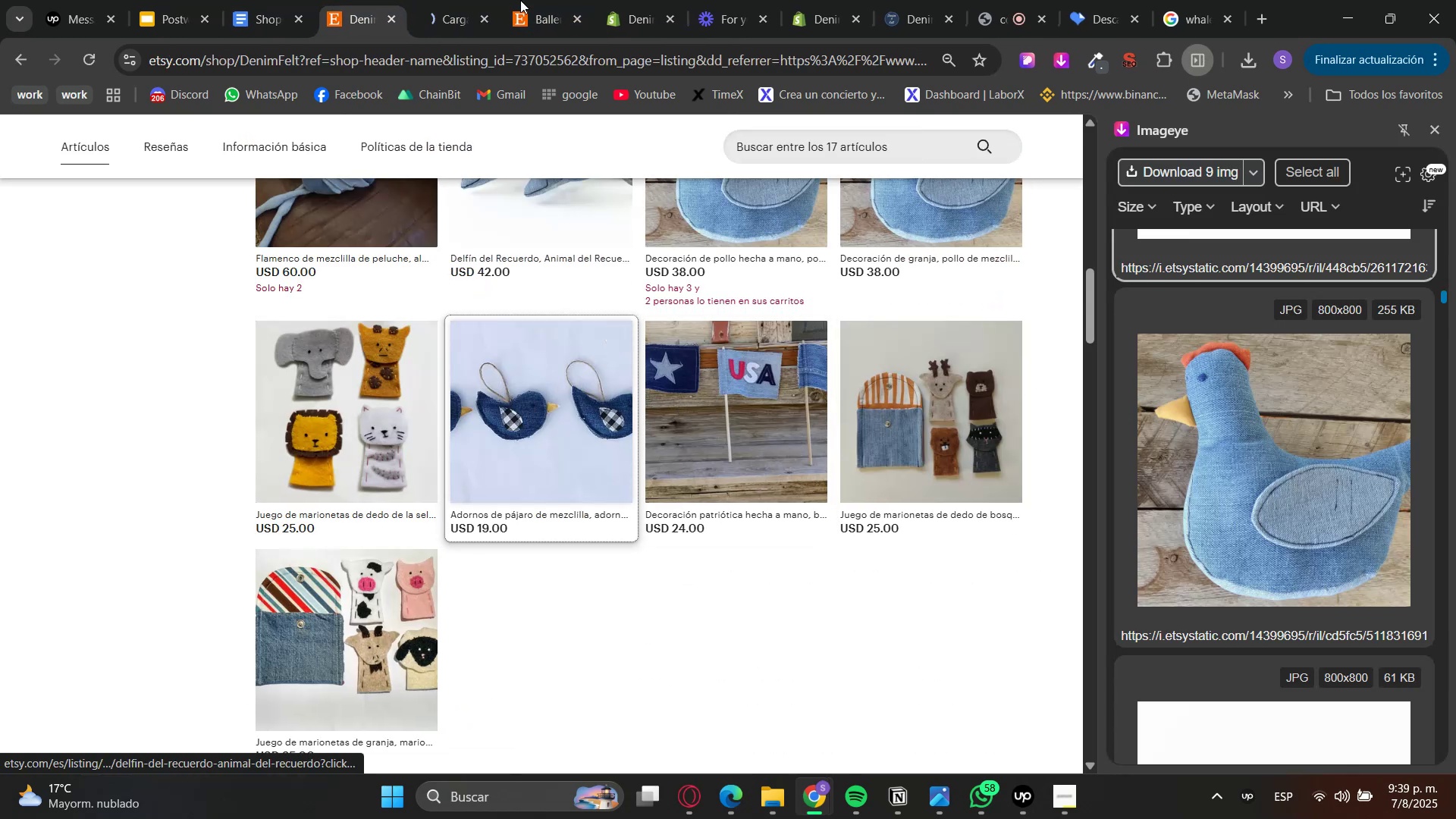 
double_click([431, 0])
 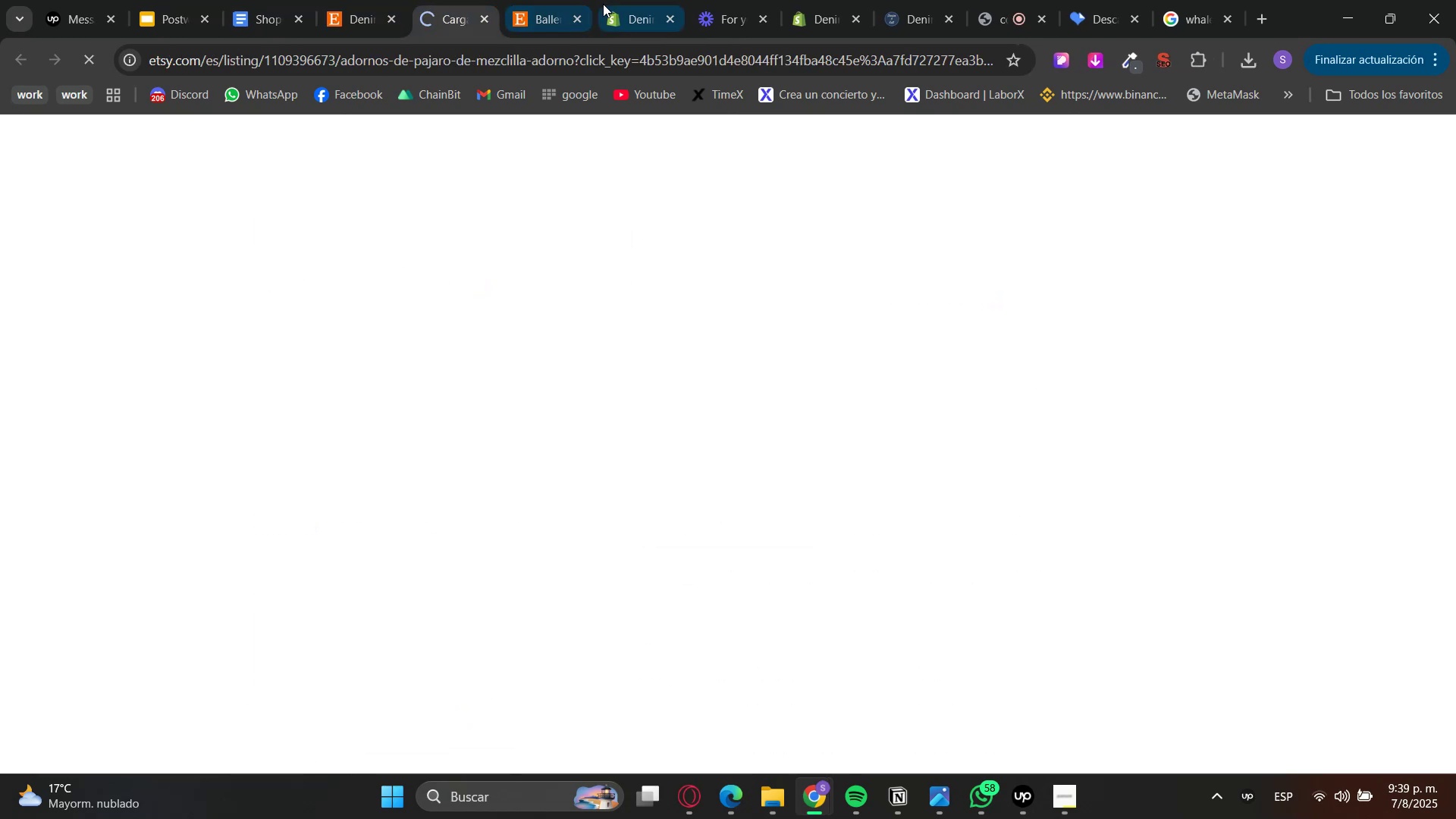 
mouse_move([641, 11])
 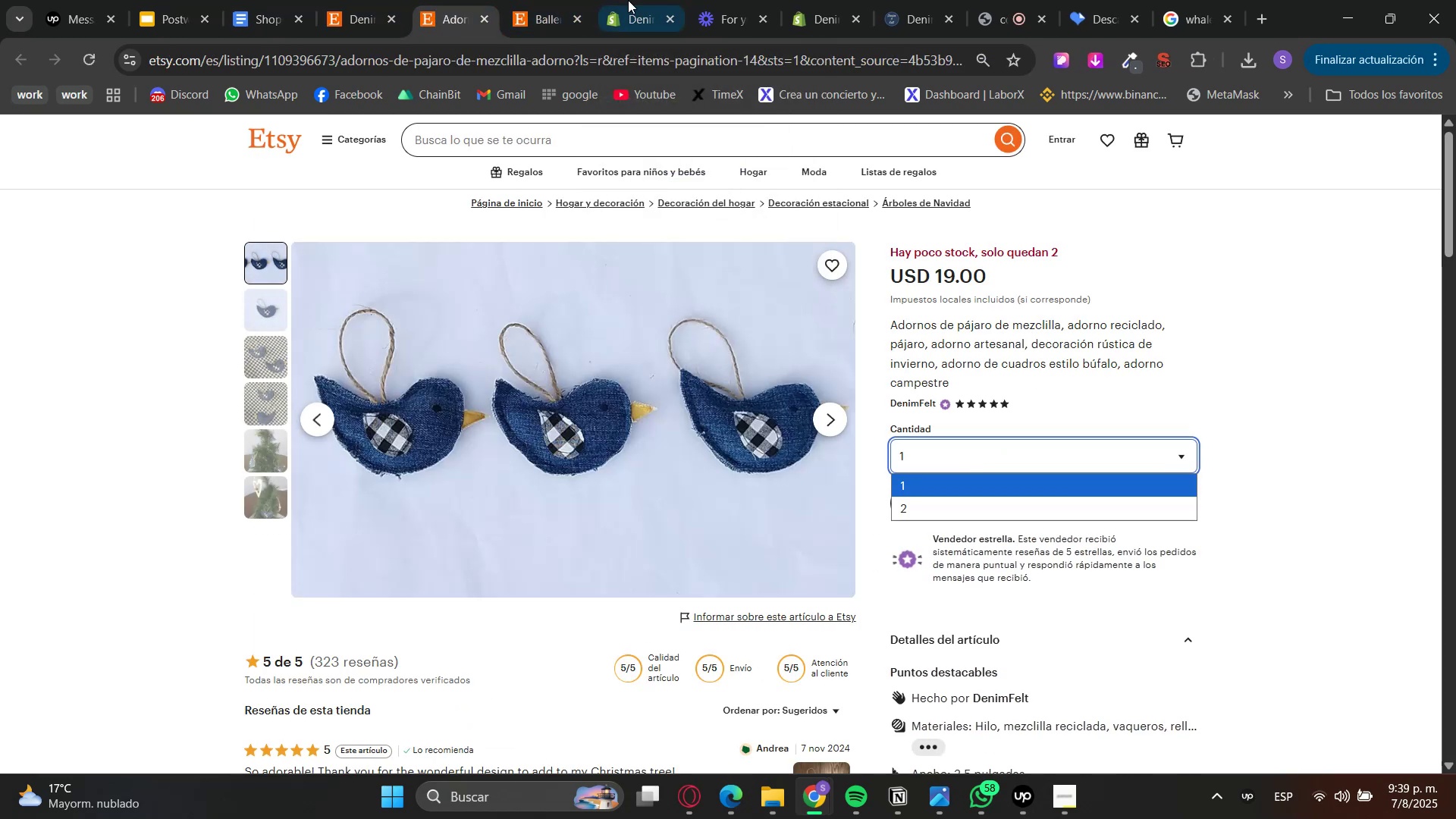 
double_click([631, 0])
 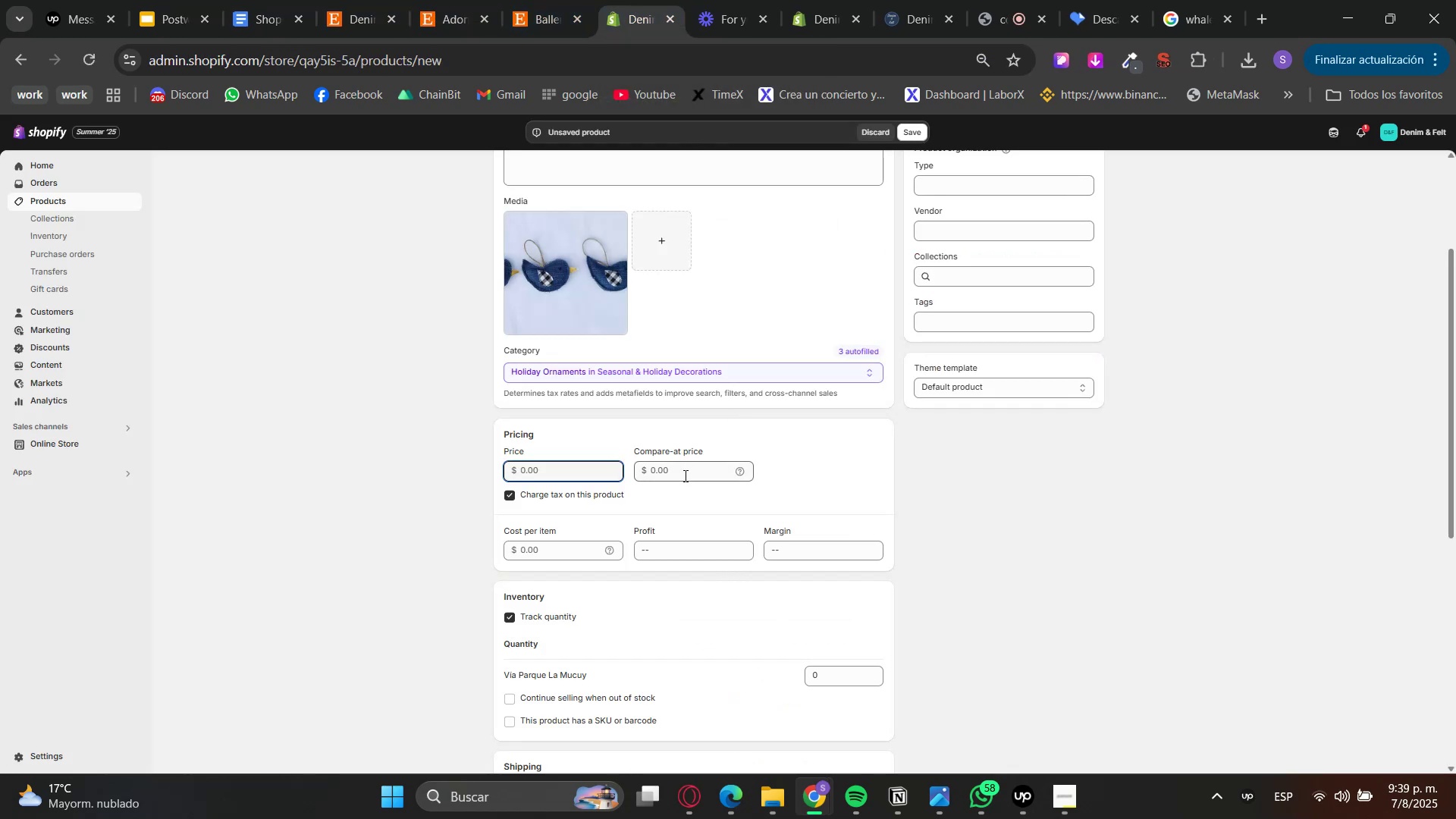 
key(Numpad1)
 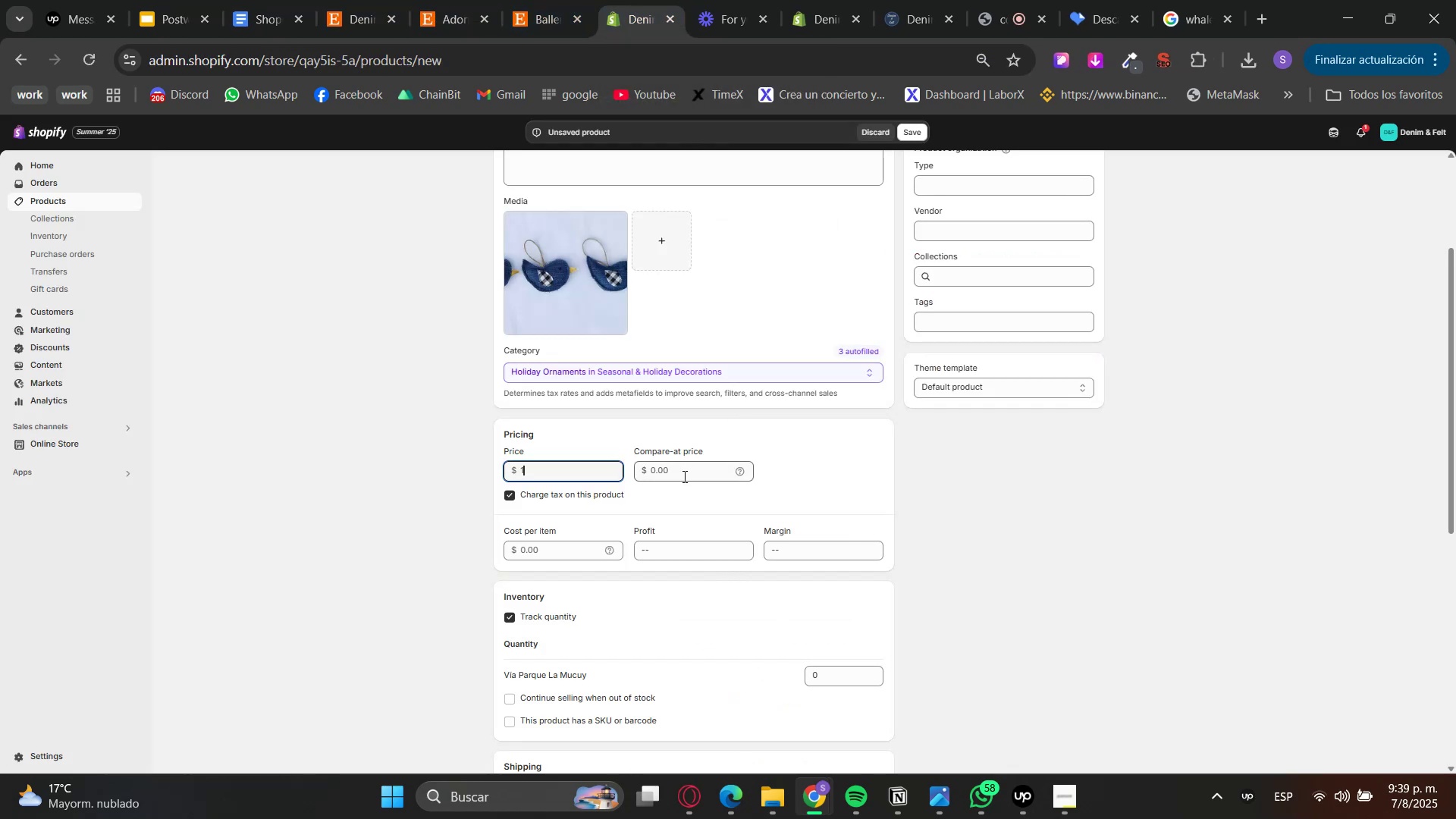 
key(Numpad9)
 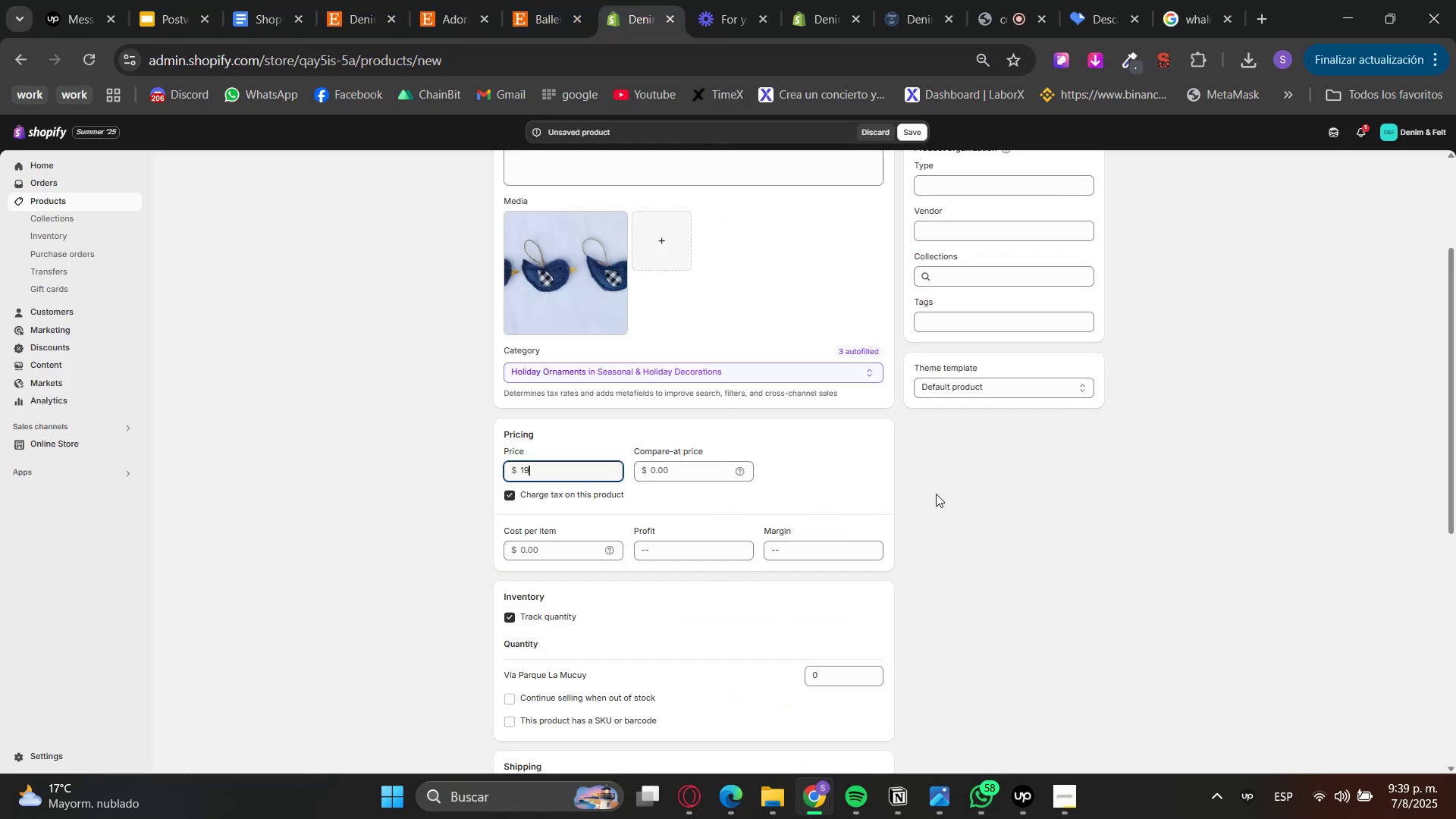 
left_click([1009, 499])
 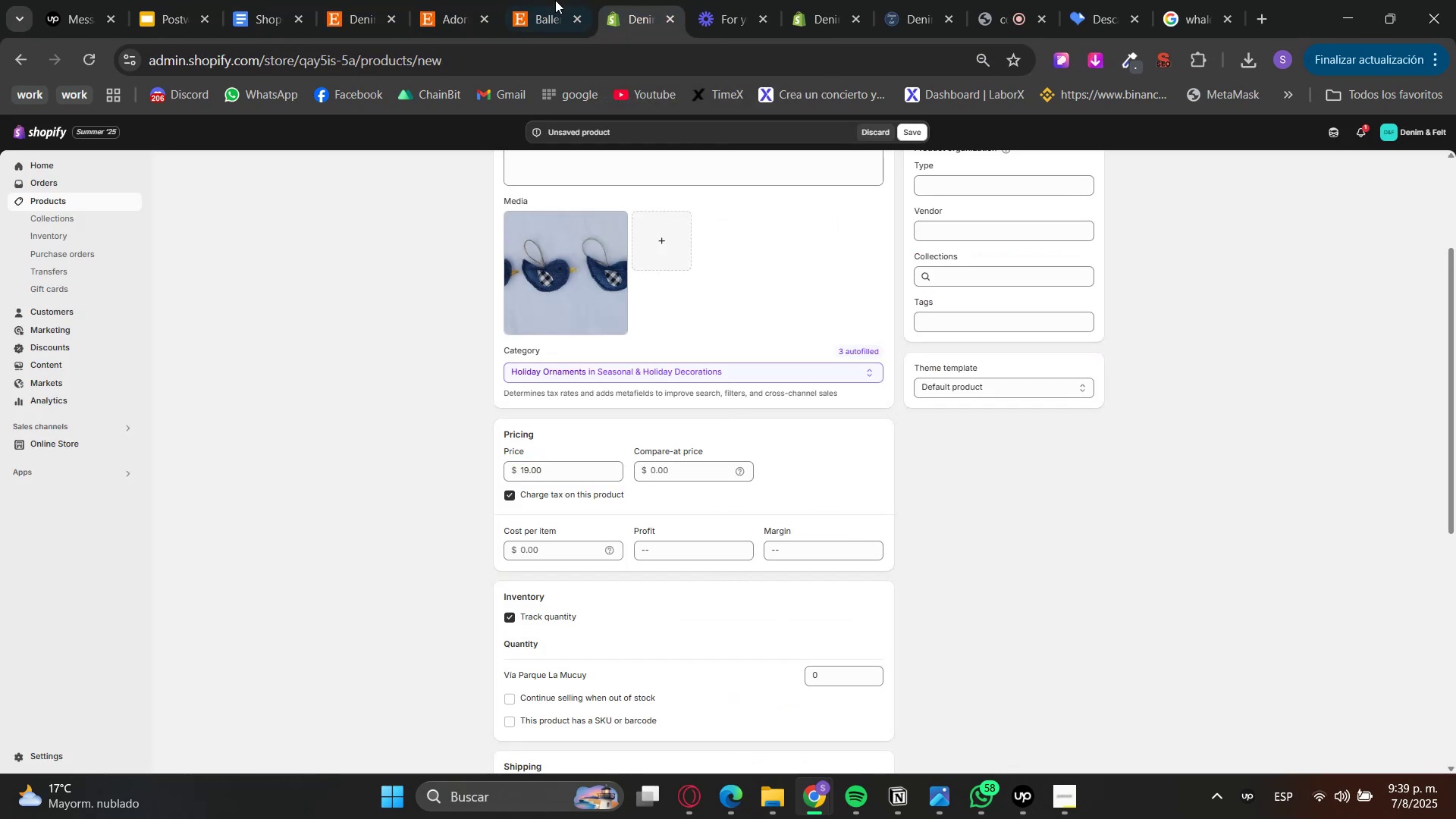 
double_click([460, 0])
 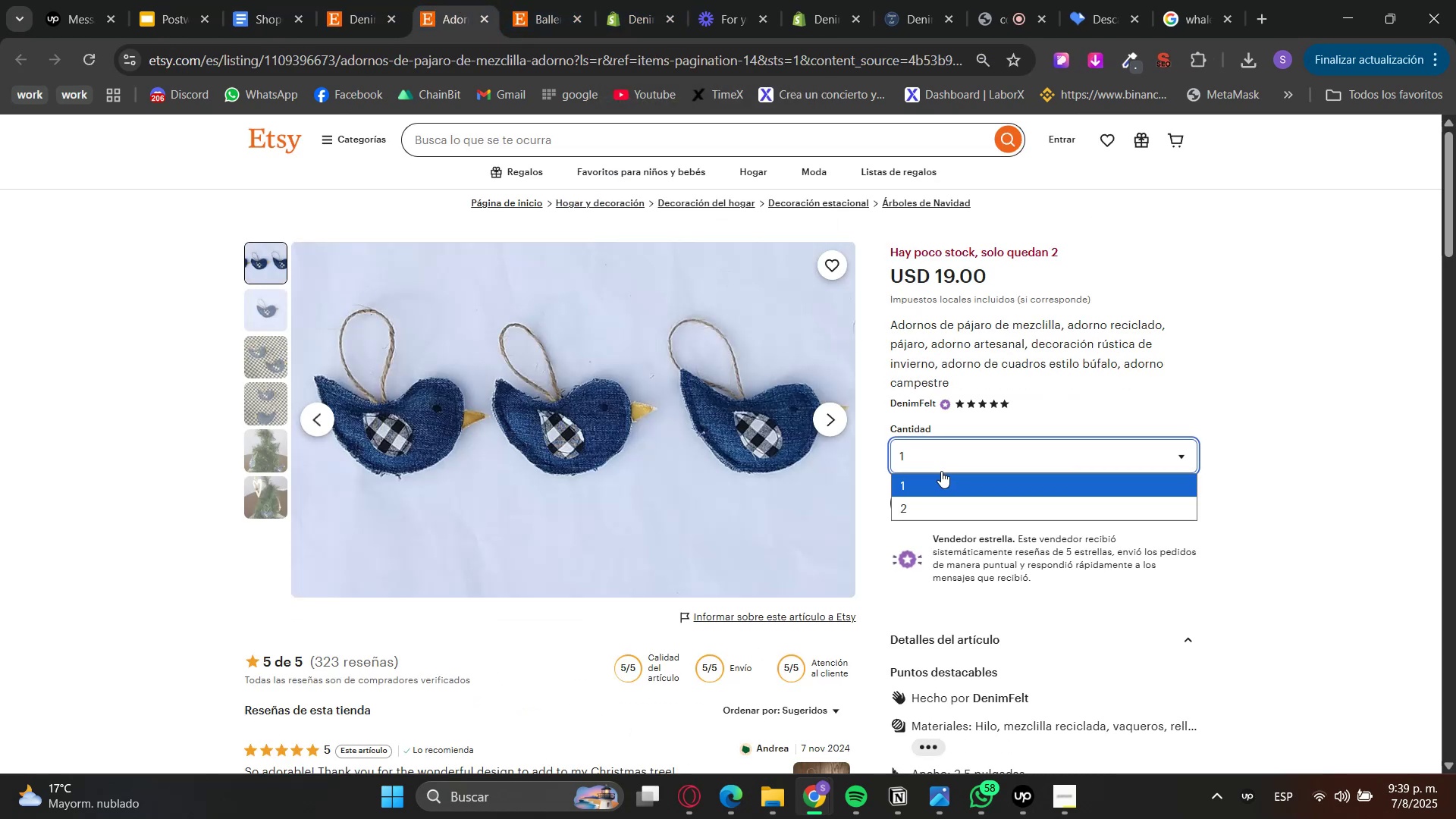 
left_click([927, 508])
 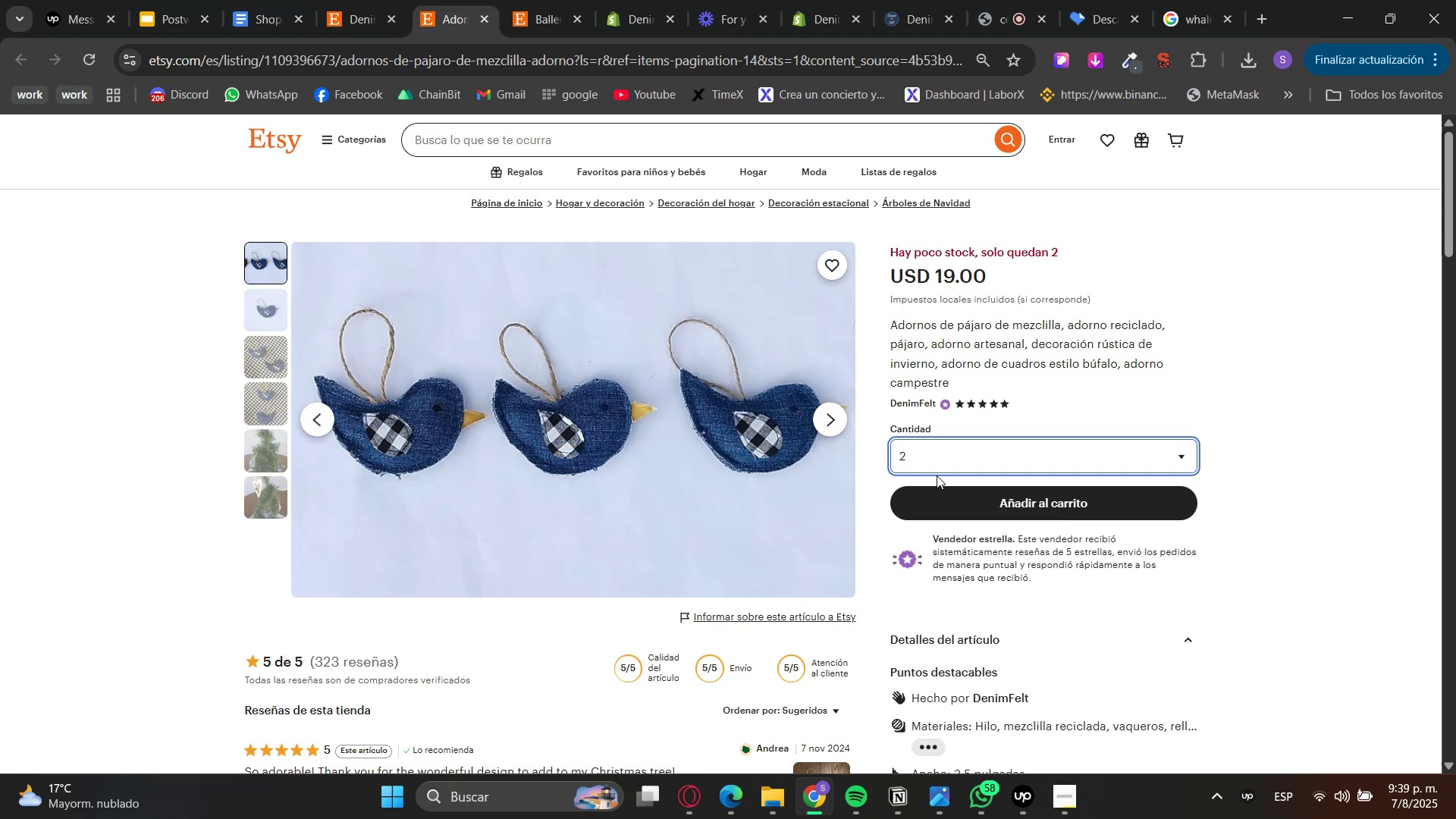 
left_click([1162, 378])
 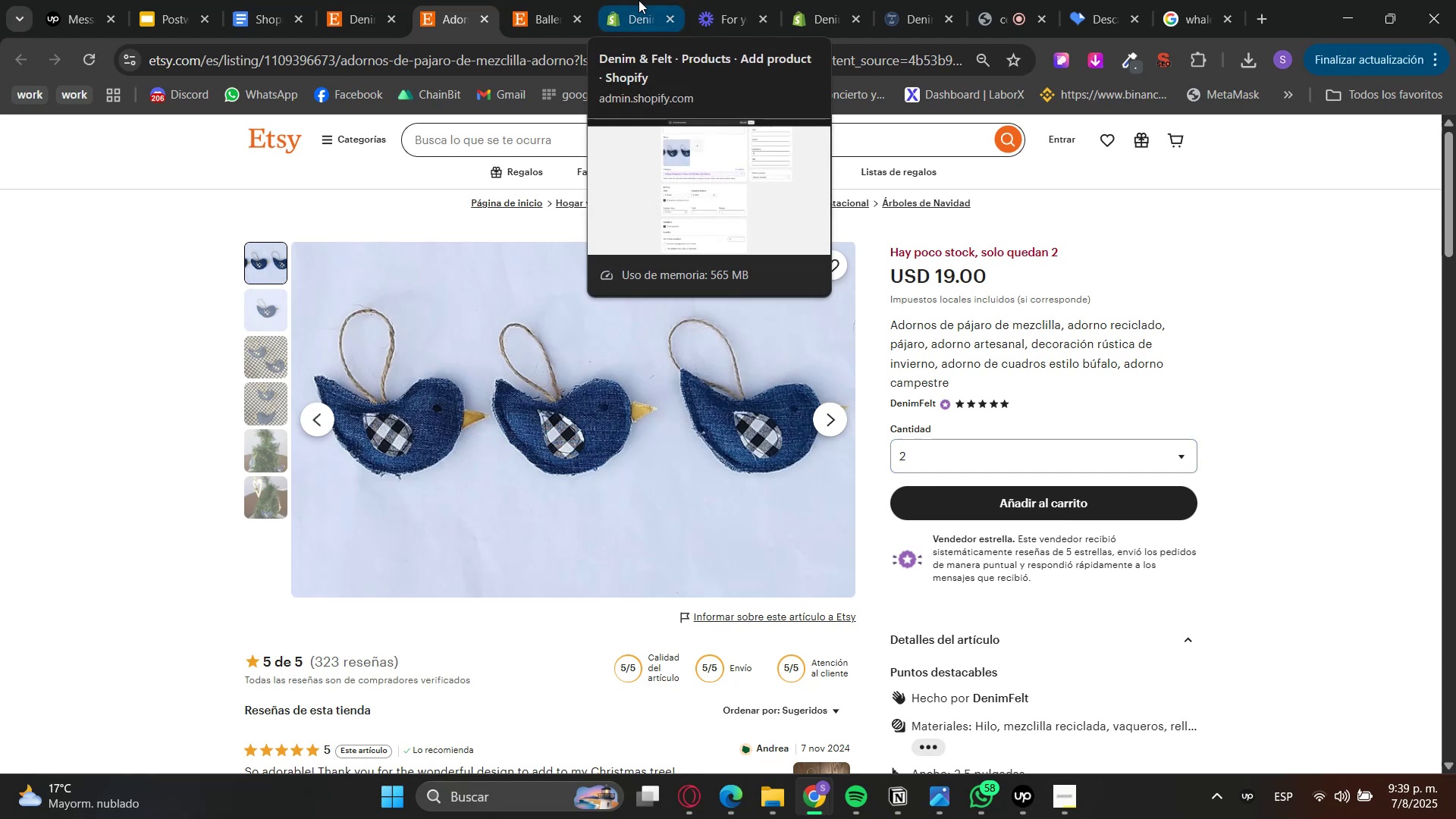 
left_click([639, 0])
 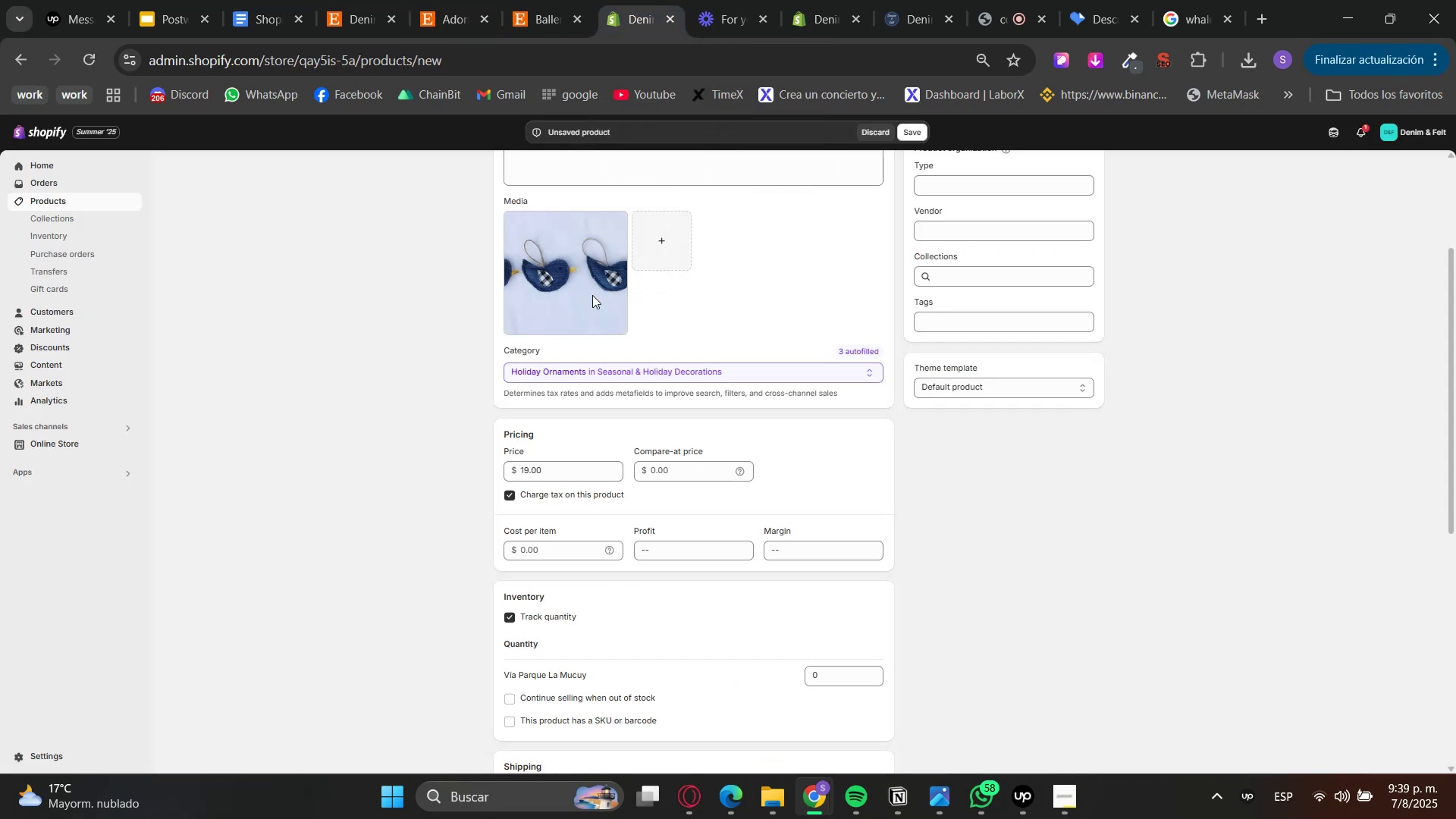 
scroll: coordinate [560, 431], scroll_direction: up, amount: 1.0
 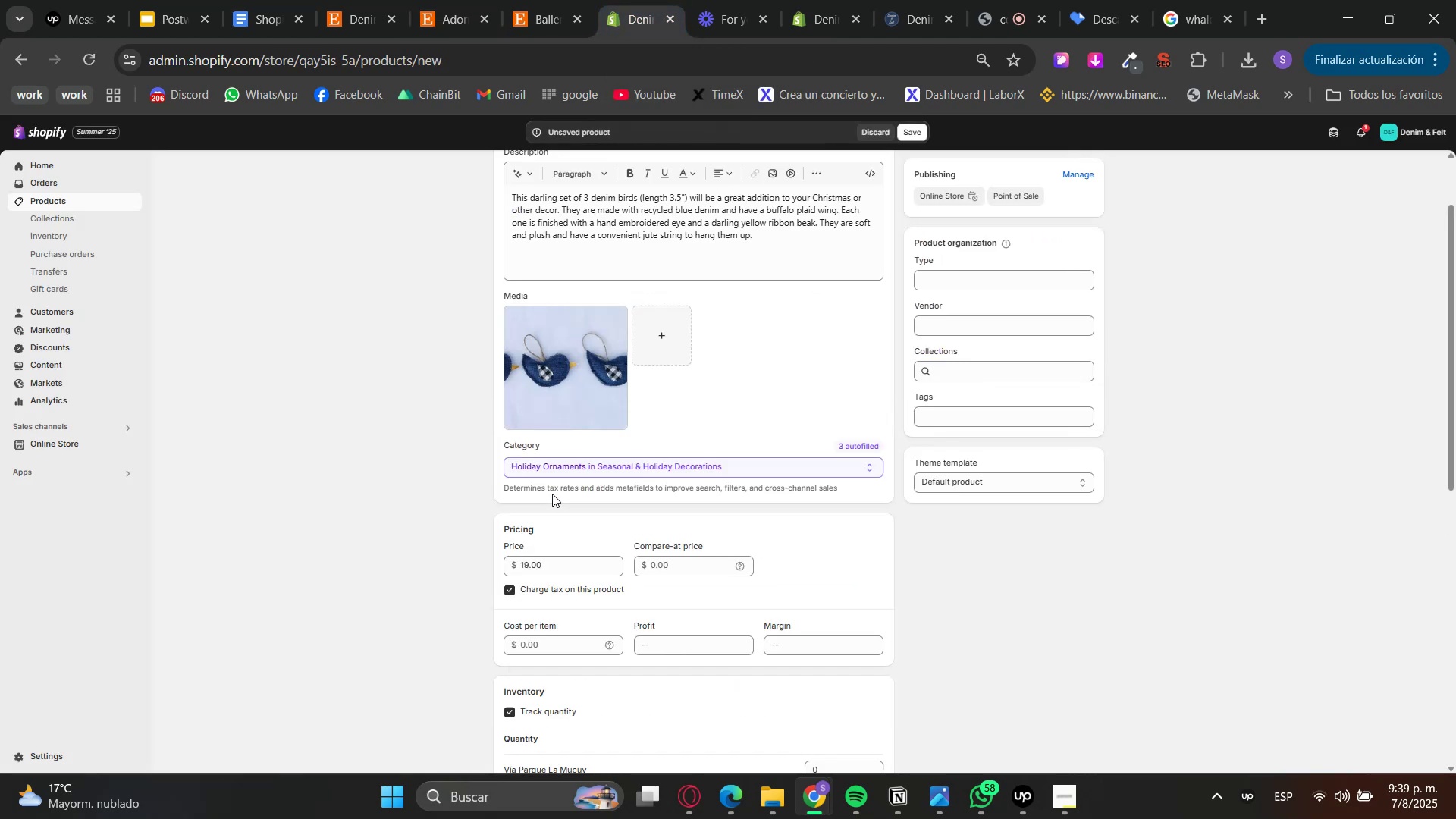 
scroll: coordinate [517, 612], scroll_direction: down, amount: 4.0
 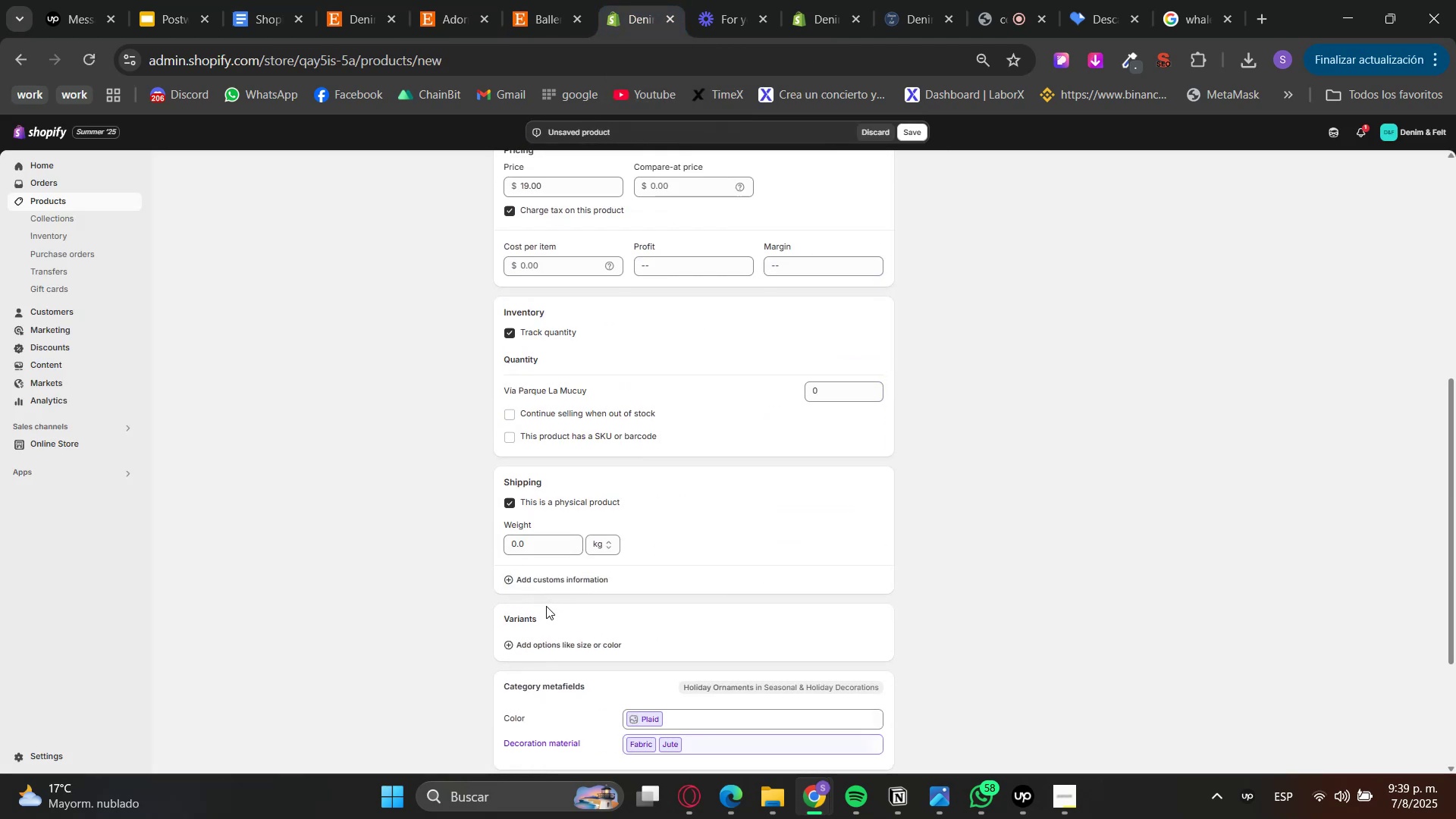 
left_click([545, 643])
 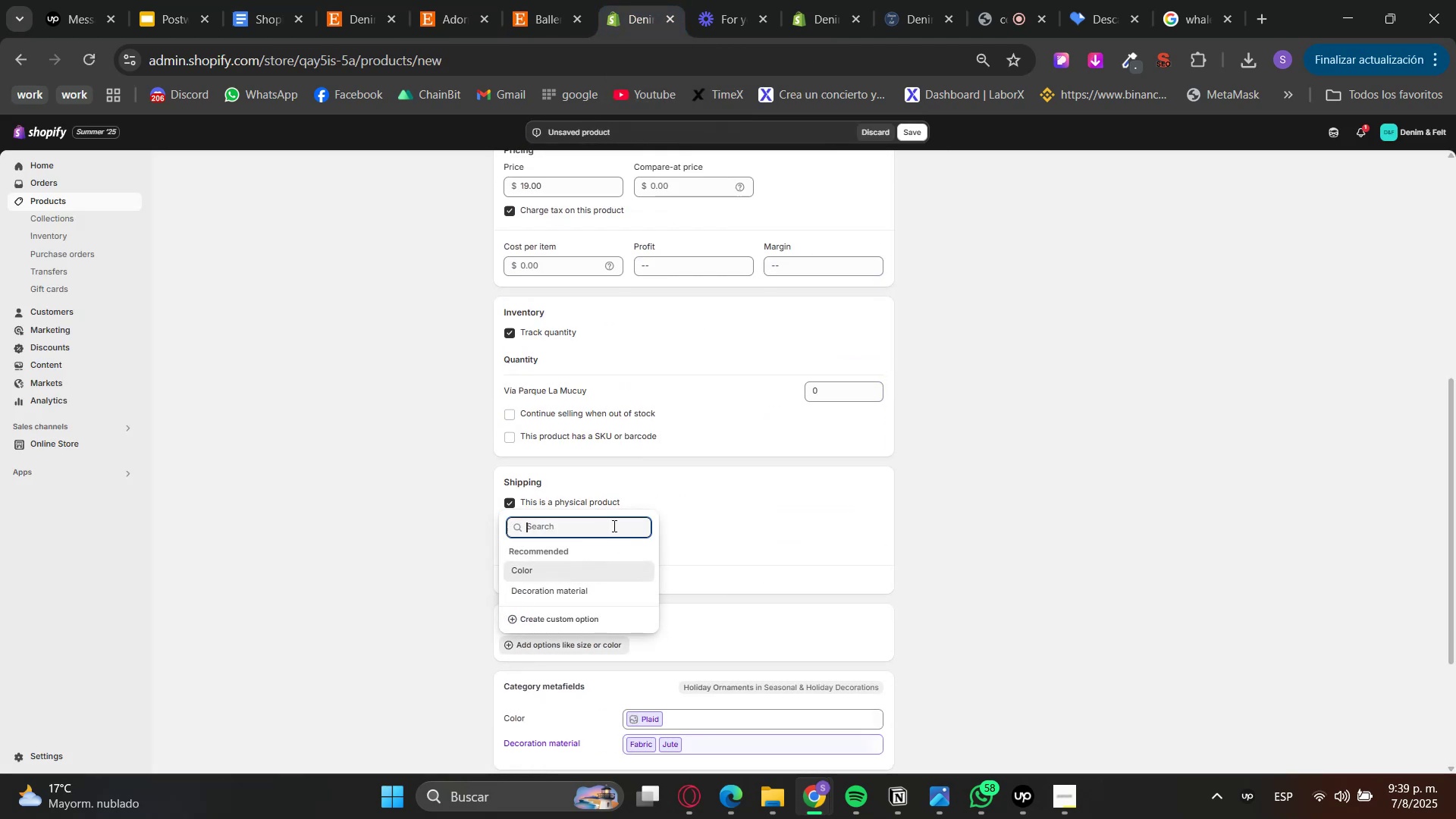 
type(Quantity)
 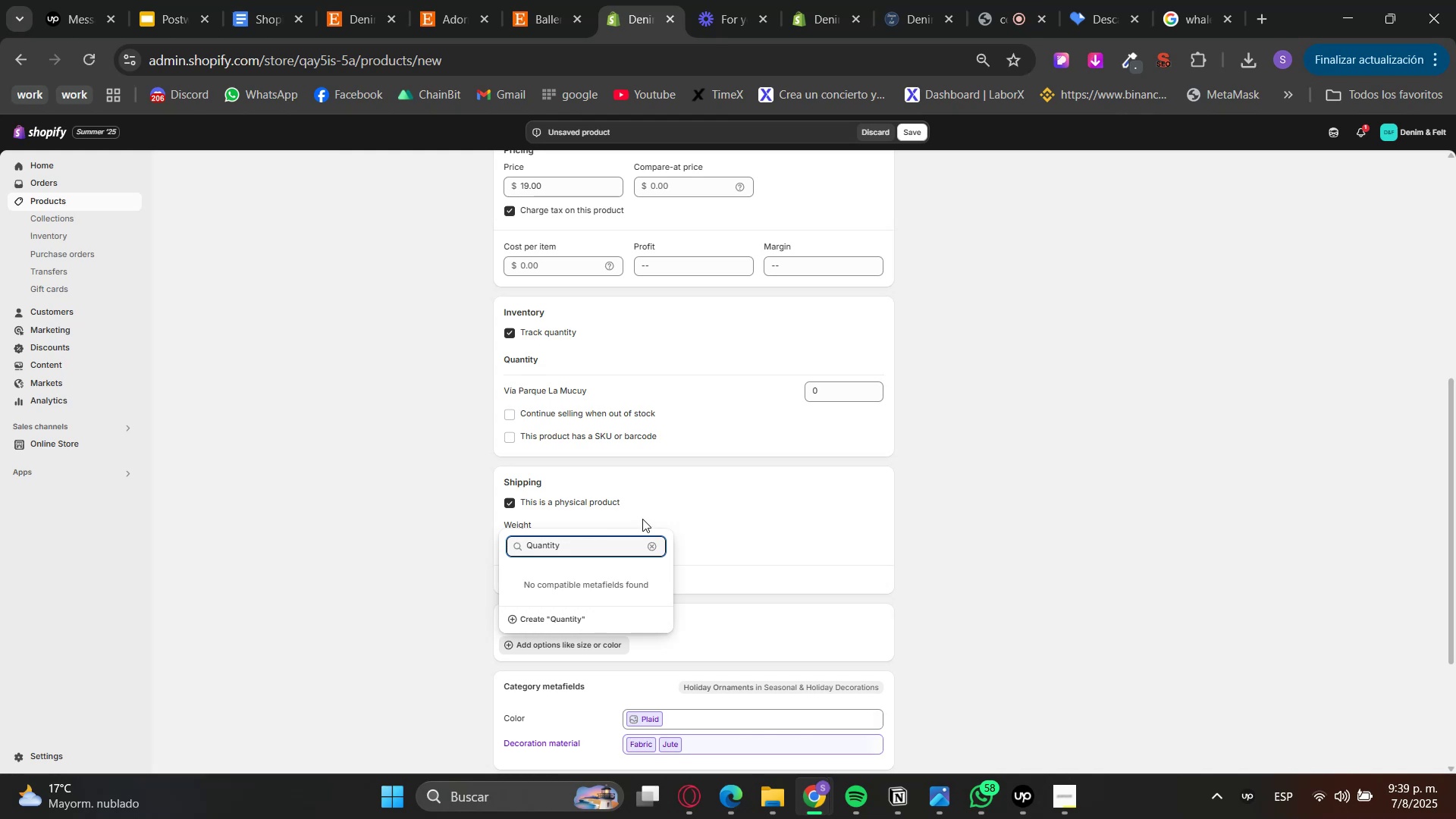 
left_click([579, 622])
 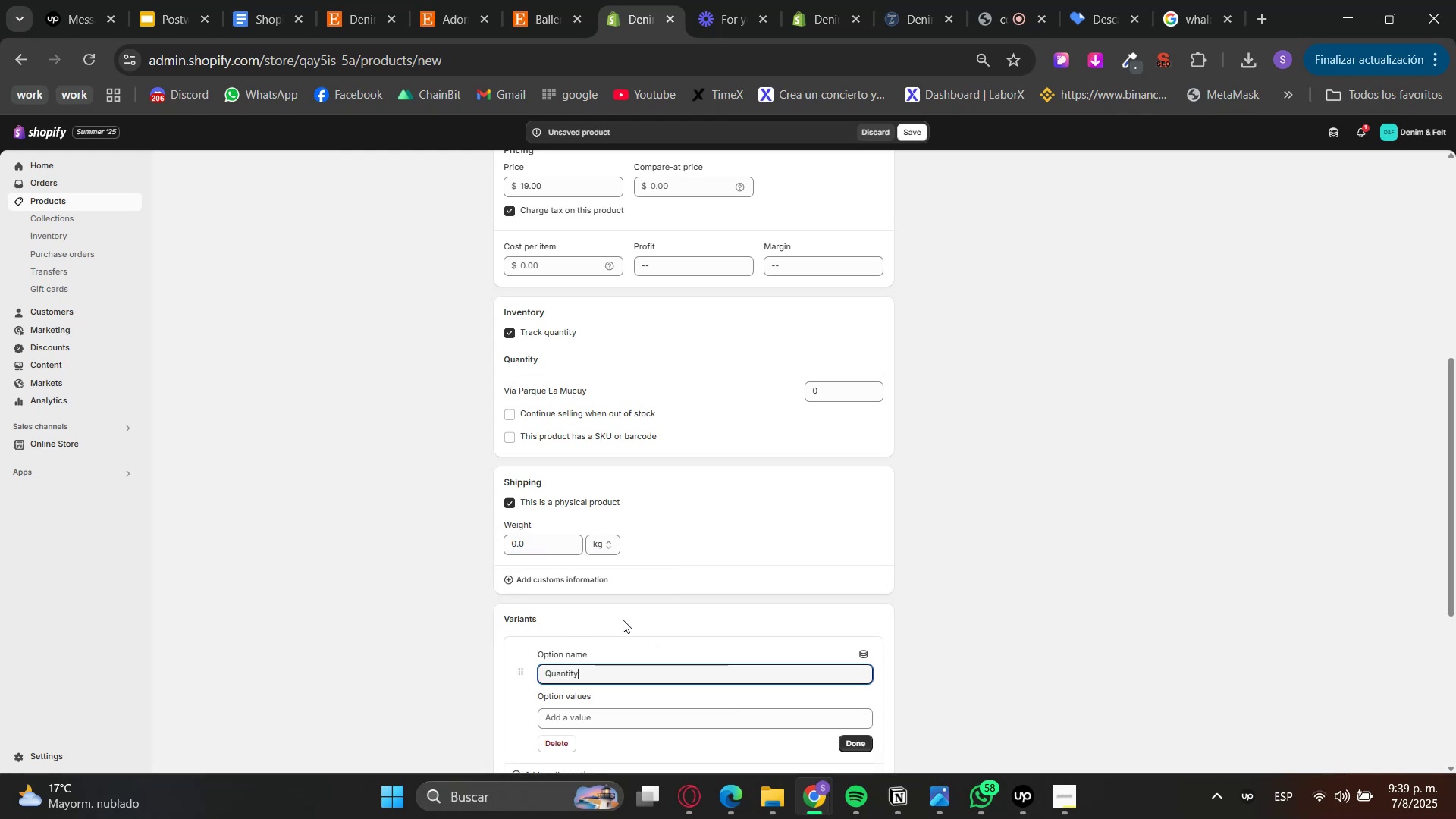 
scroll: coordinate [652, 622], scroll_direction: down, amount: 2.0
 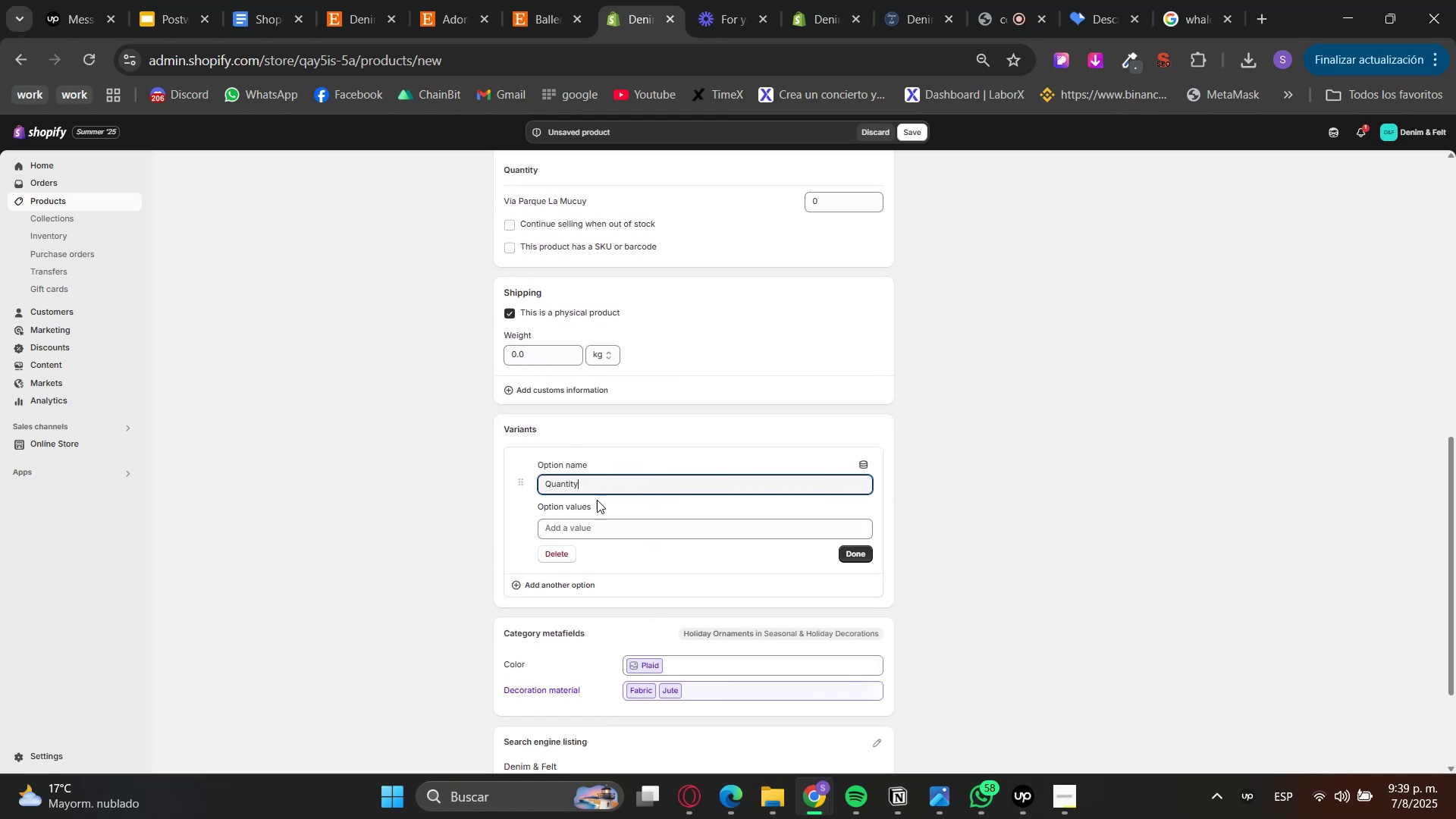 
left_click([584, 531])
 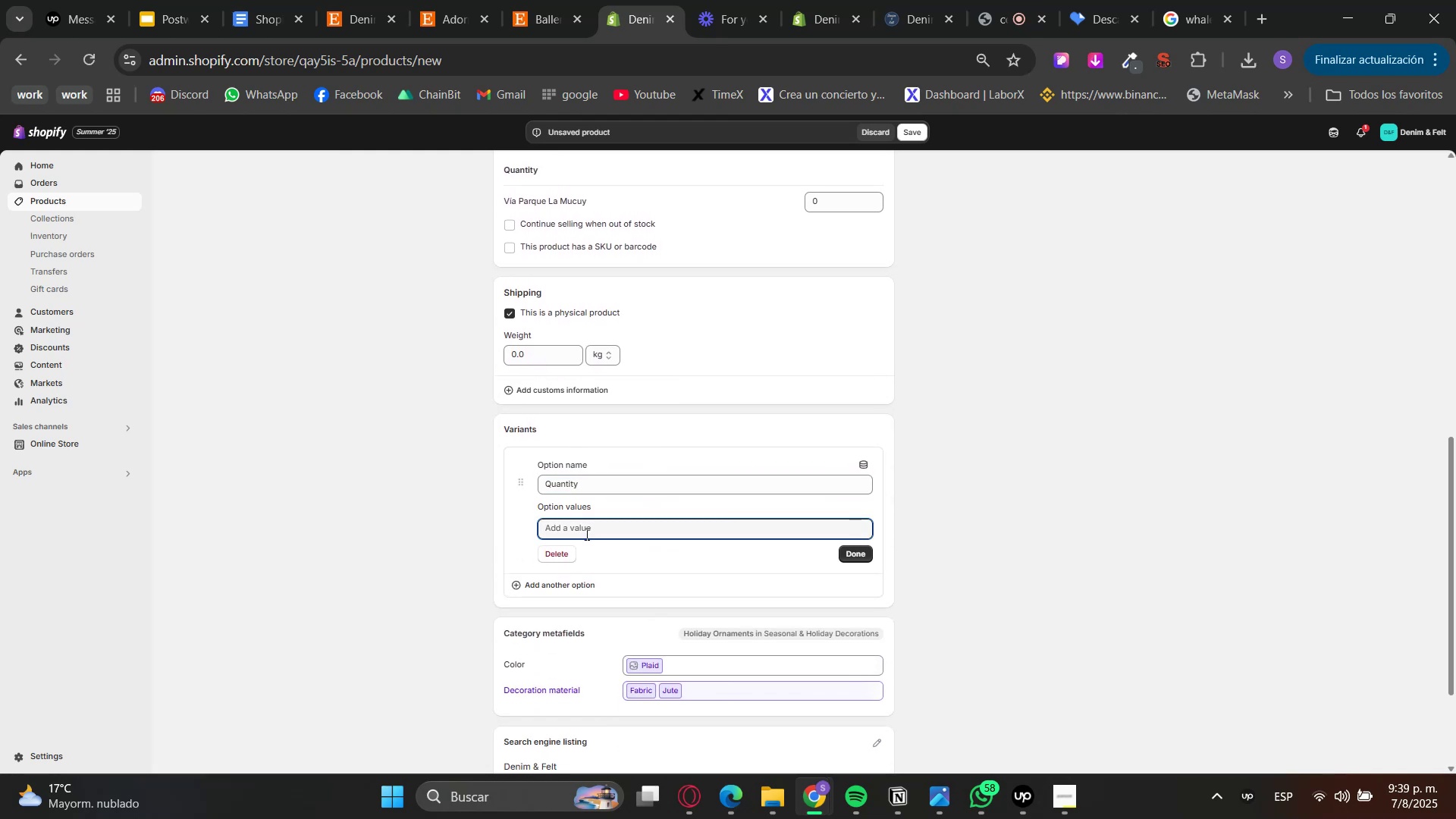 
key(Numpad1)
 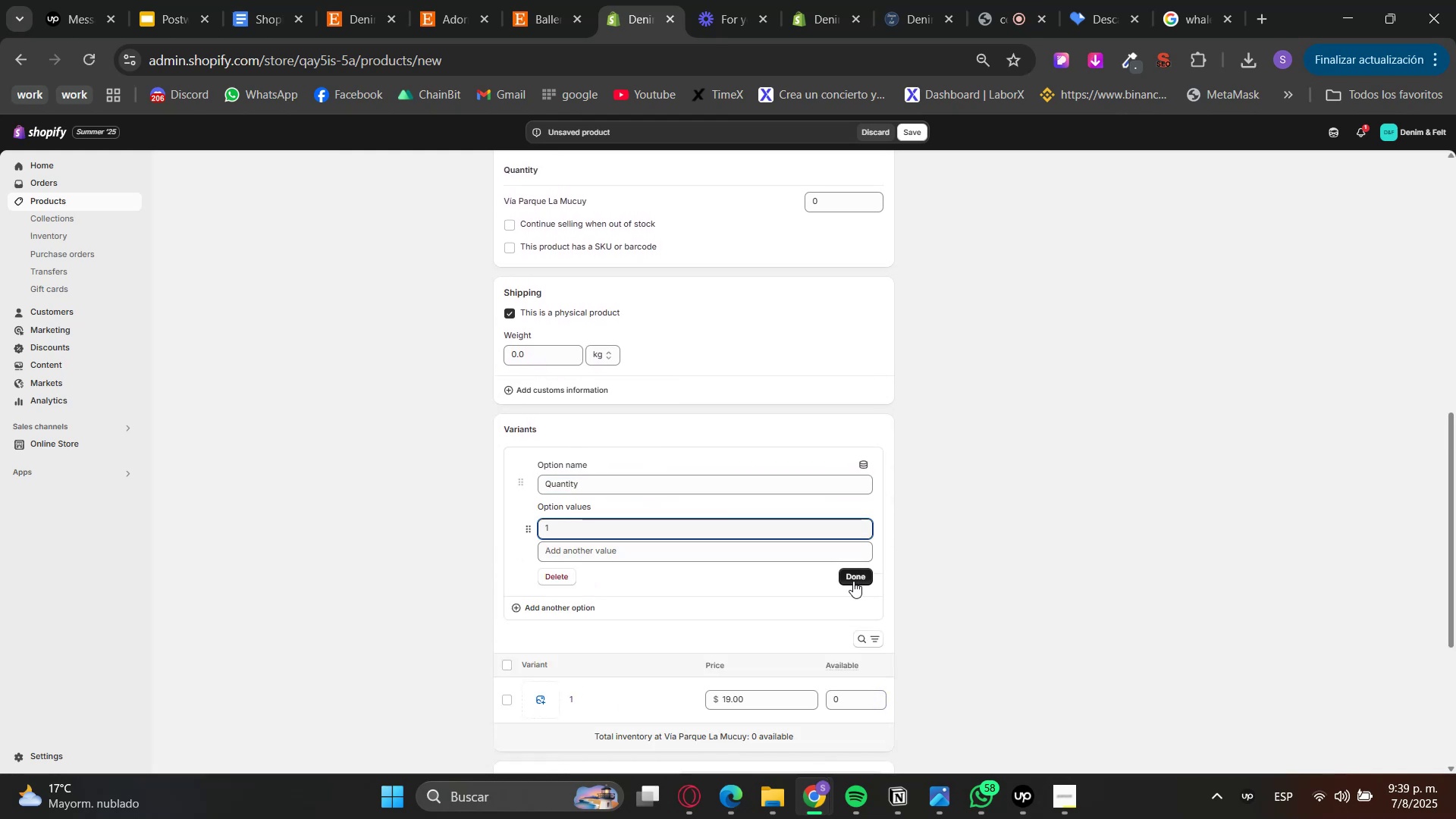 
left_click([715, 565])
 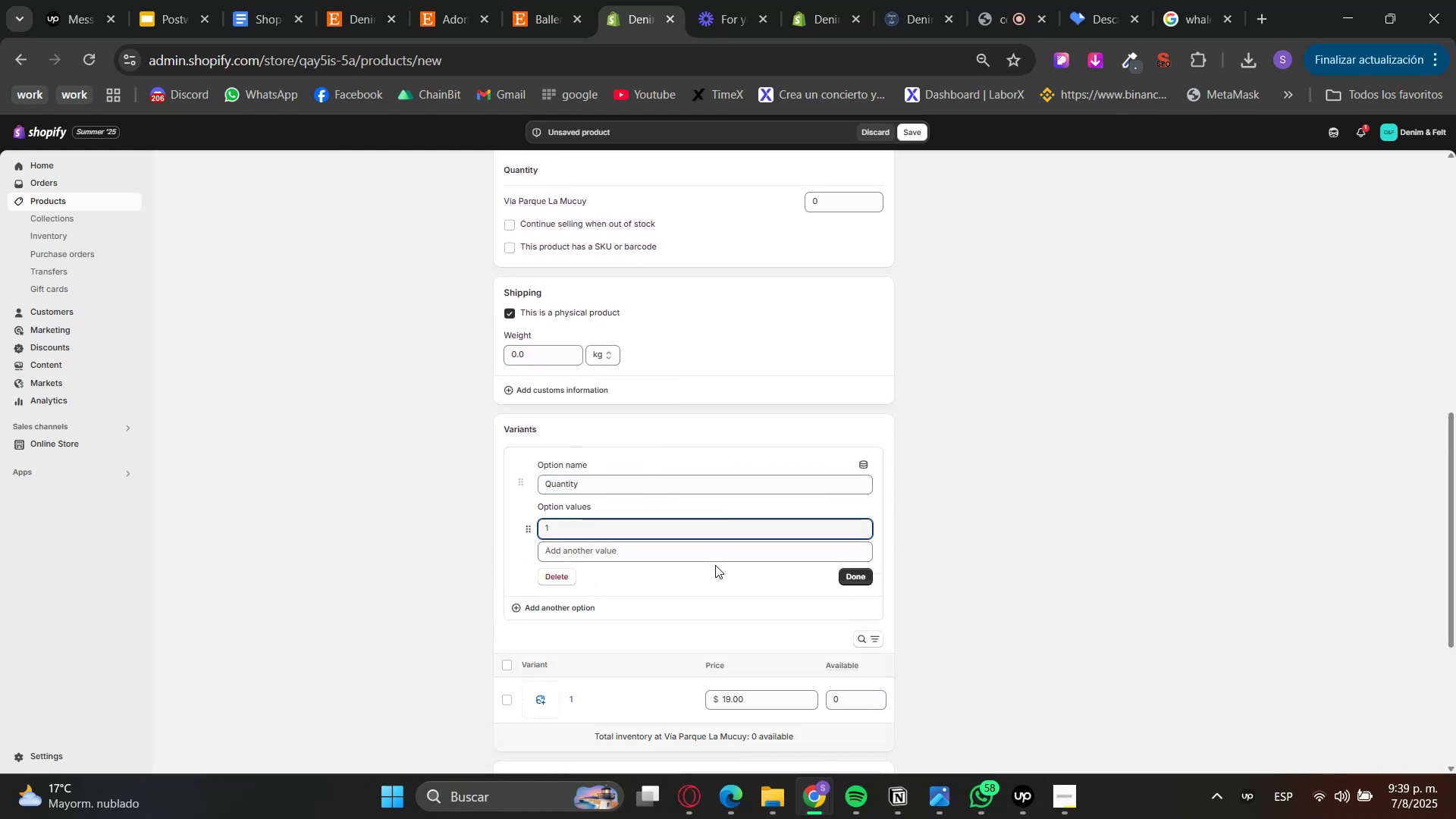 
key(Numpad2)
 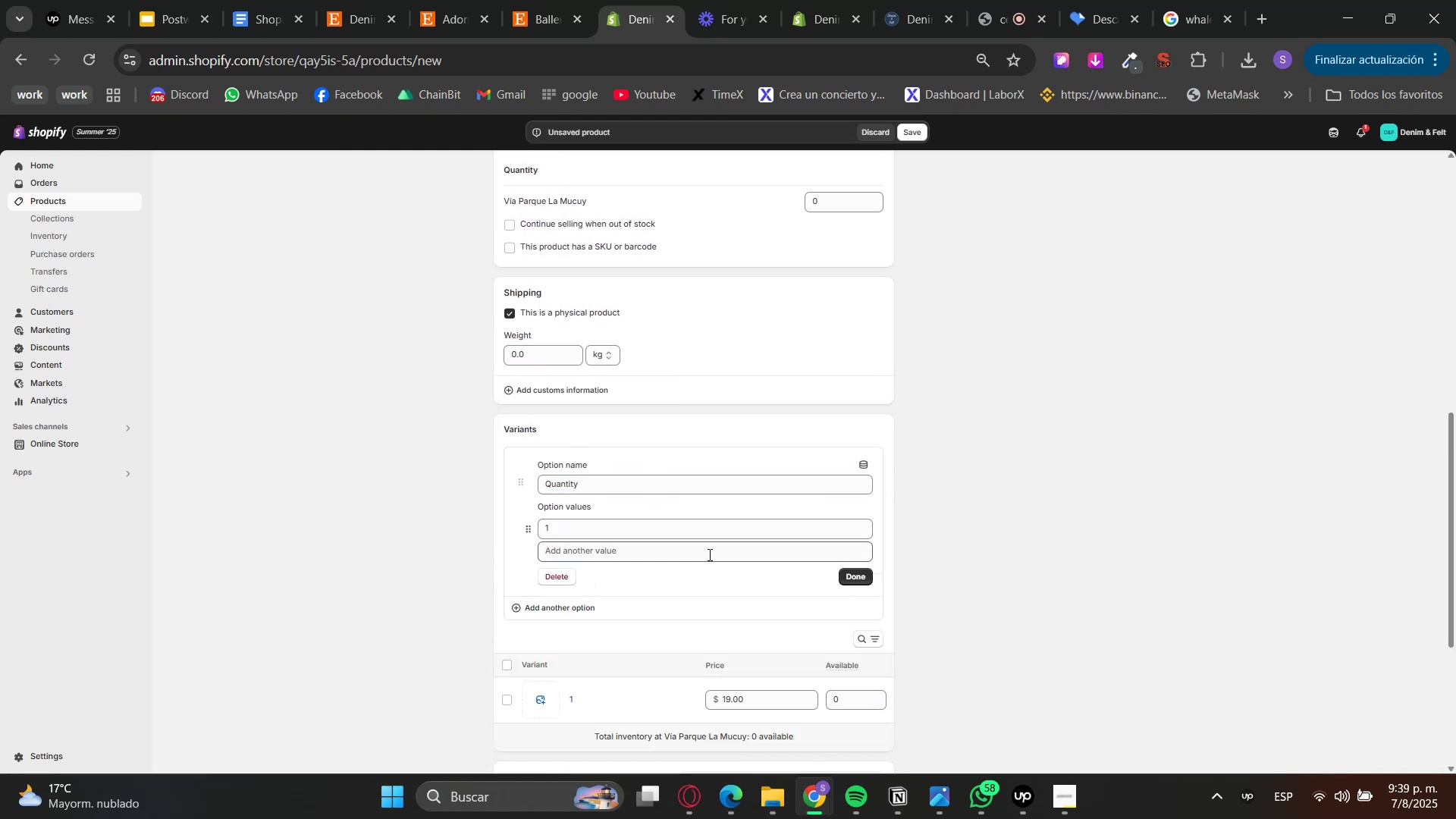 
double_click([708, 554])
 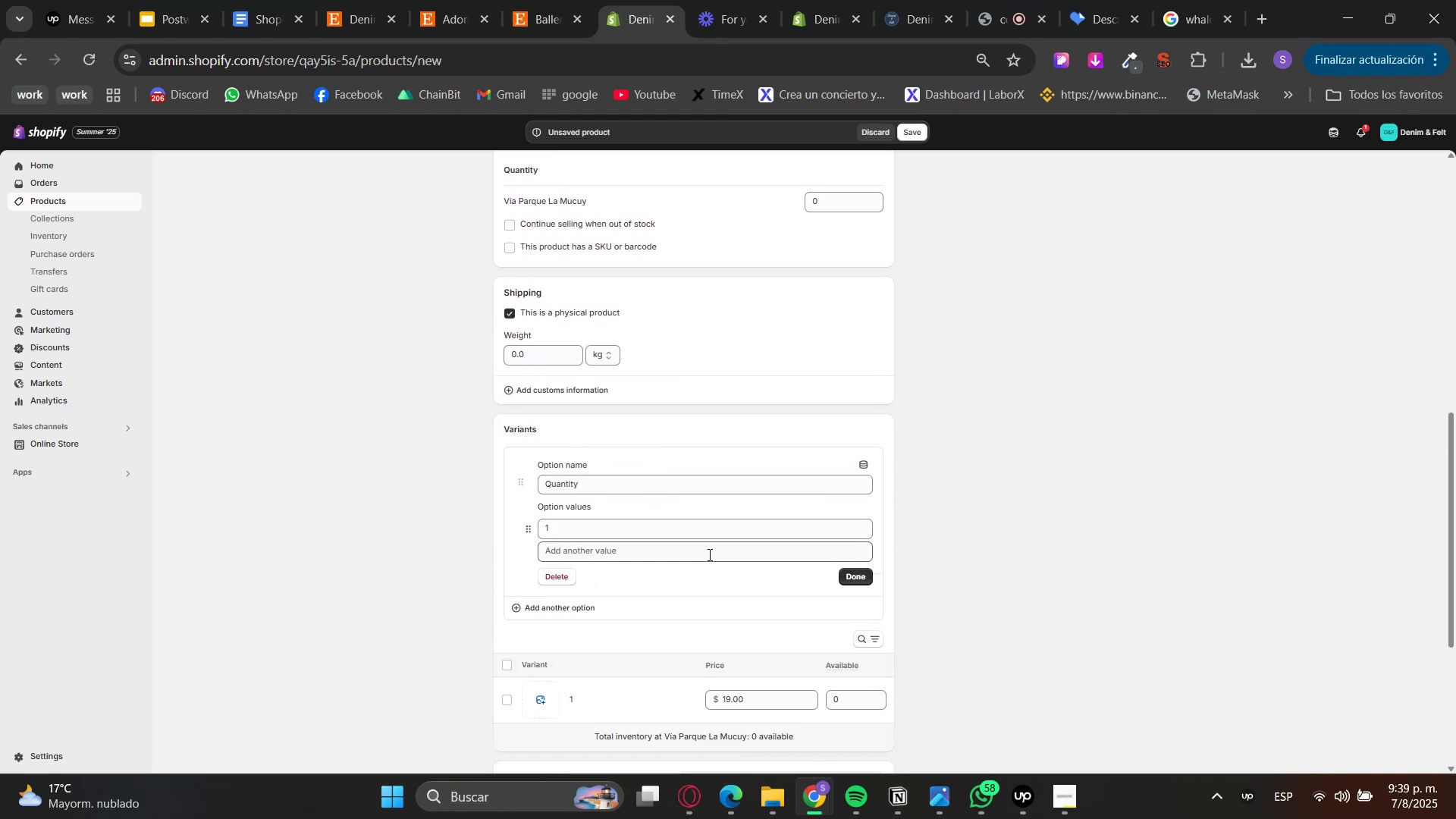 
key(Numpad2)
 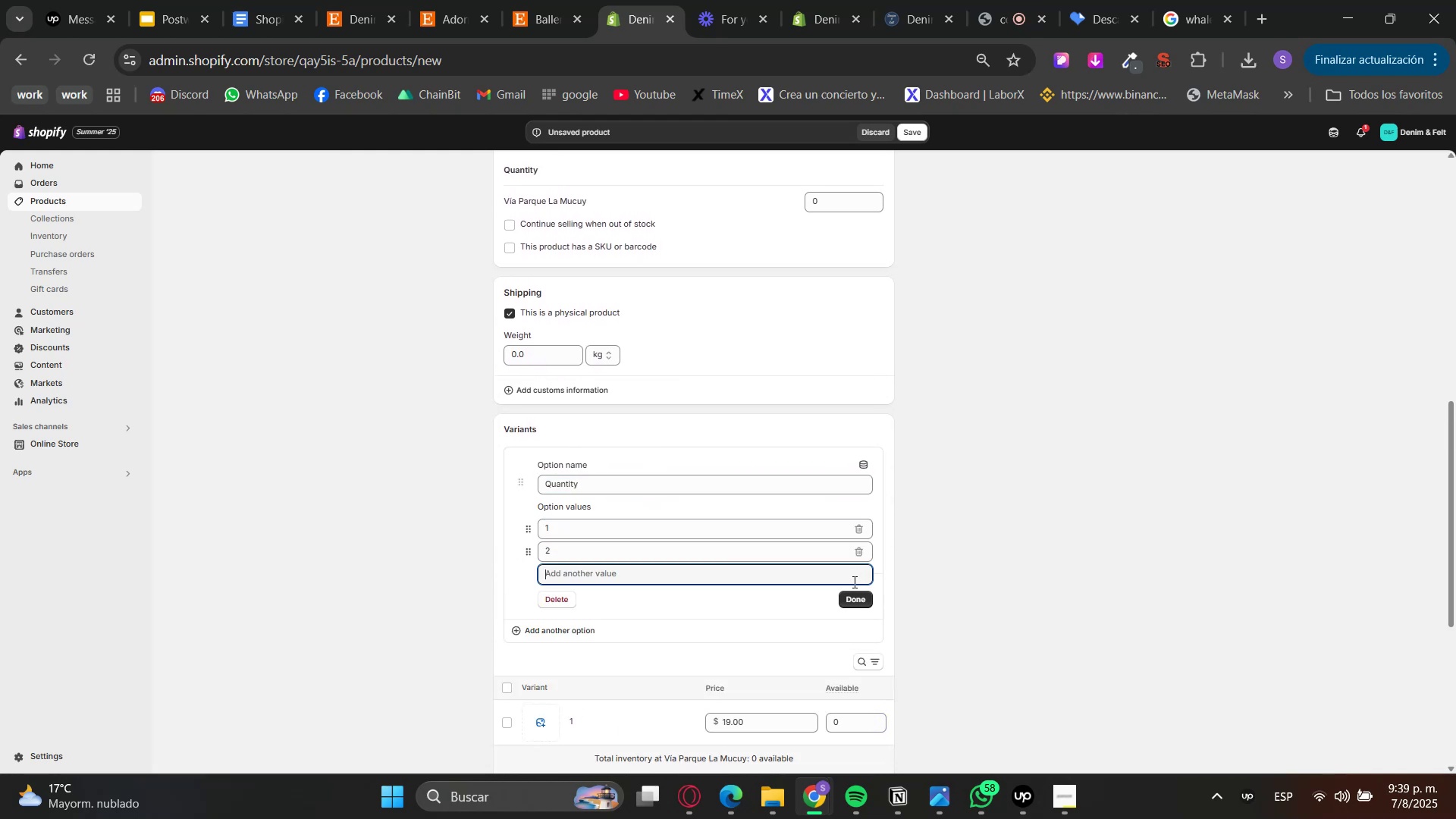 
triple_click([855, 604])
 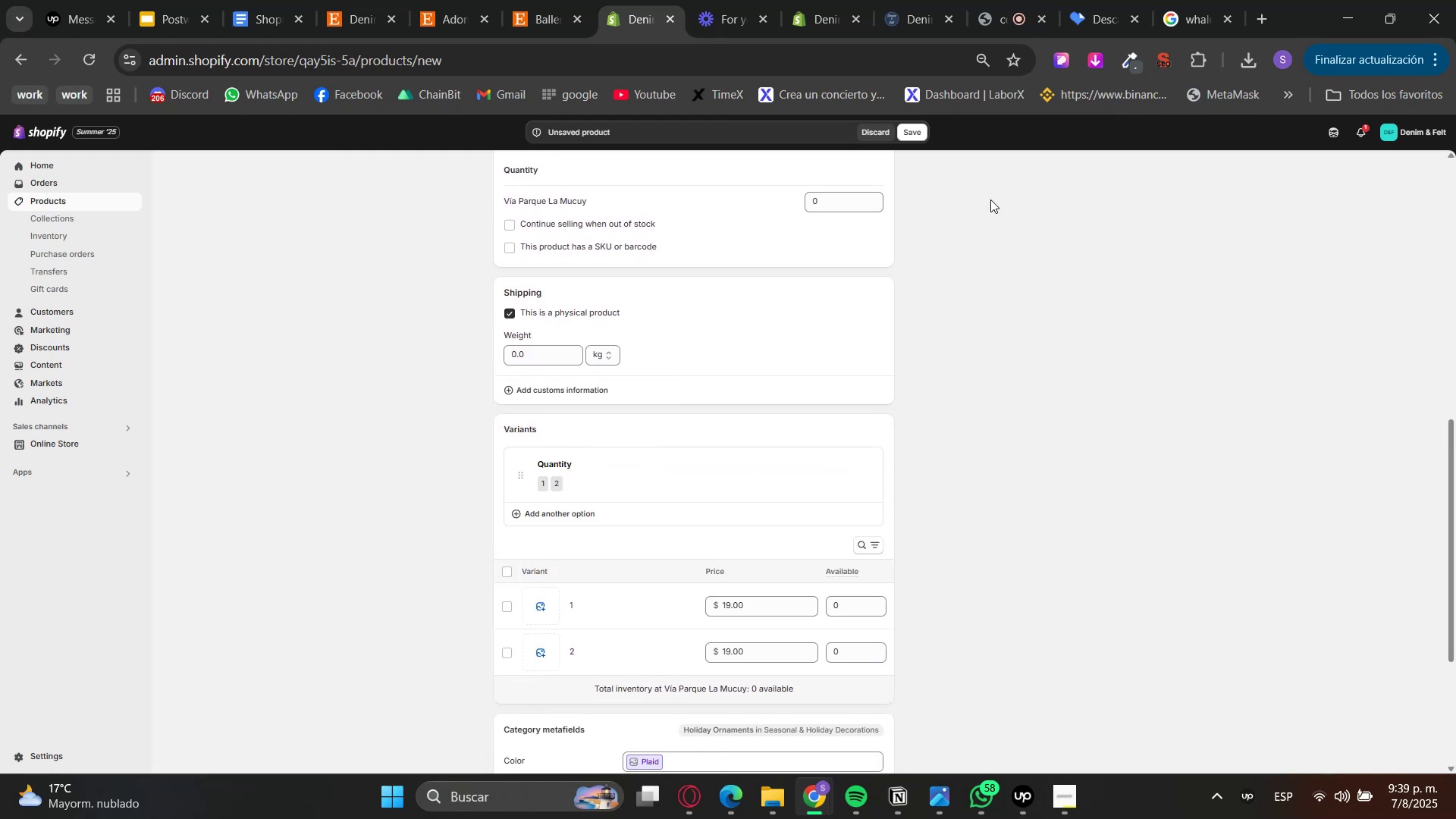 
scroll: coordinate [990, 391], scroll_direction: up, amount: 9.0
 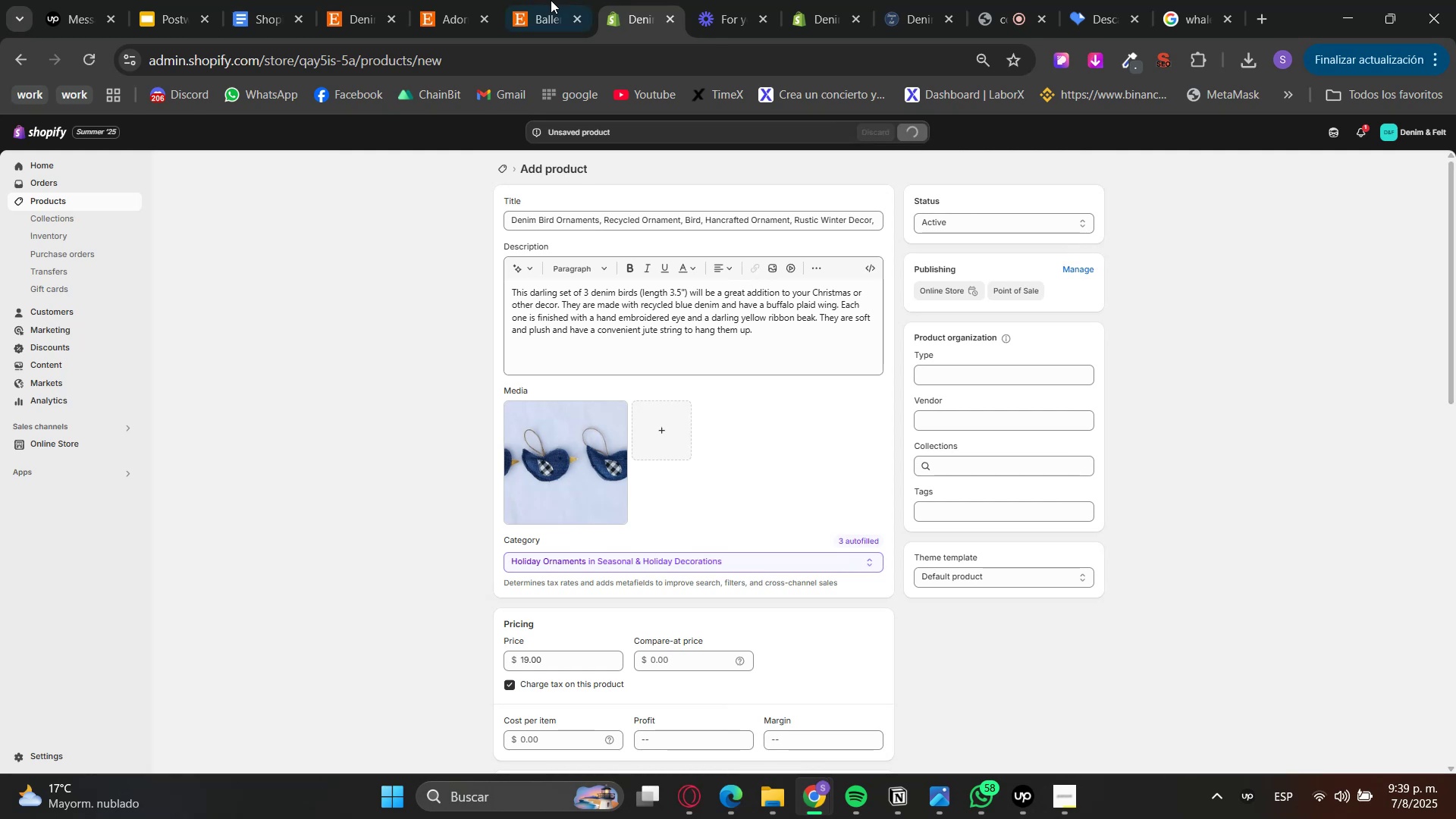 
left_click([544, 2])
 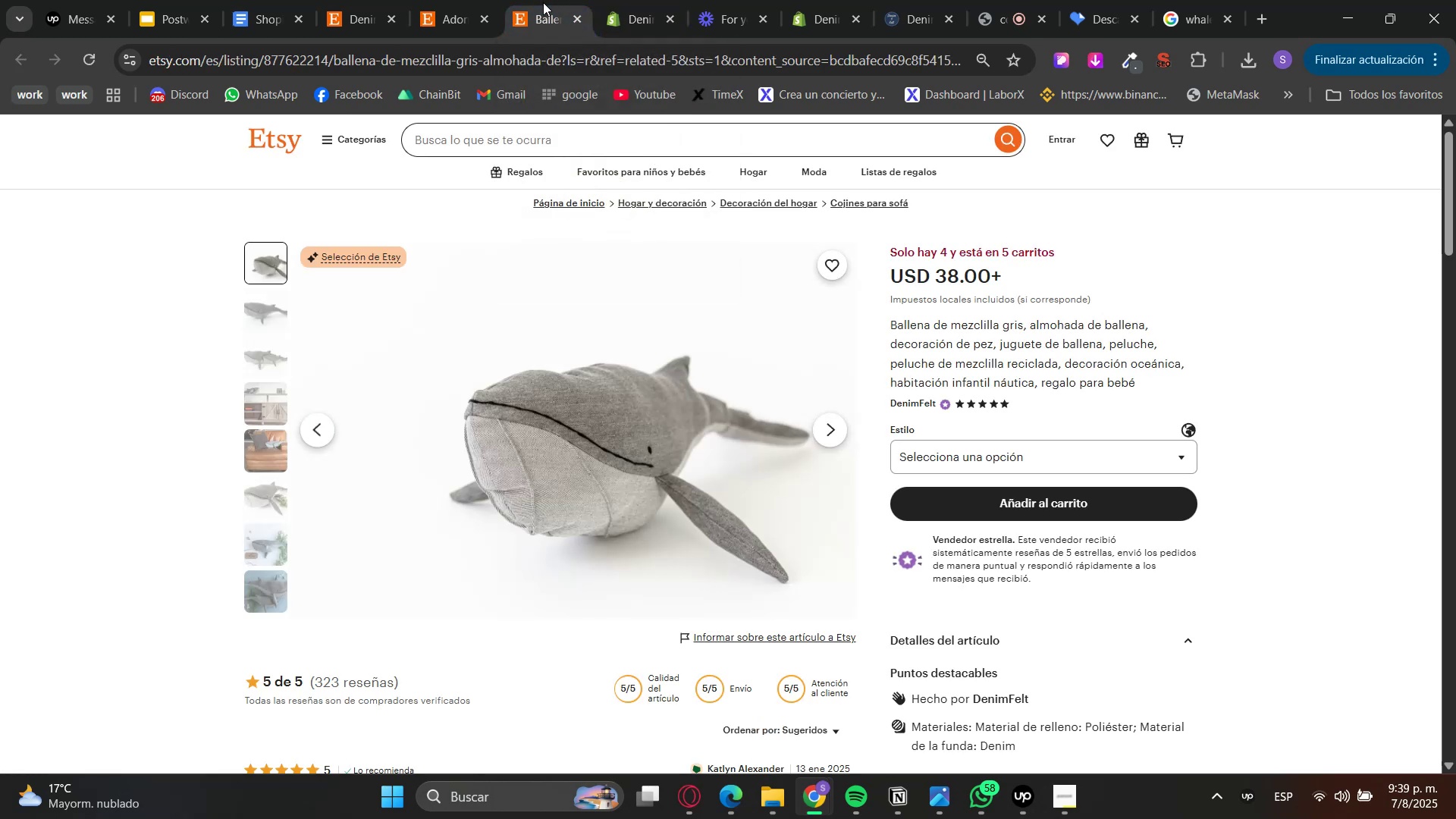 
left_click([464, 0])
 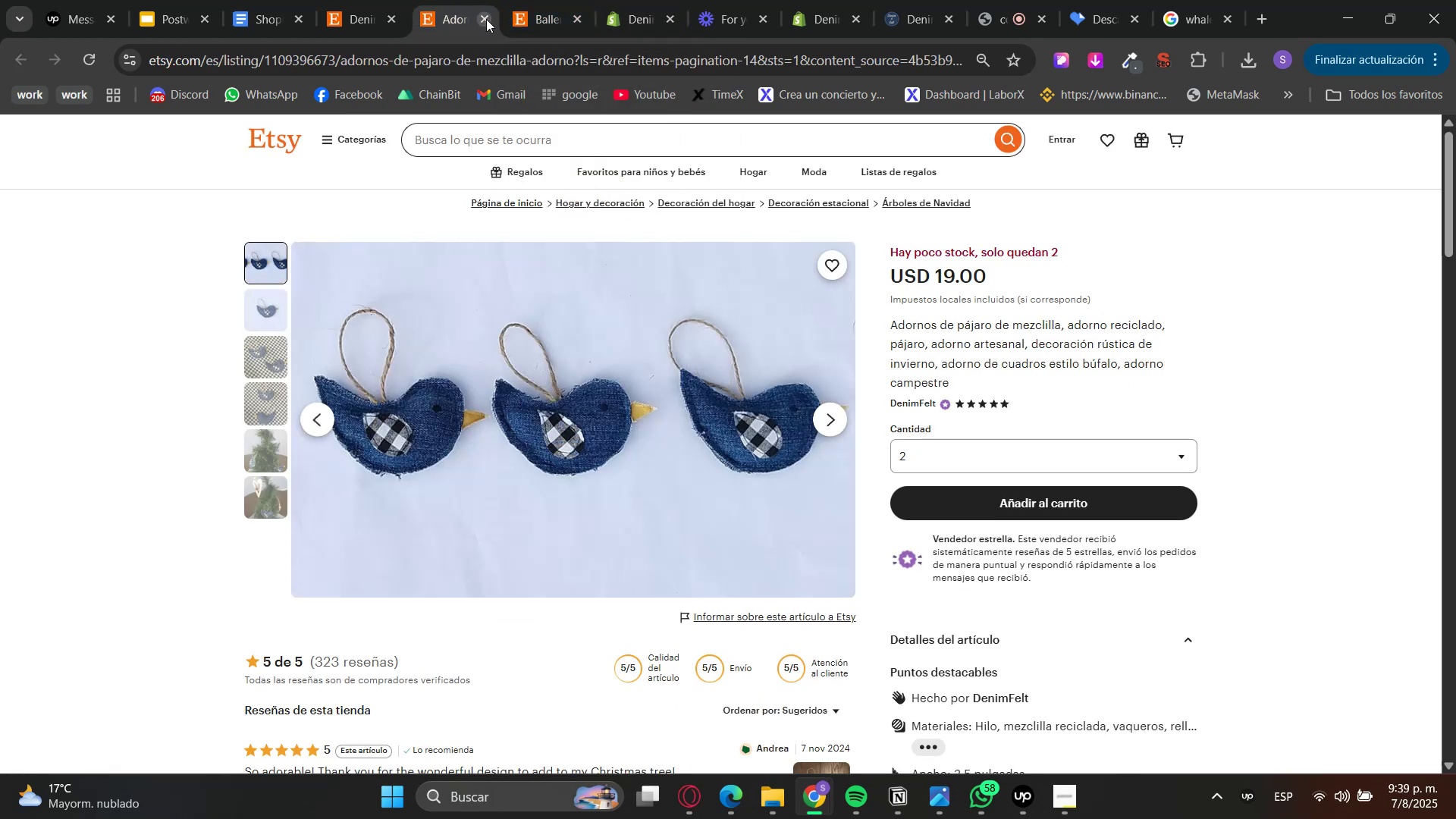 
left_click([486, 19])
 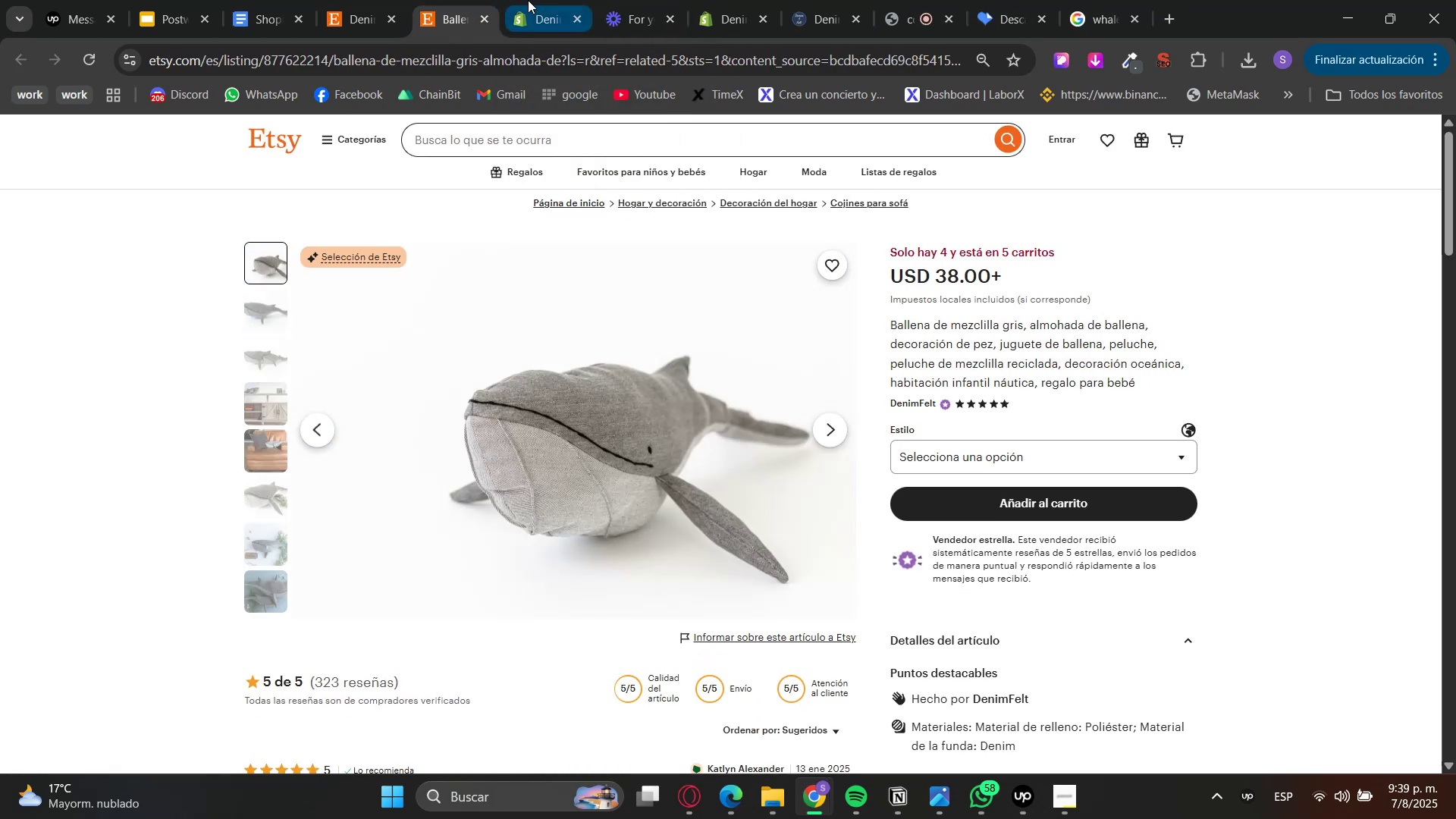 
left_click([527, 1])
 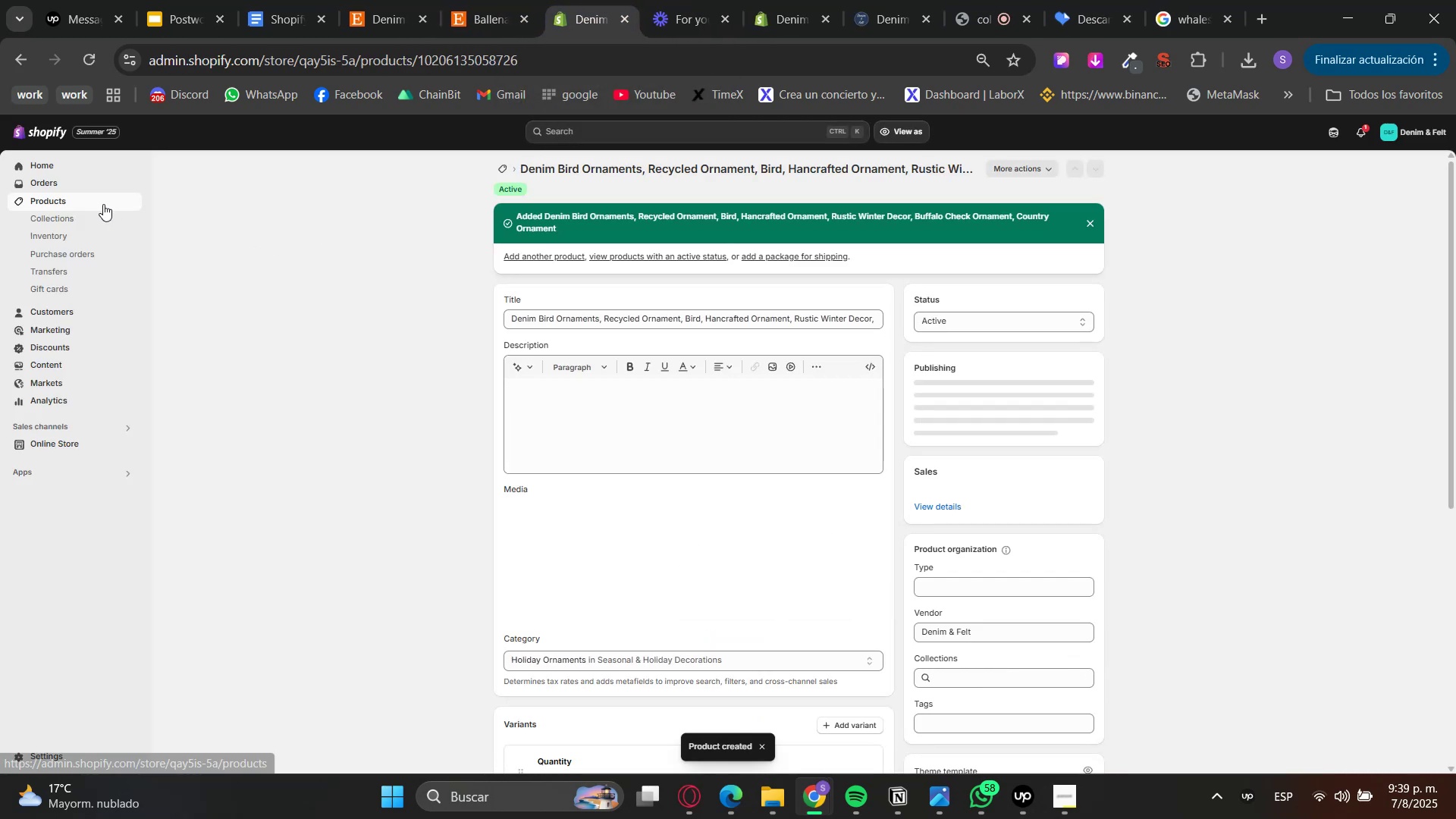 
left_click([102, 204])
 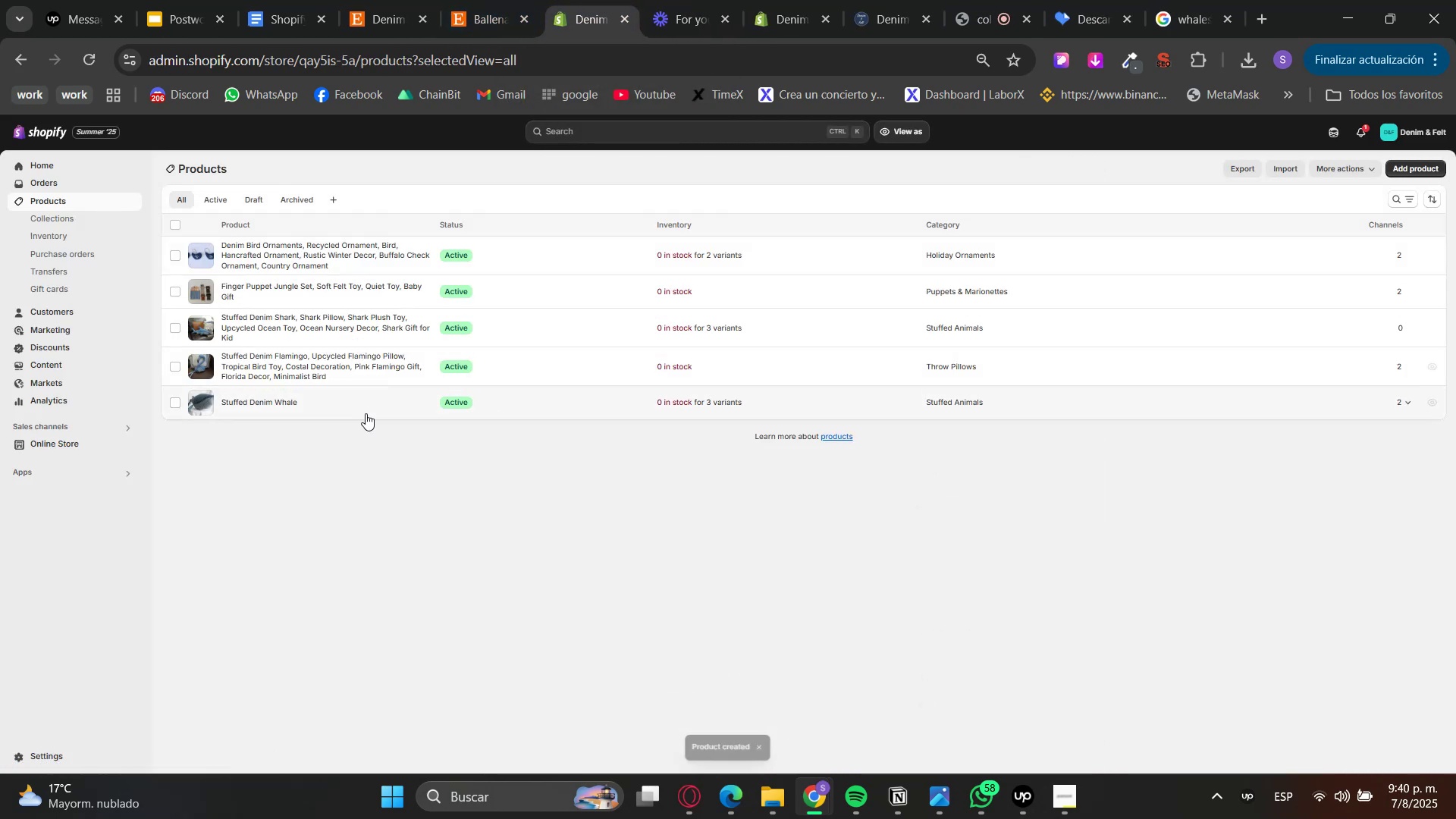 
left_click([514, 0])
 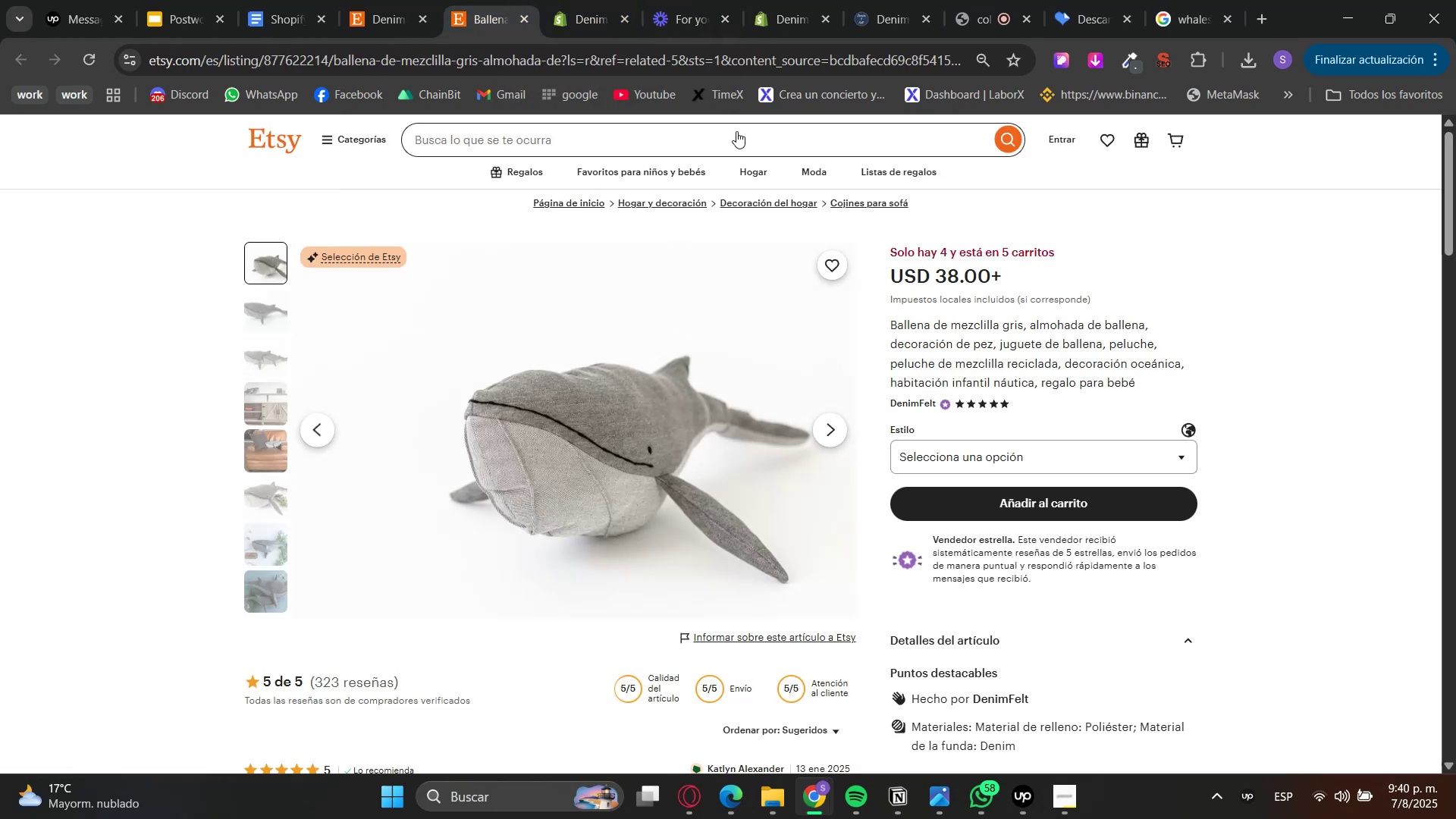 
scroll: coordinate [1069, 648], scroll_direction: down, amount: 2.0
 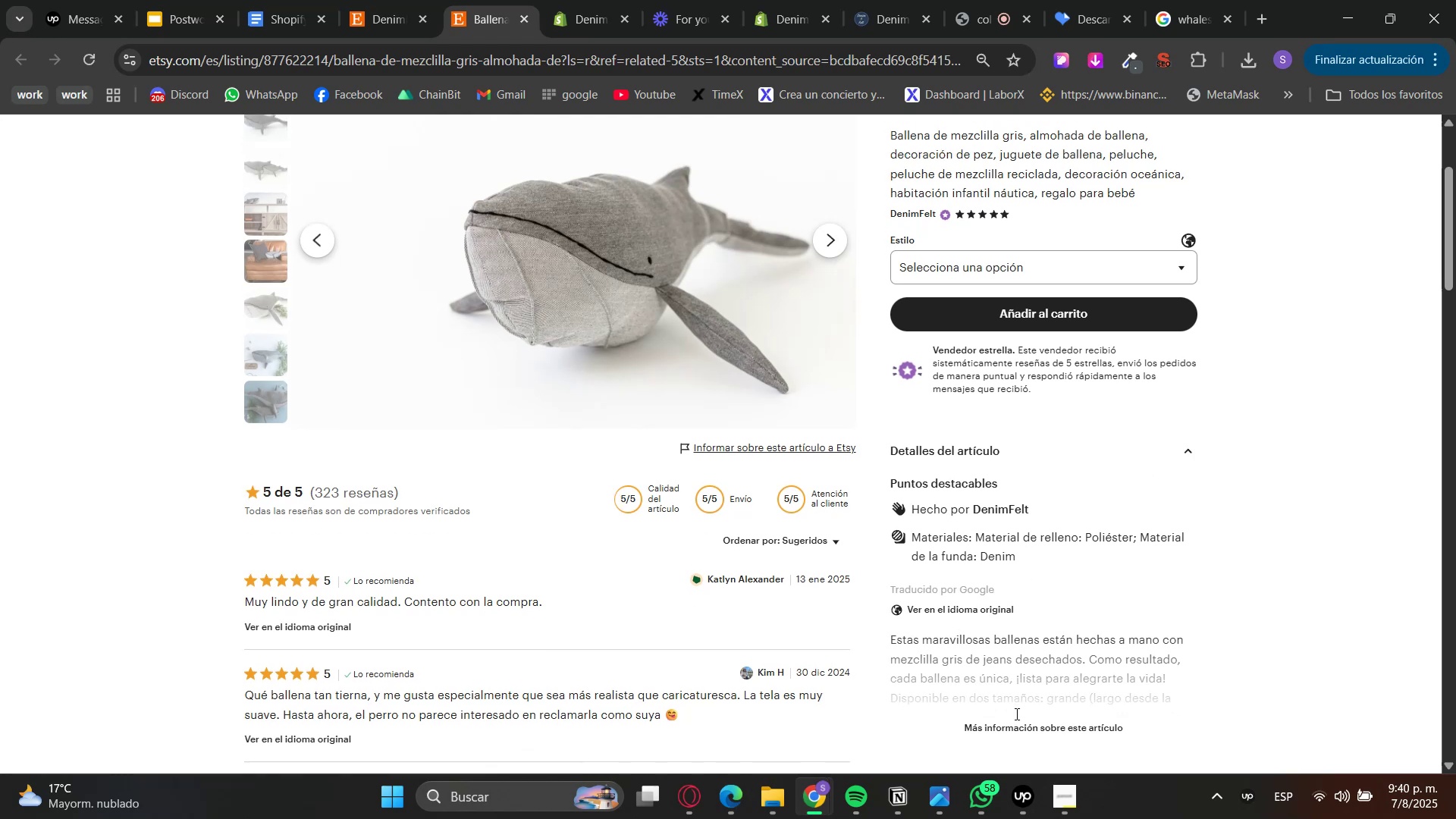 
double_click([1021, 731])
 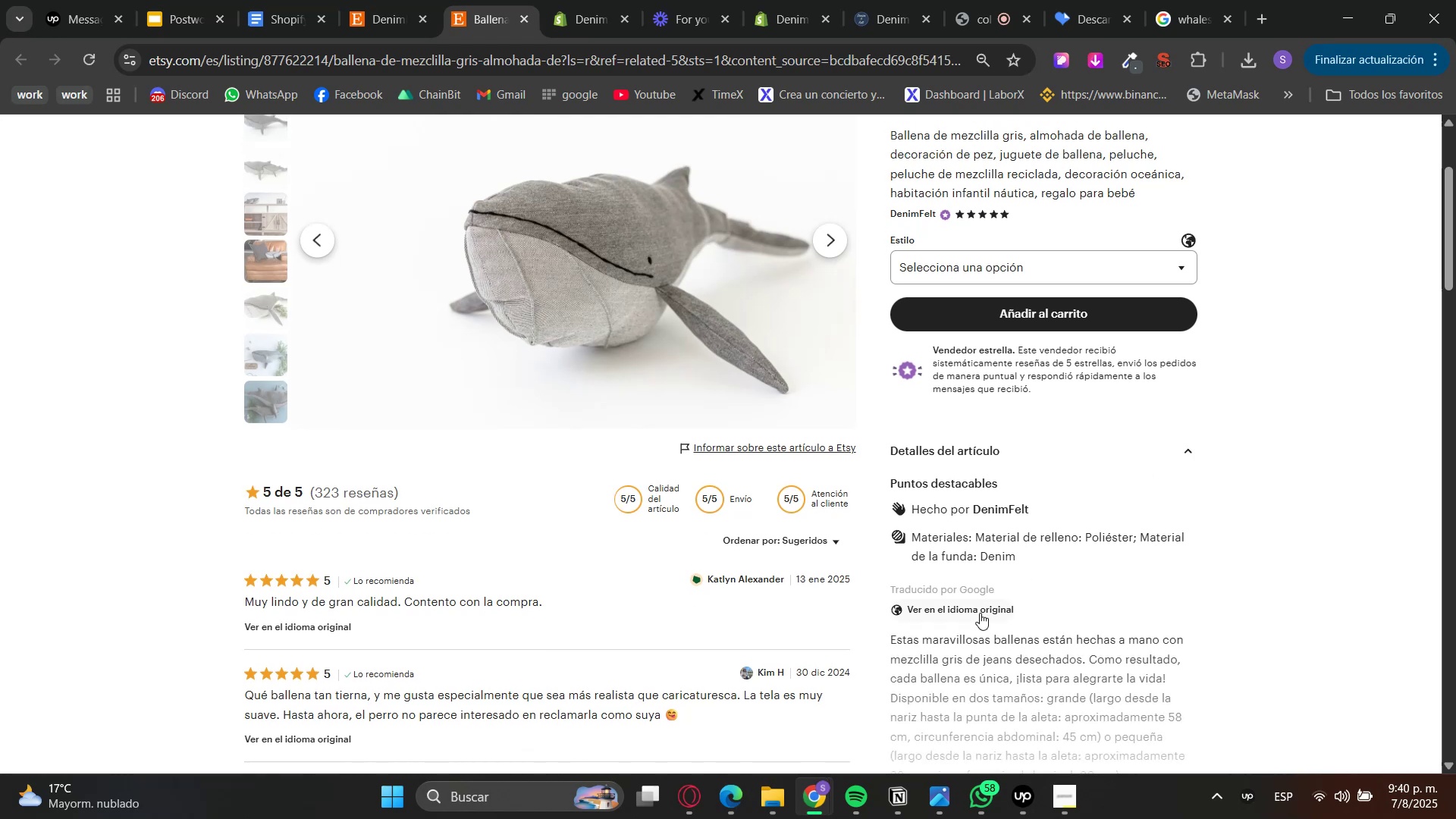 
triple_click([977, 613])
 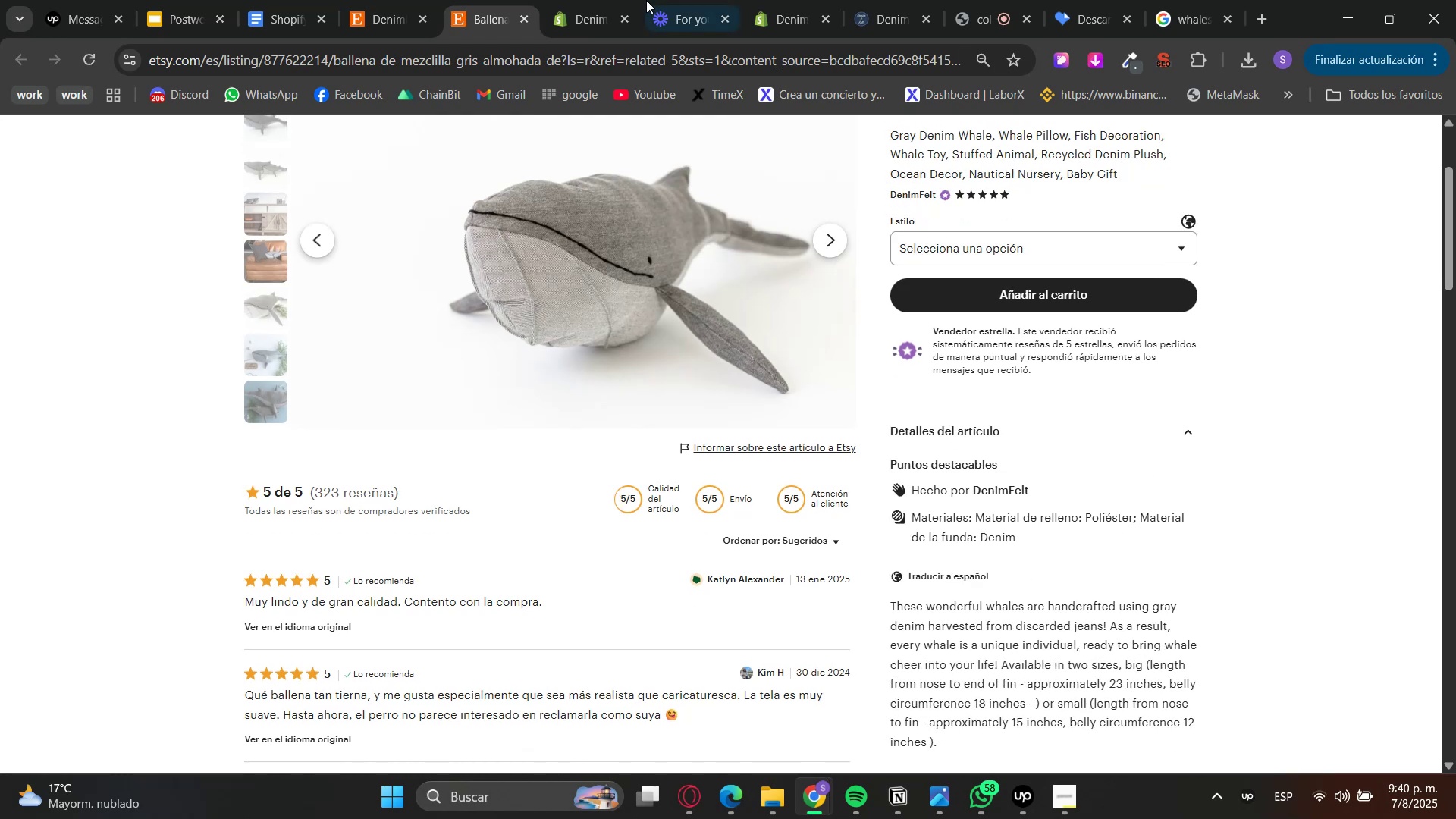 
left_click([597, 0])
 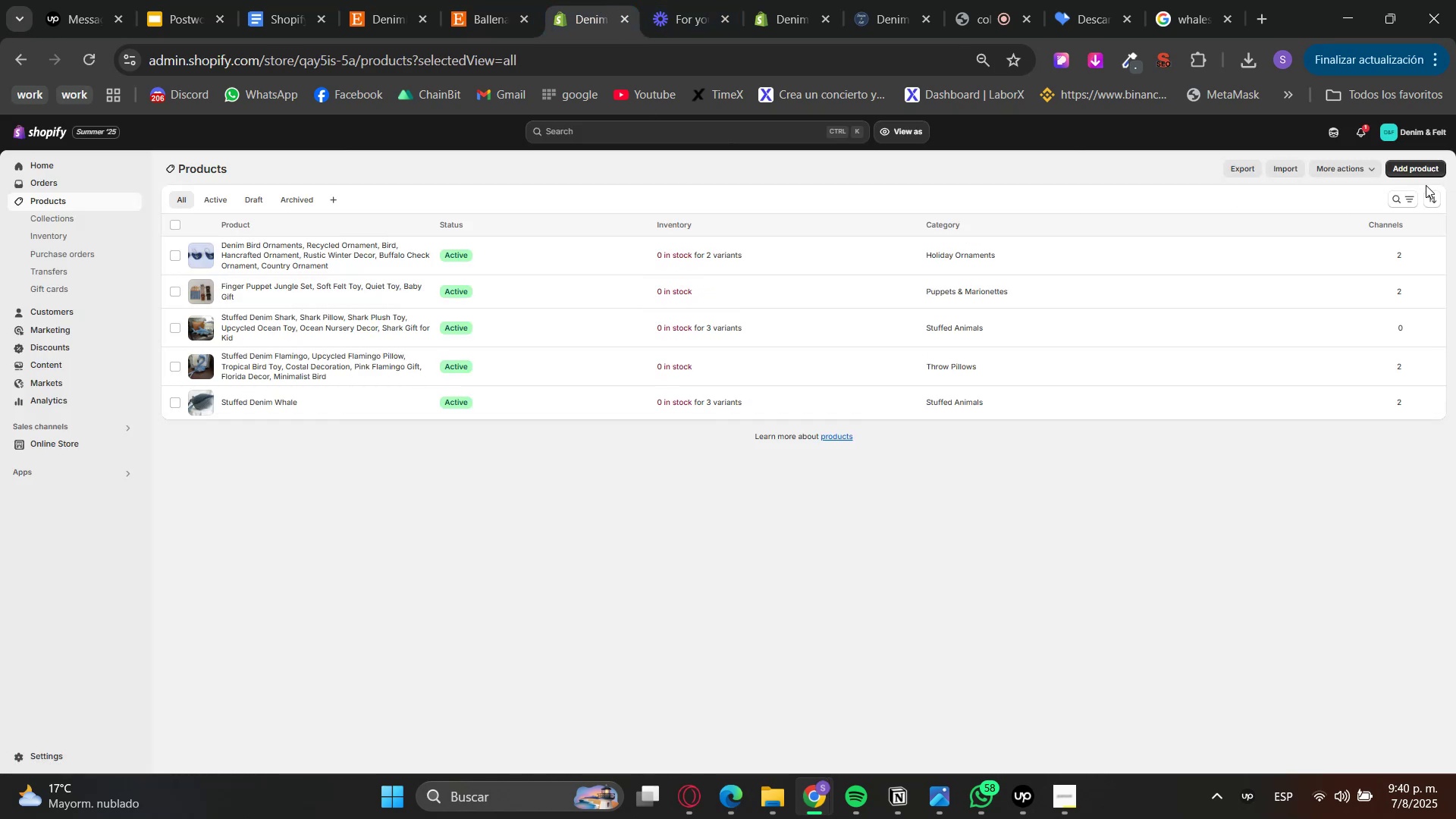 
left_click([1418, 166])
 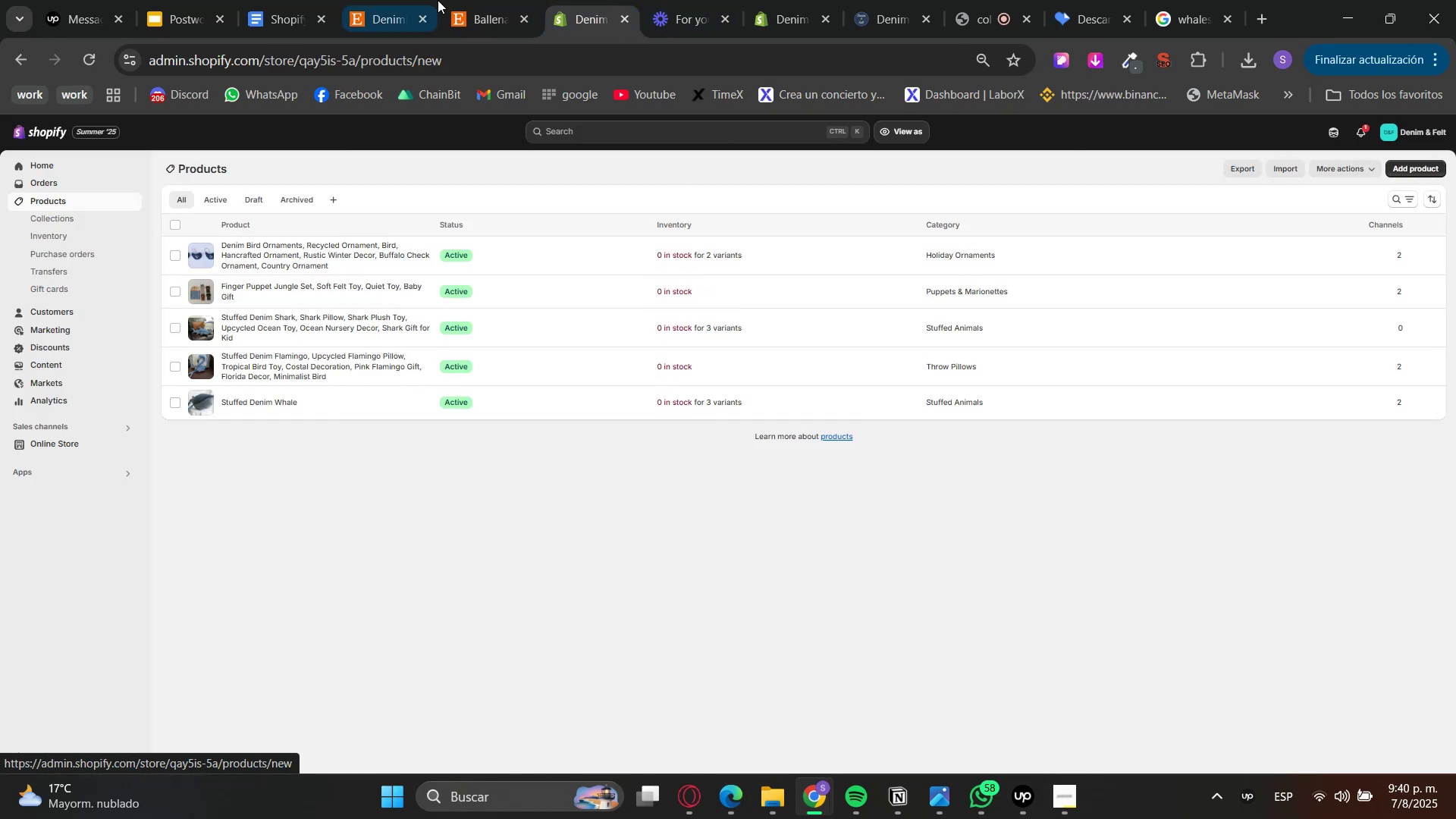 
double_click([503, 0])
 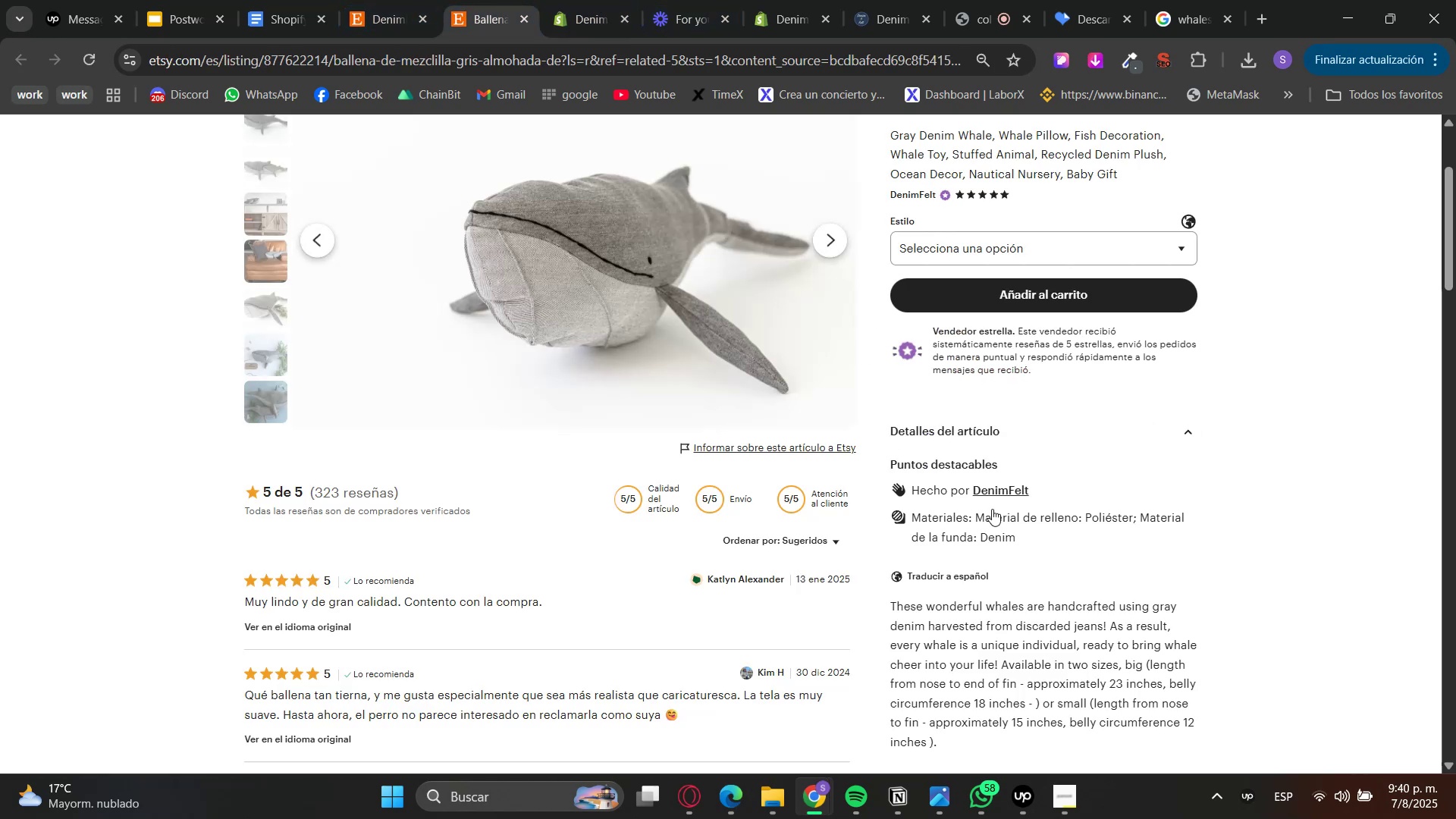 
scroll: coordinate [962, 620], scroll_direction: up, amount: 4.0
 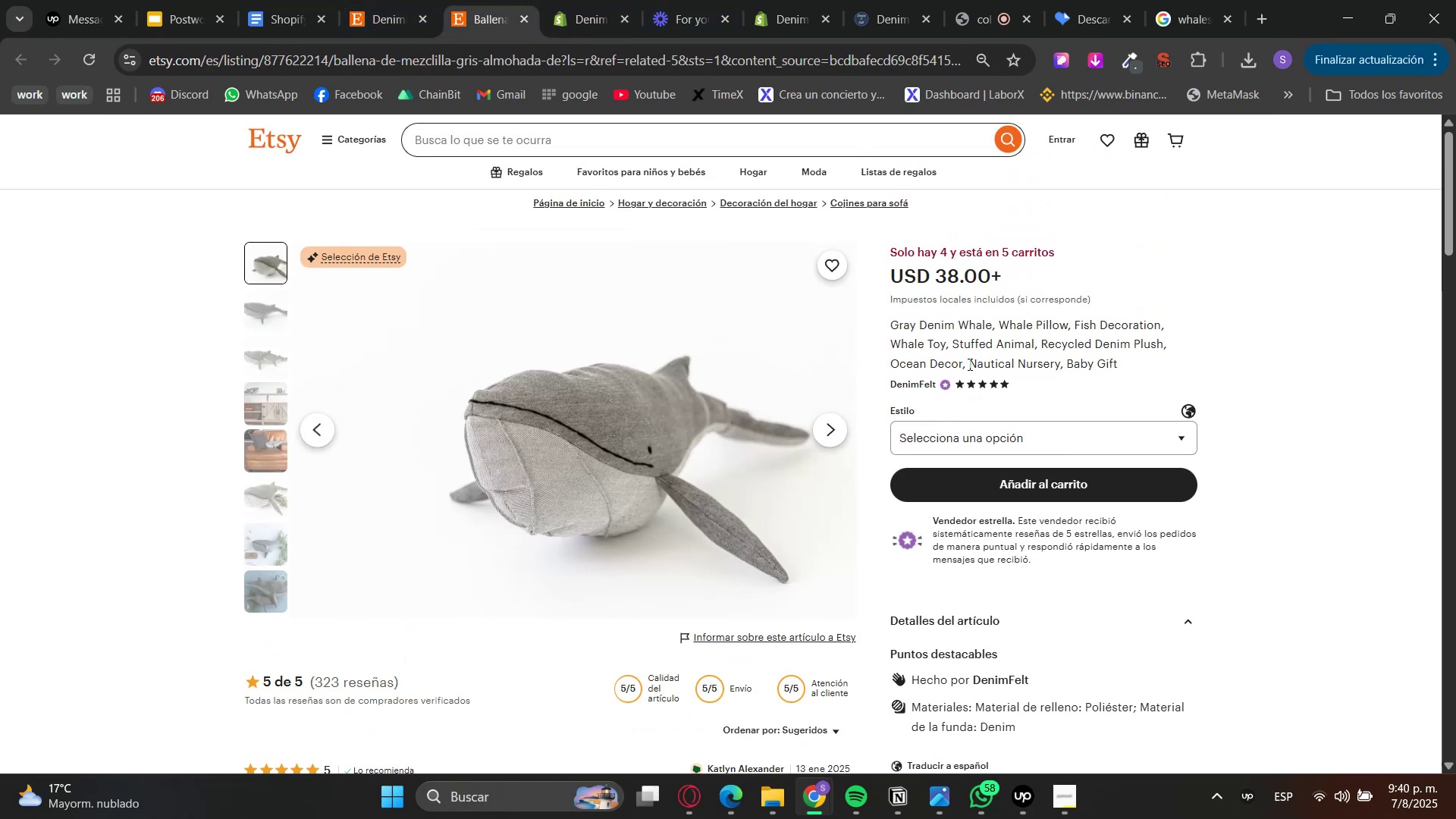 
double_click([968, 364])
 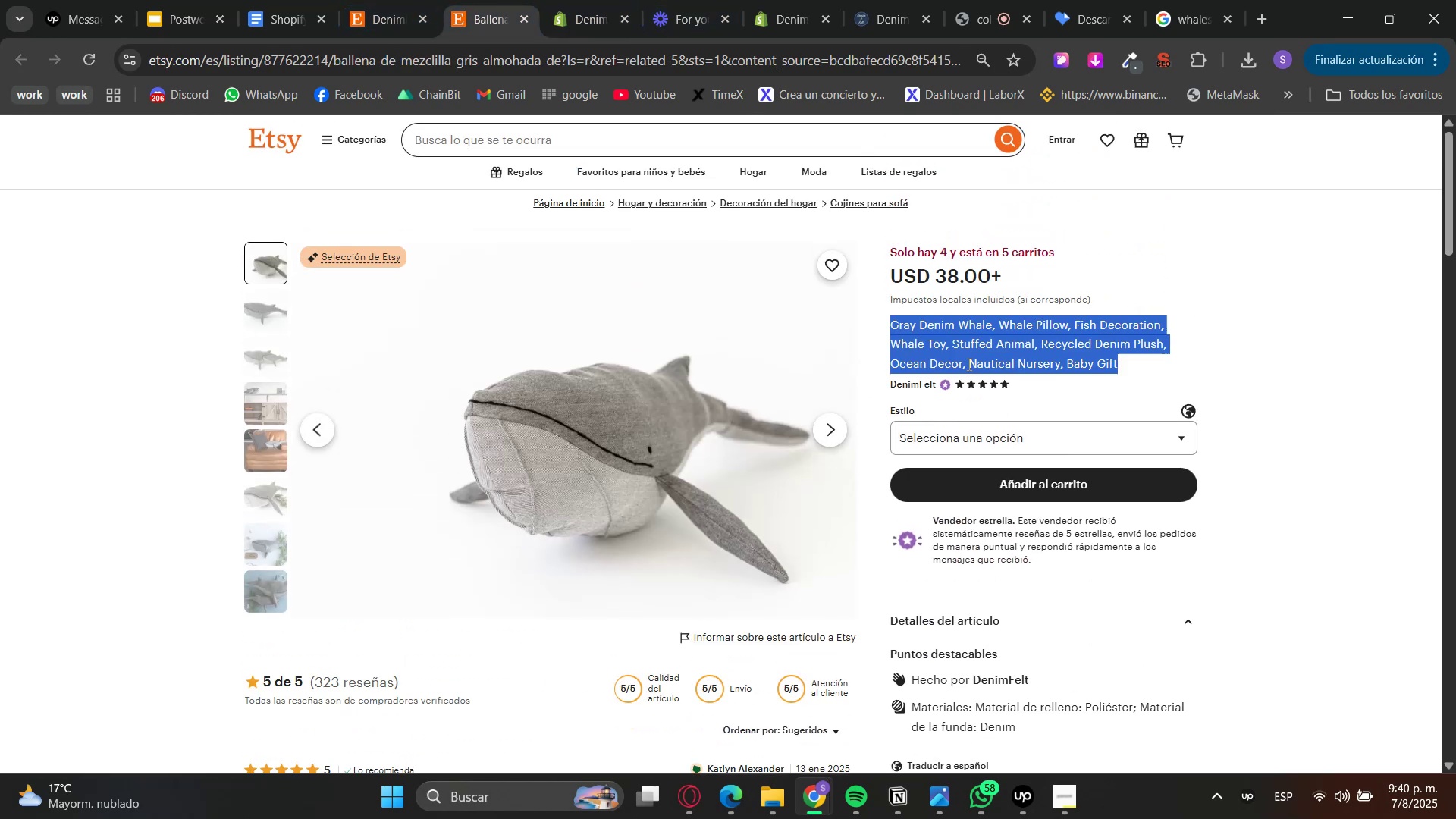 
triple_click([968, 364])
 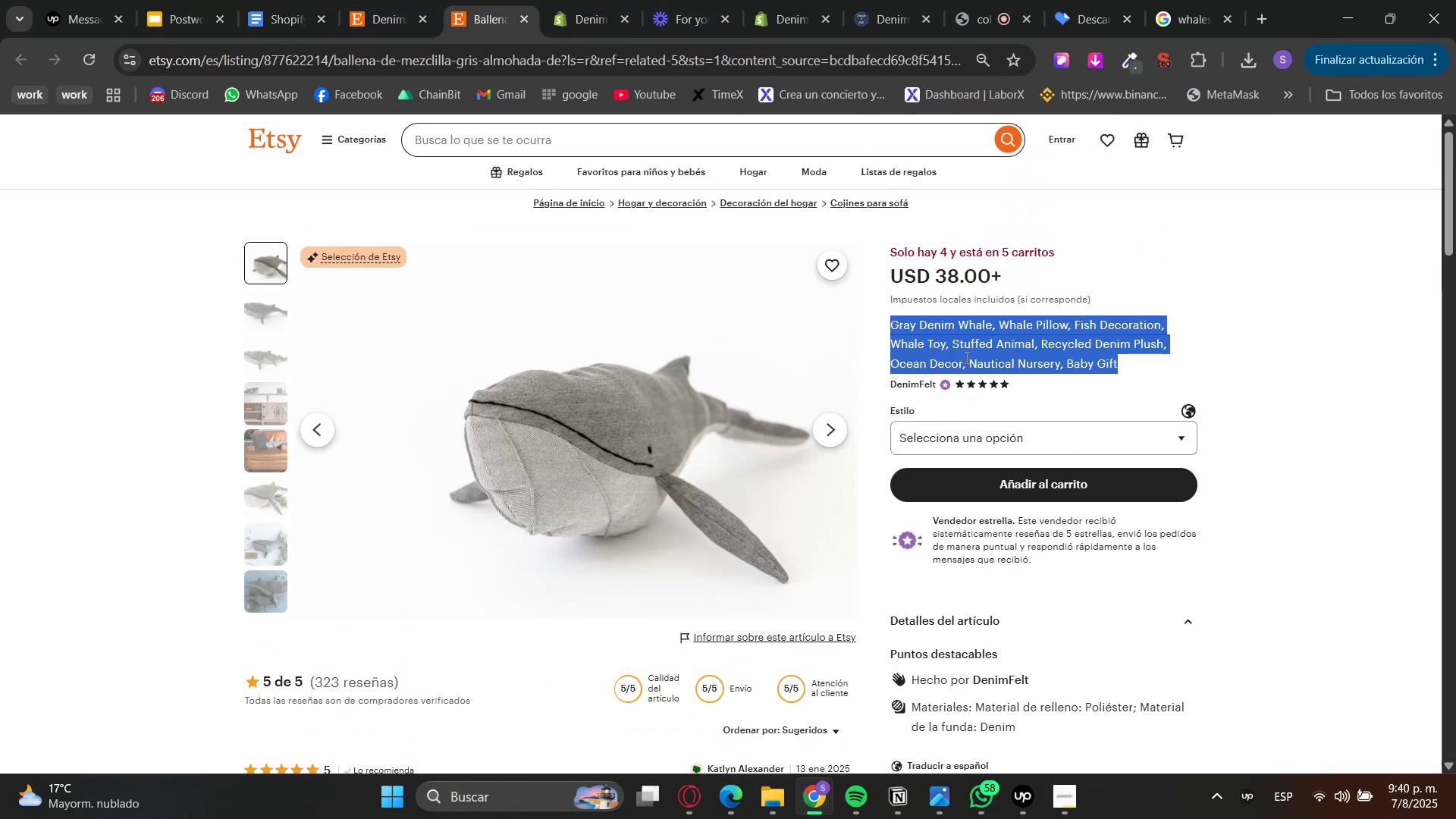 
key(Control+C)
 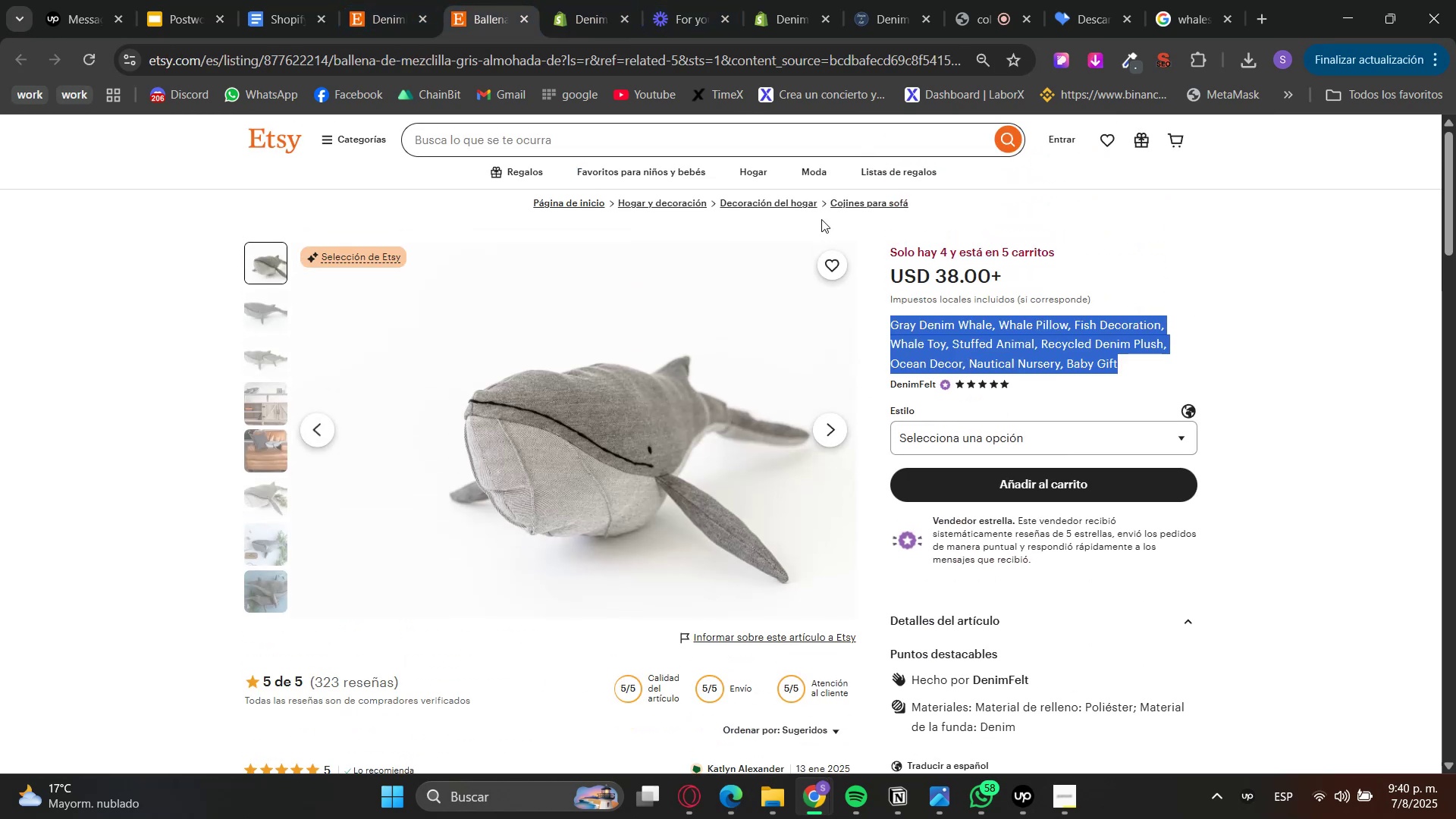 
key(Control+C)
 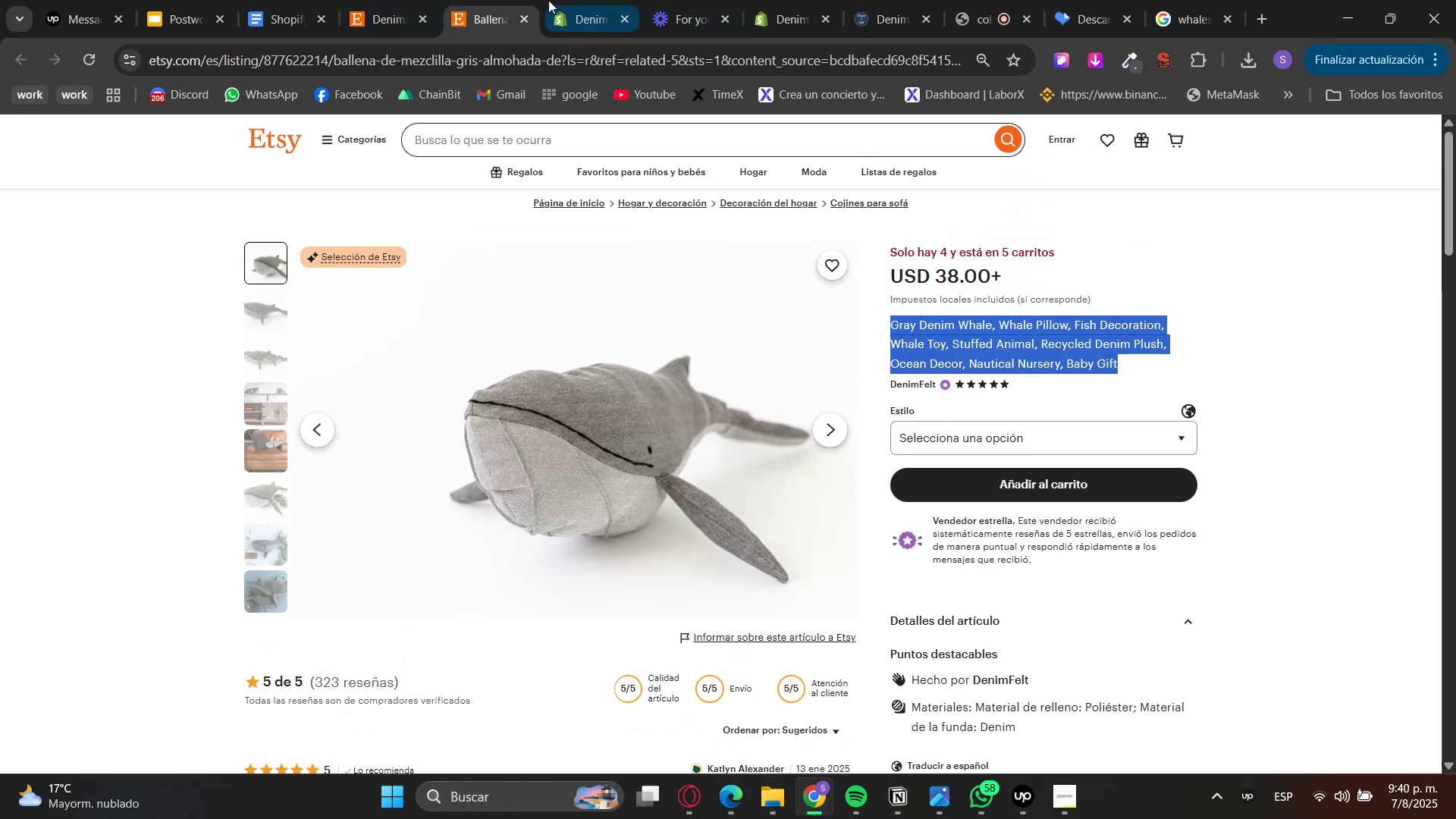 
triple_click([569, 0])
 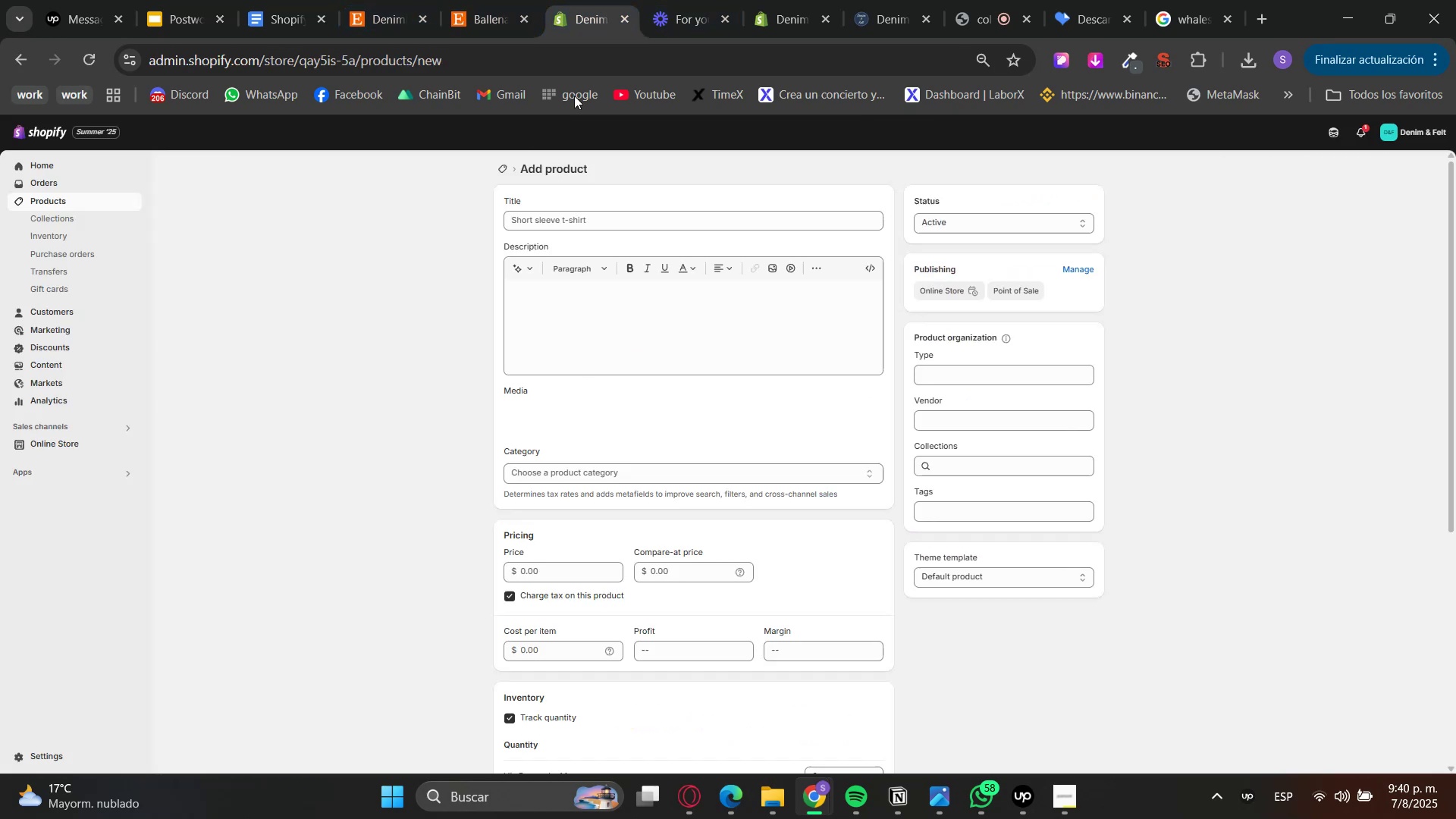 
left_click_drag(start_coordinate=[610, 190], to_coordinate=[609, 196])
 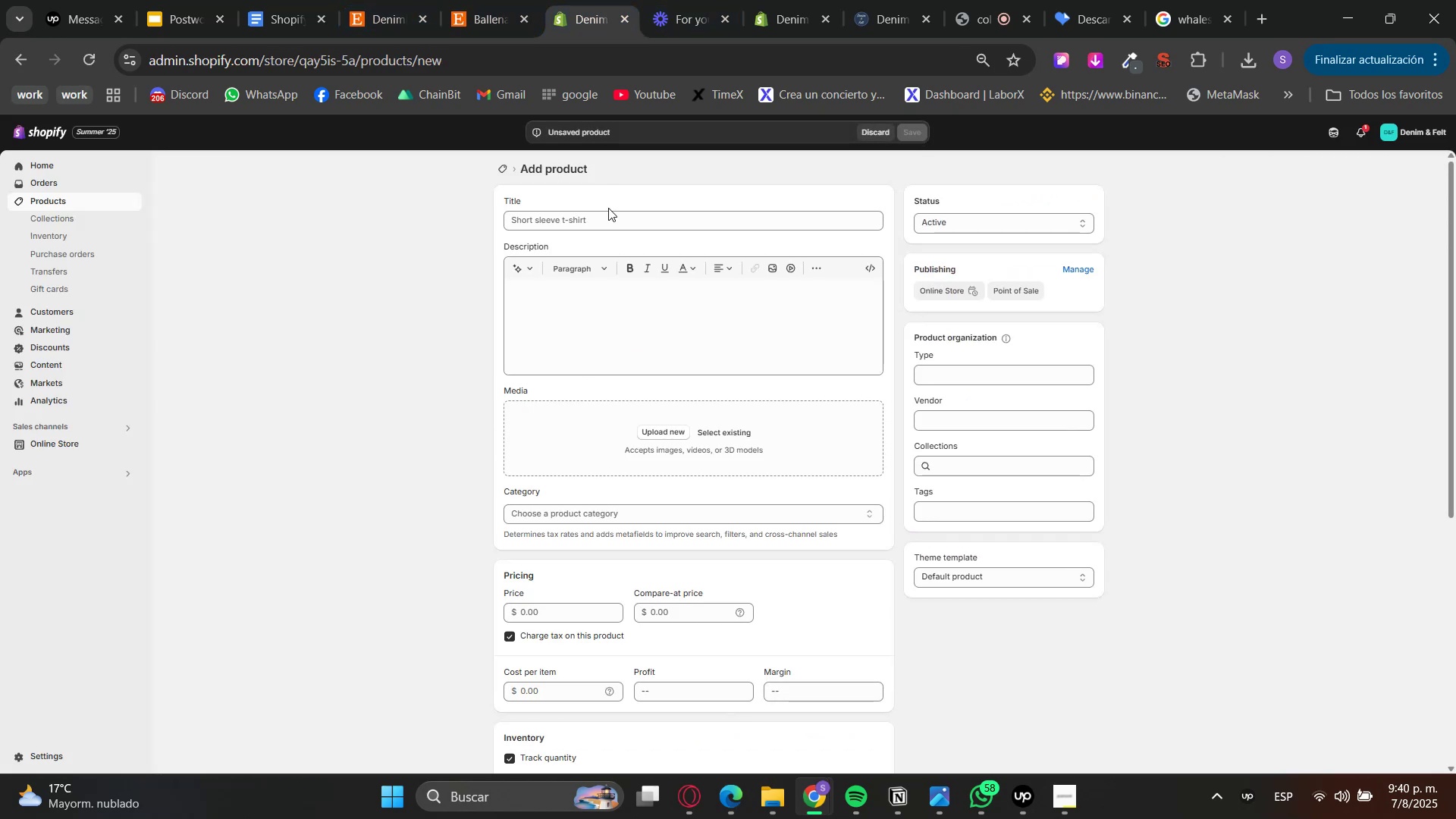 
double_click([608, 213])
 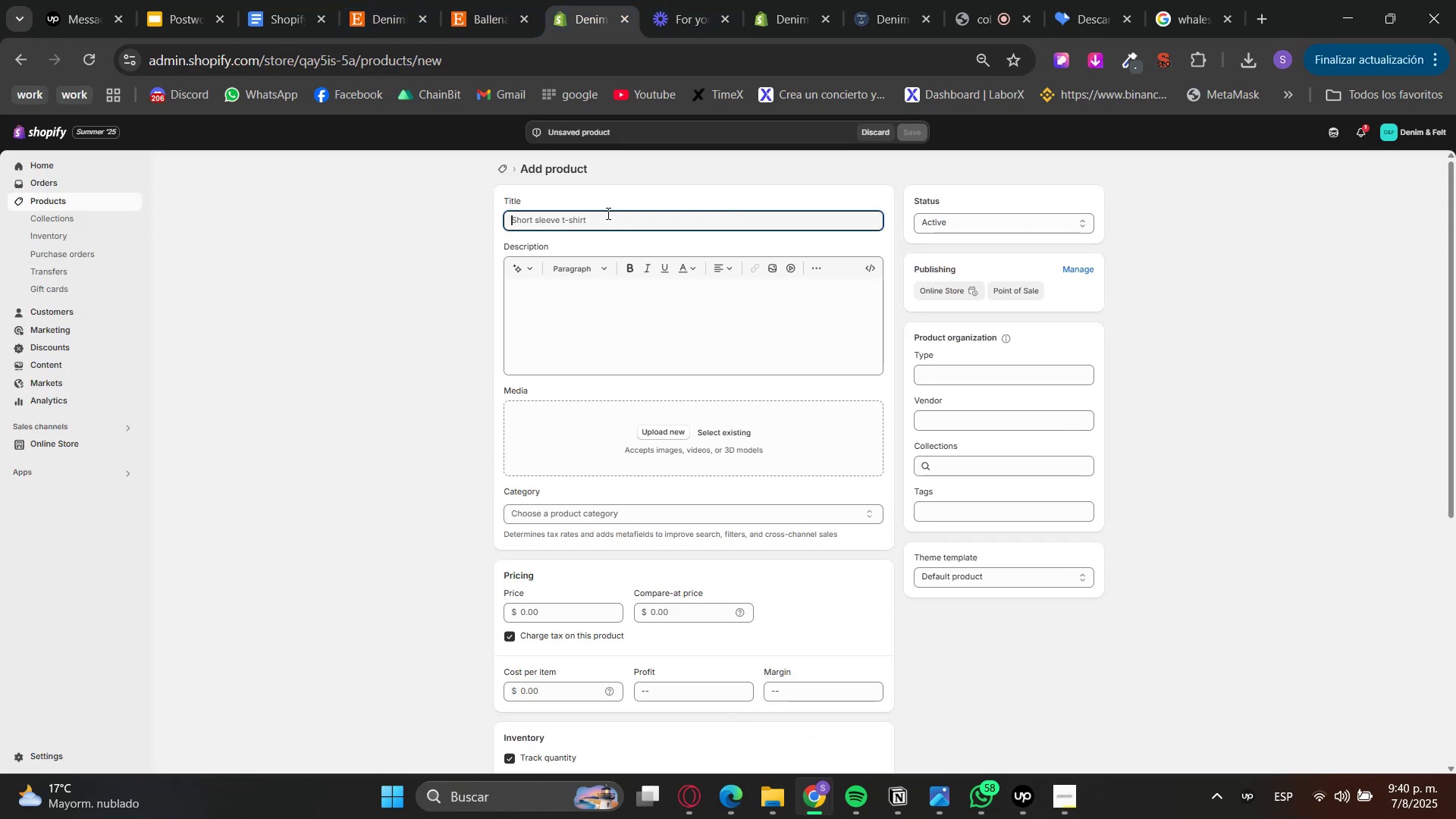 
key(Control+V)
 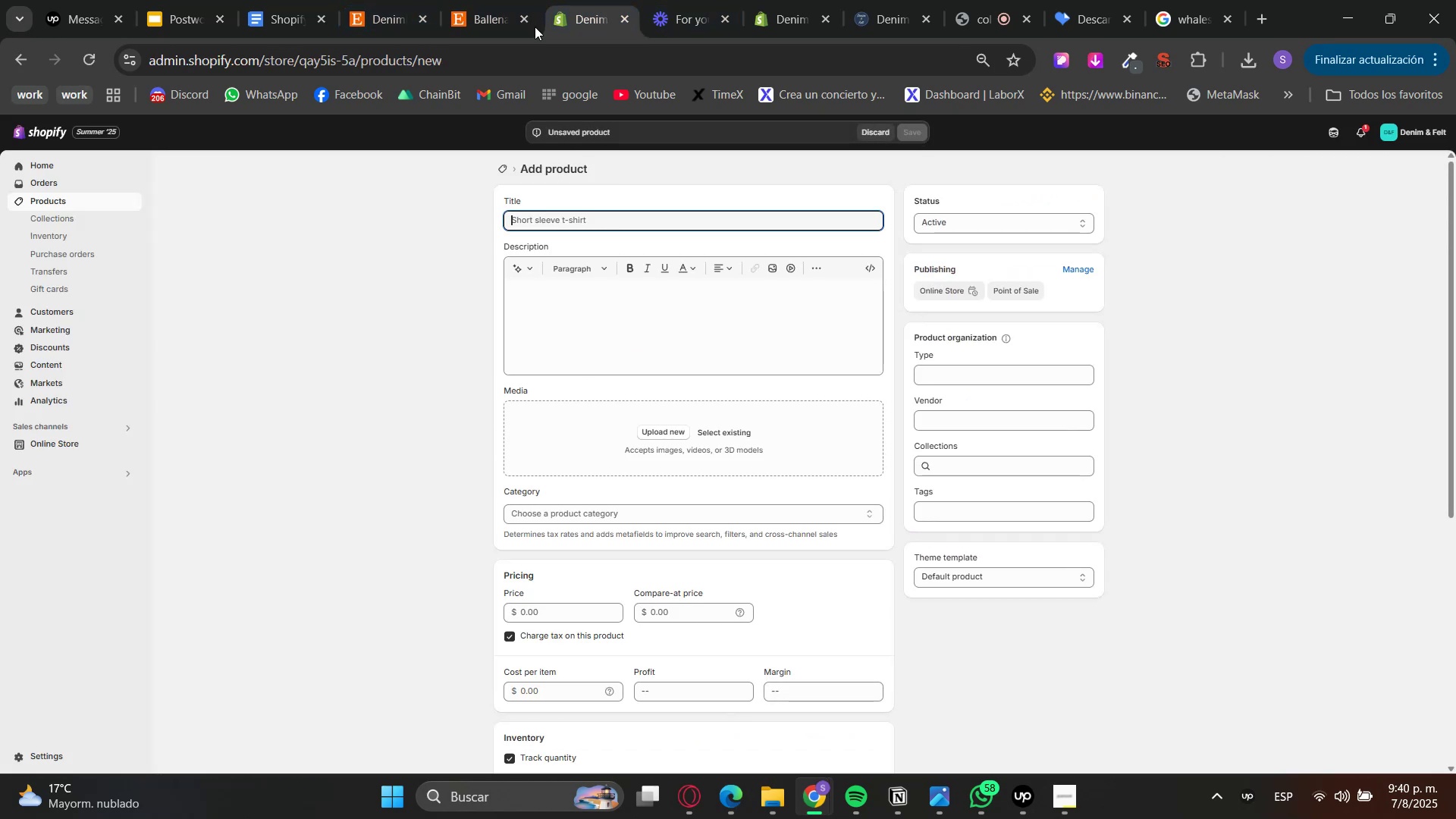 
left_click_drag(start_coordinate=[503, 0], to_coordinate=[493, 0])
 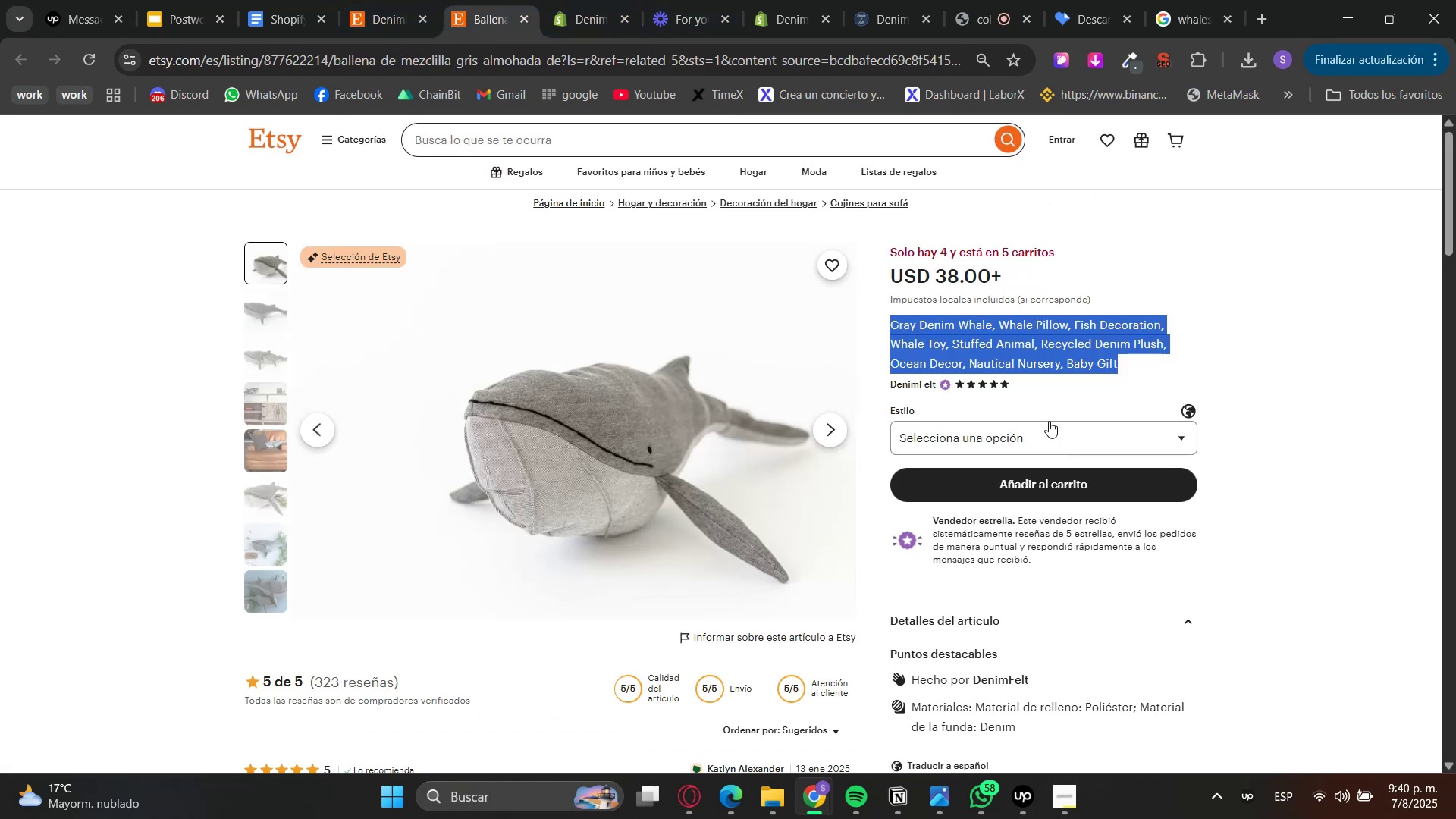 
left_click([1106, 316])
 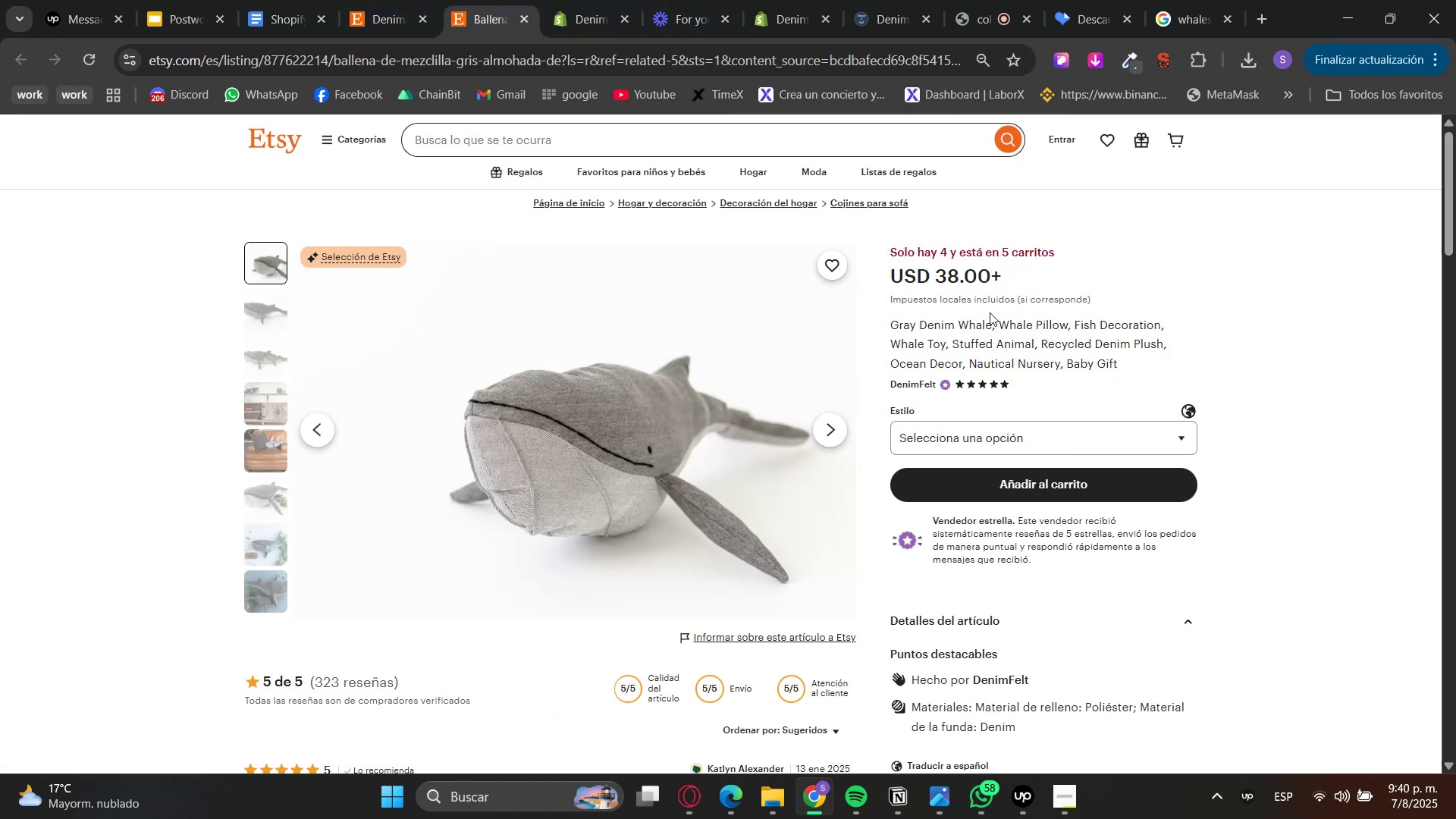 
scroll: coordinate [962, 339], scroll_direction: down, amount: 3.0
 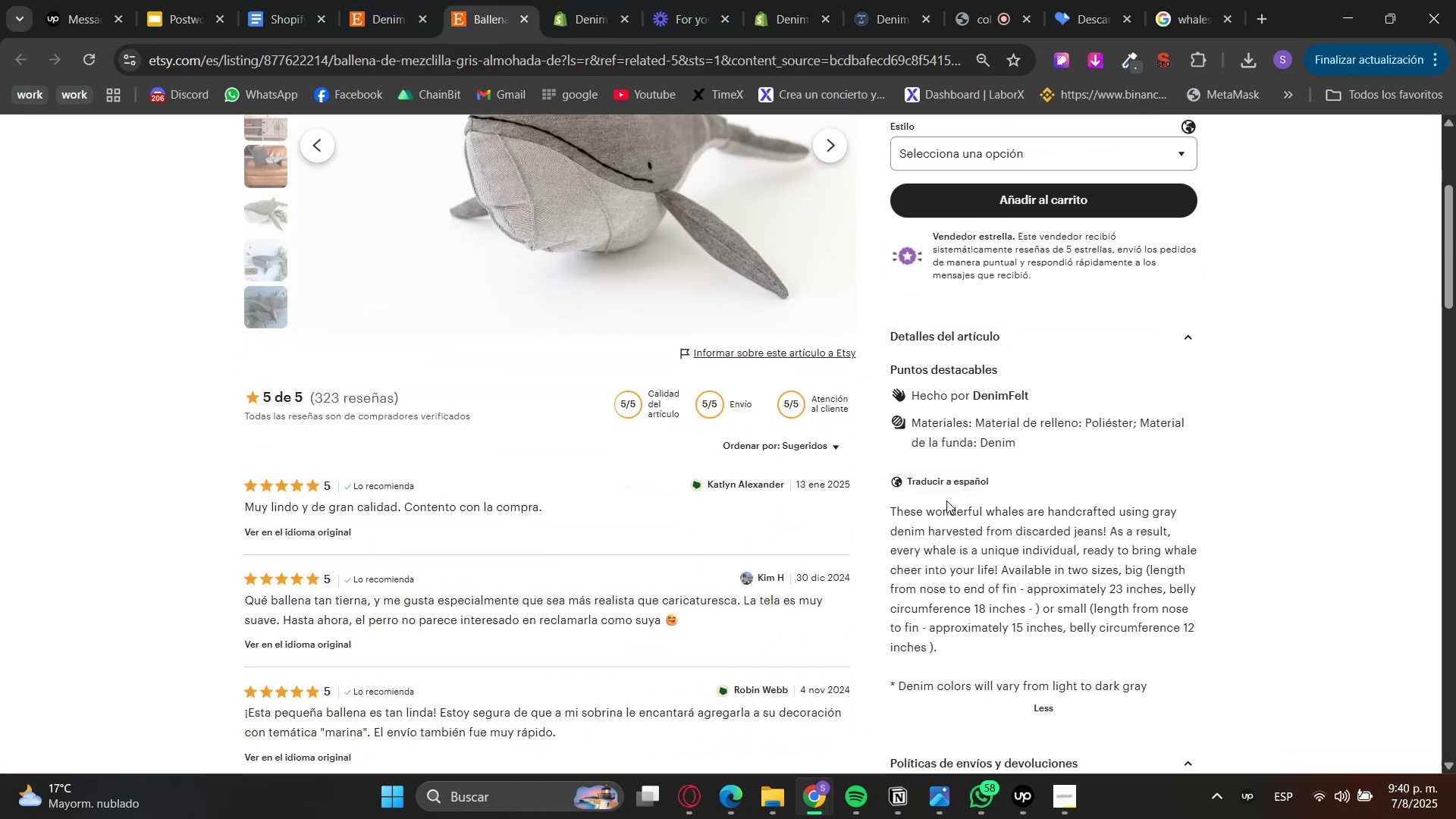 
double_click([943, 514])
 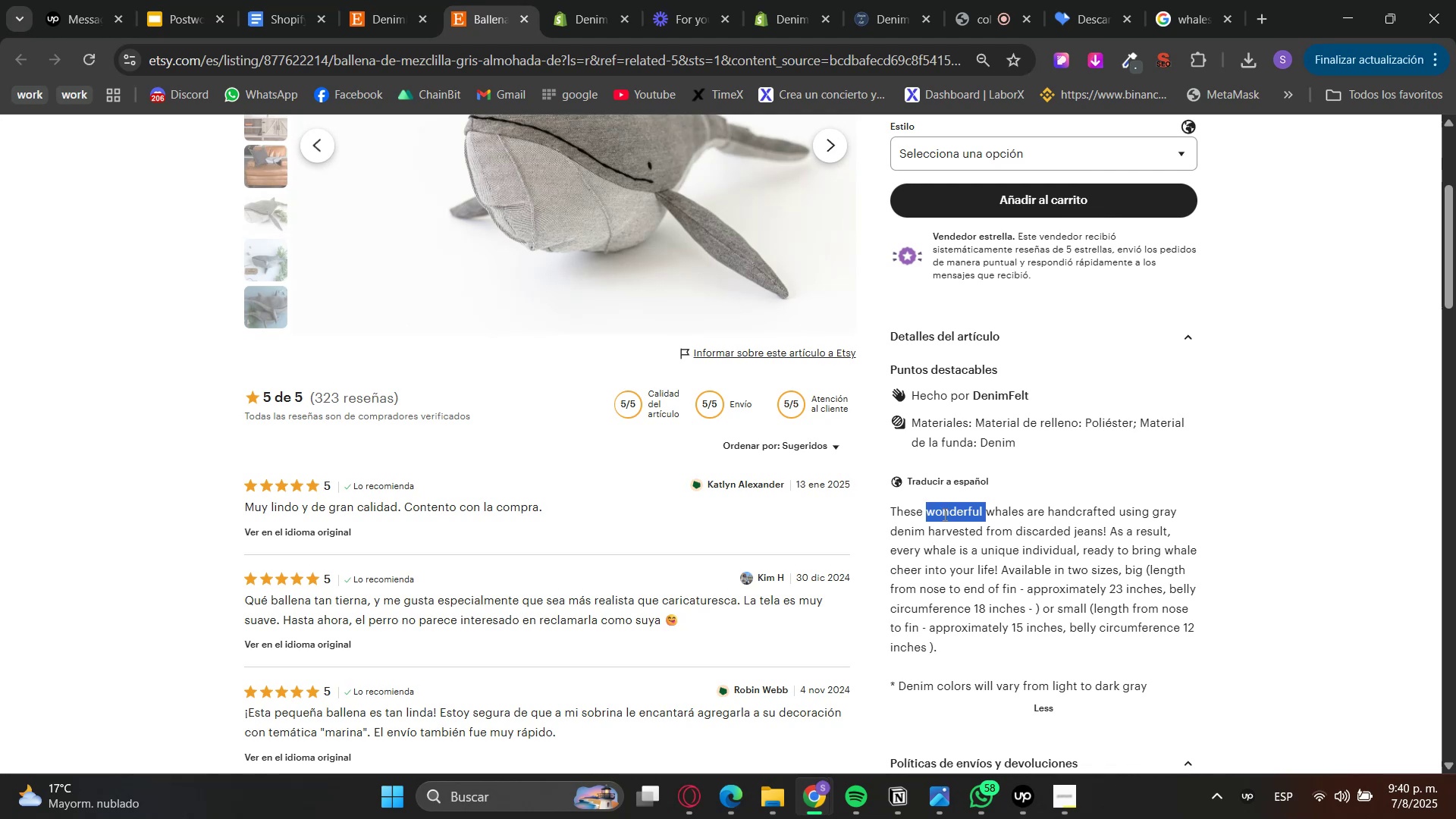 
left_click_drag(start_coordinate=[943, 514], to_coordinate=[934, 689])
 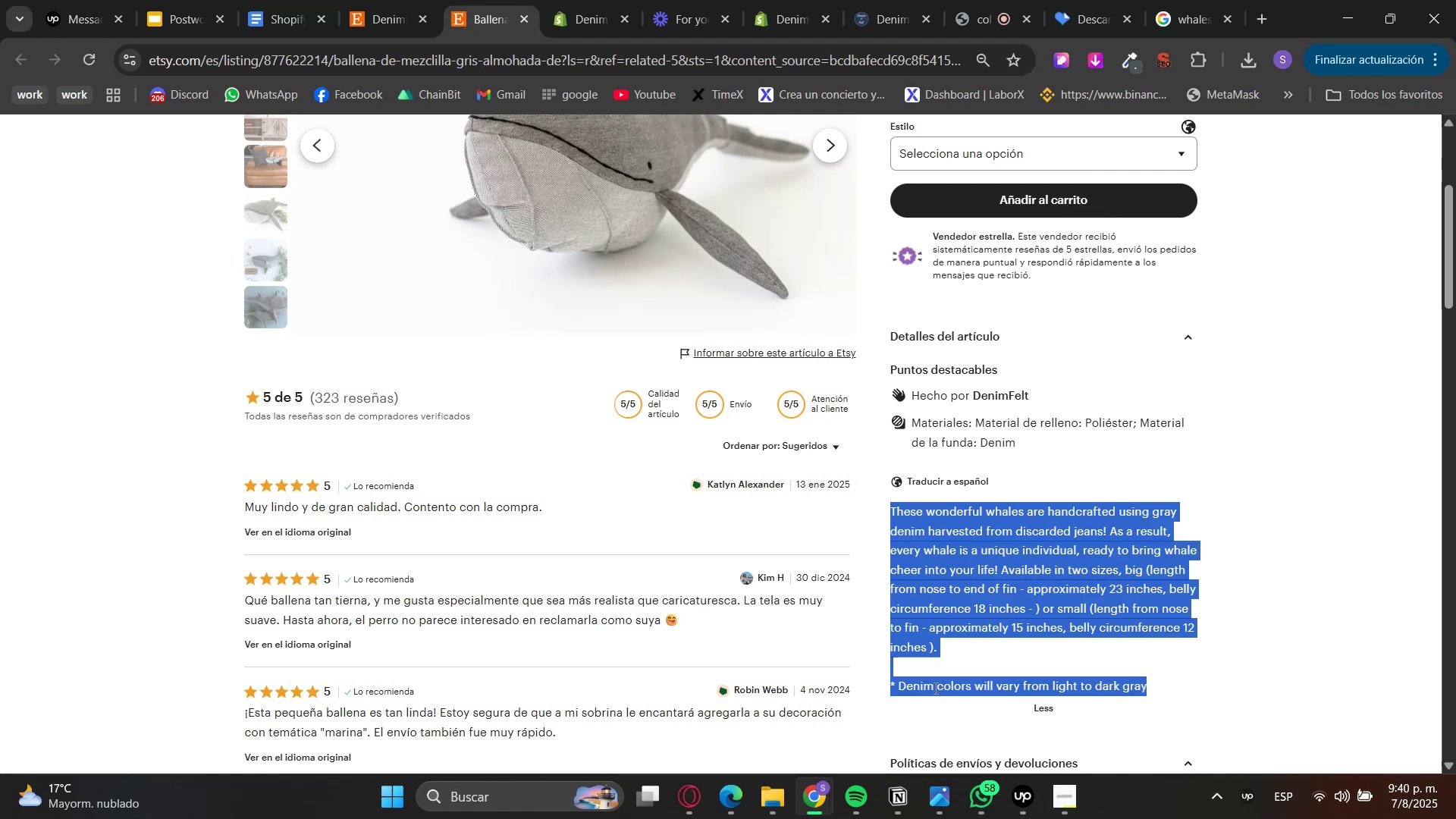 
key(Control+C)
 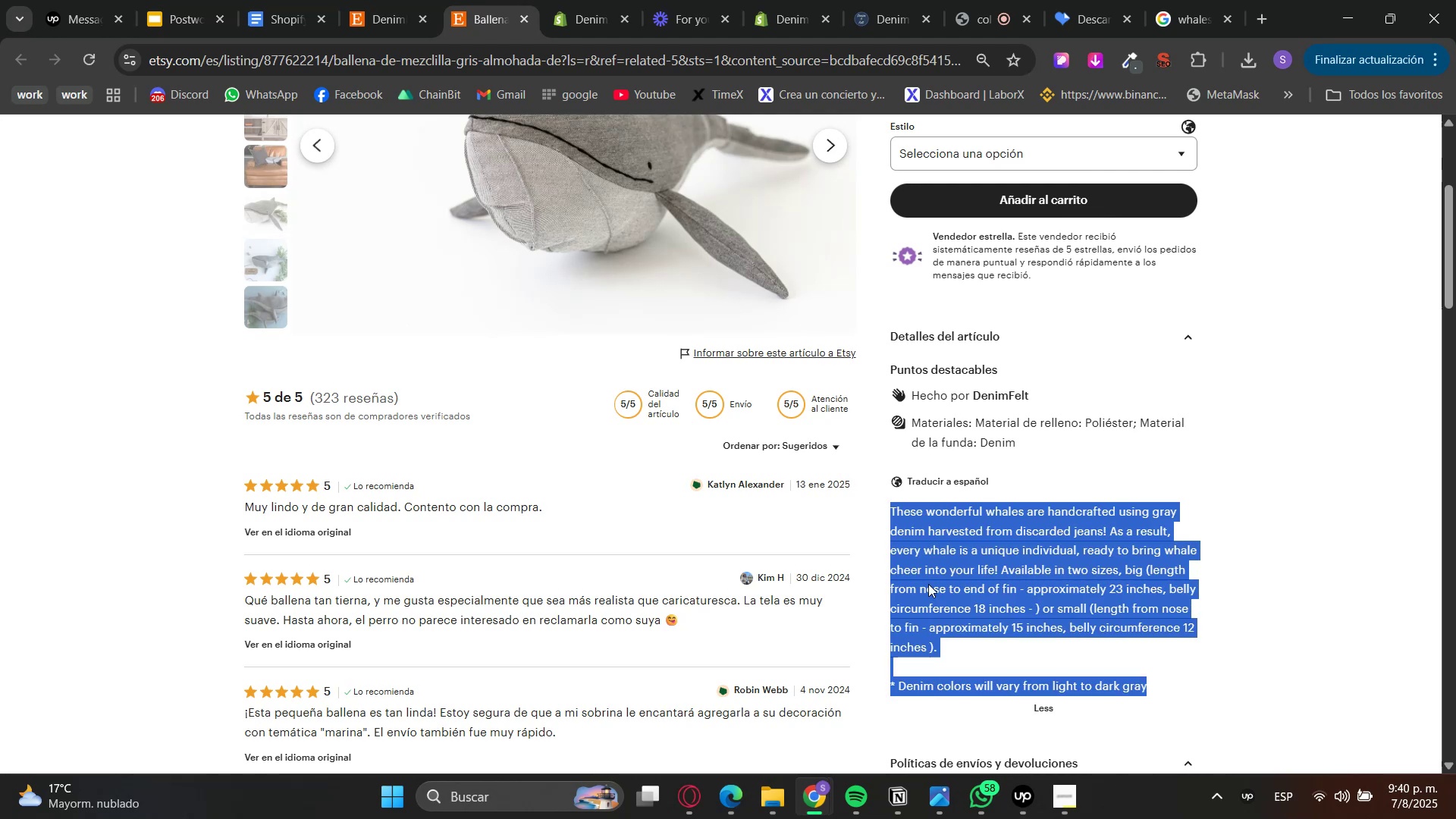 
key(Control+C)
 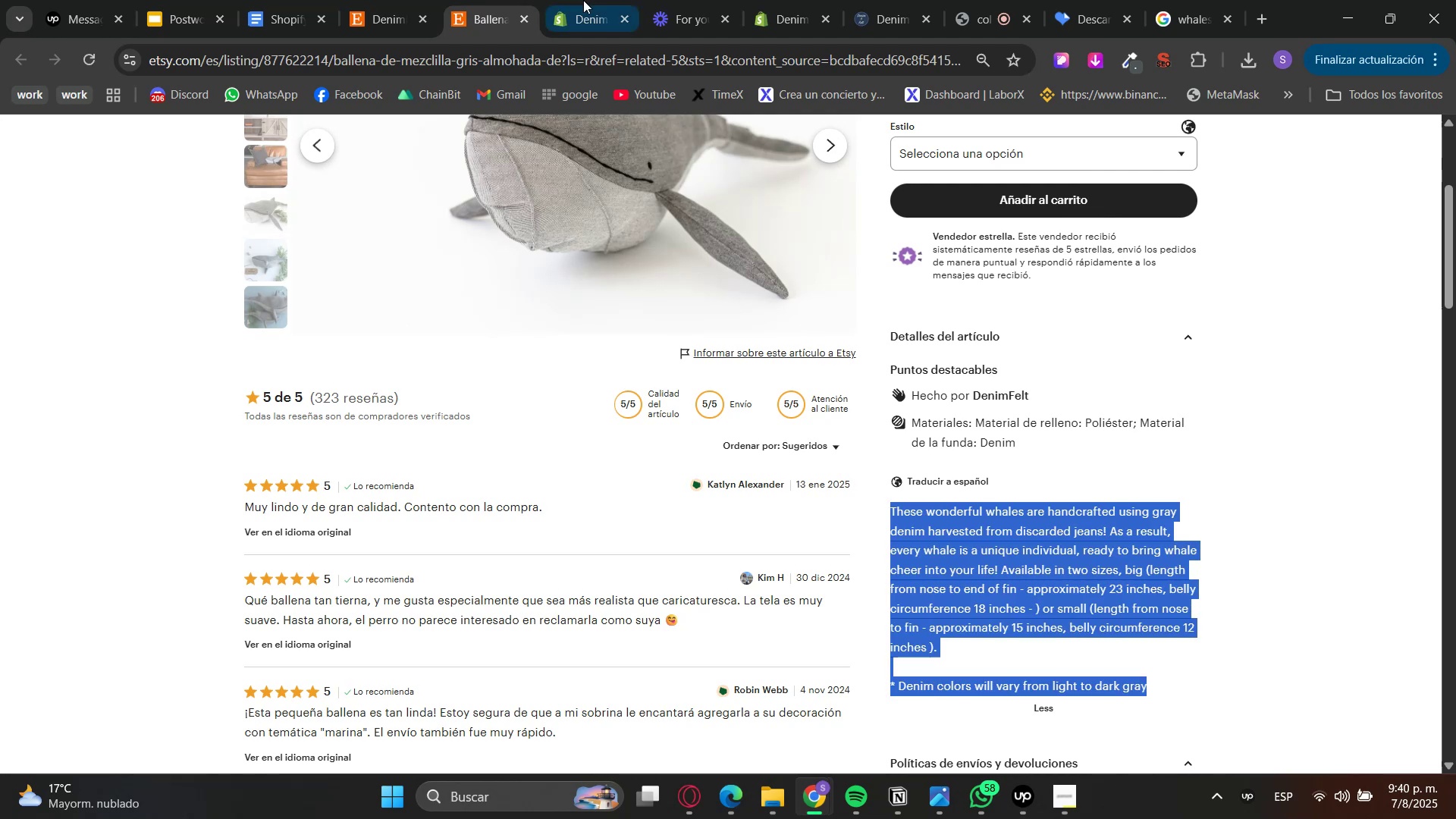 
left_click([583, 0])
 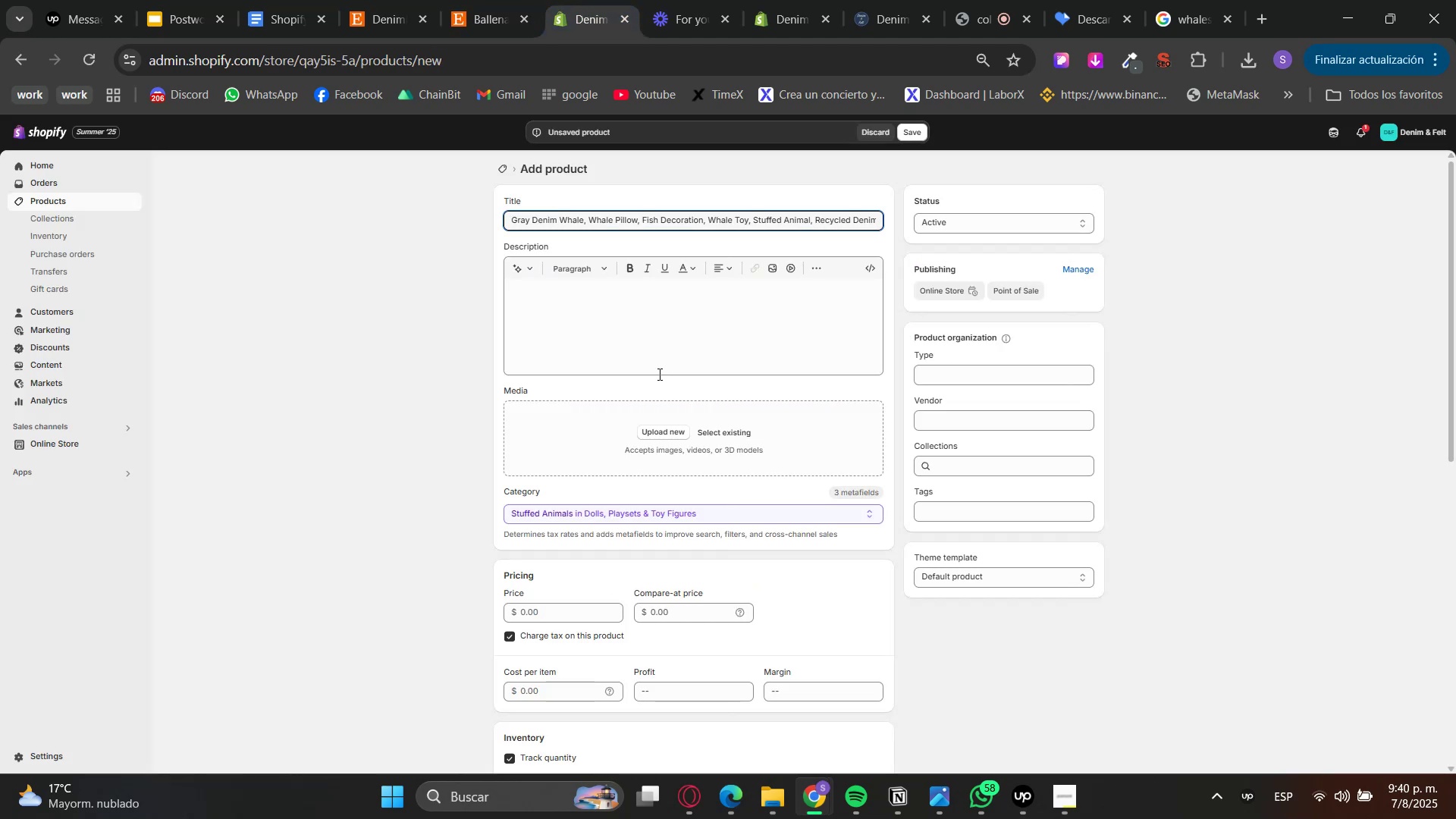 
key(Control+ControlLeft)
 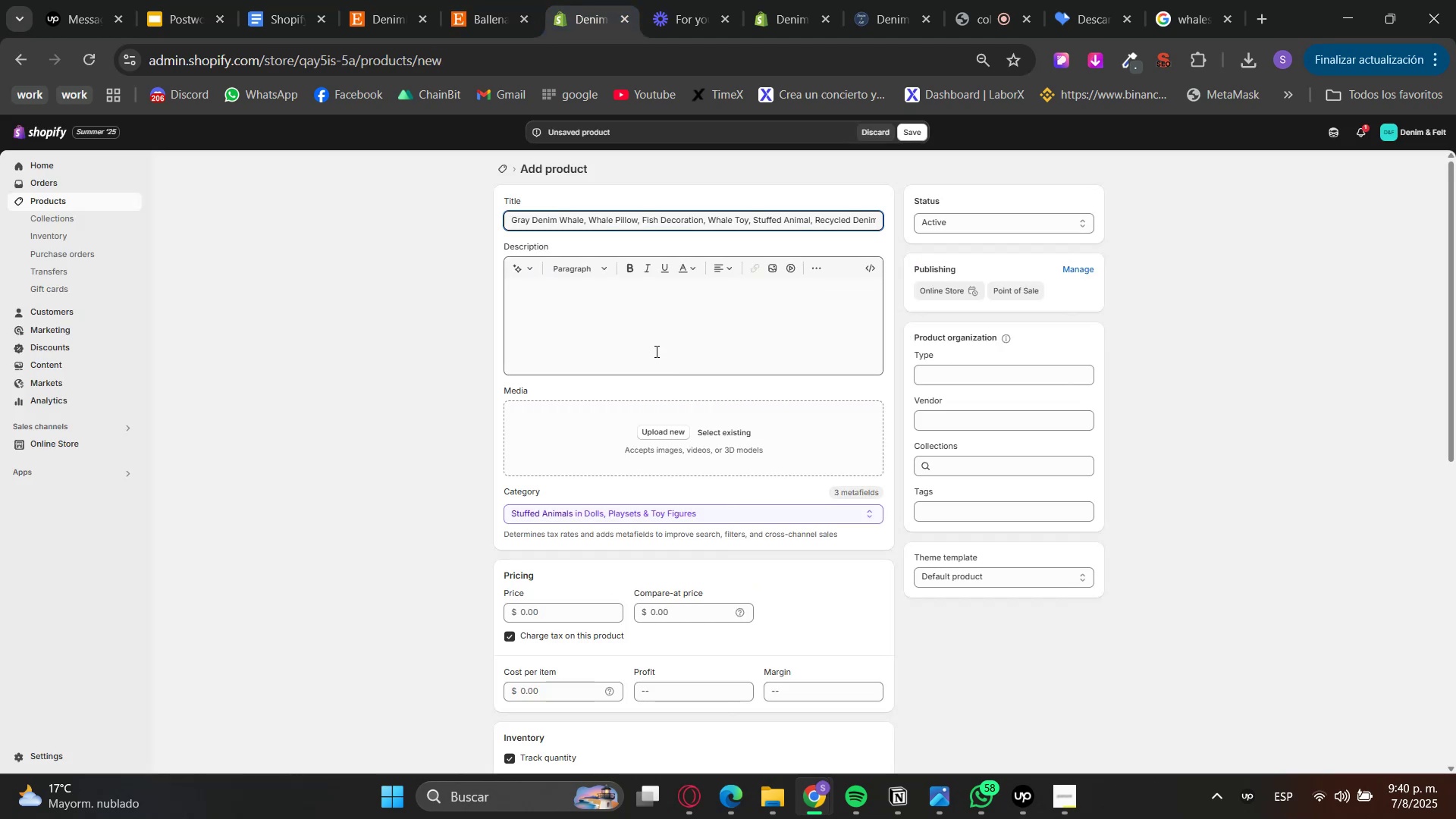 
left_click([655, 350])
 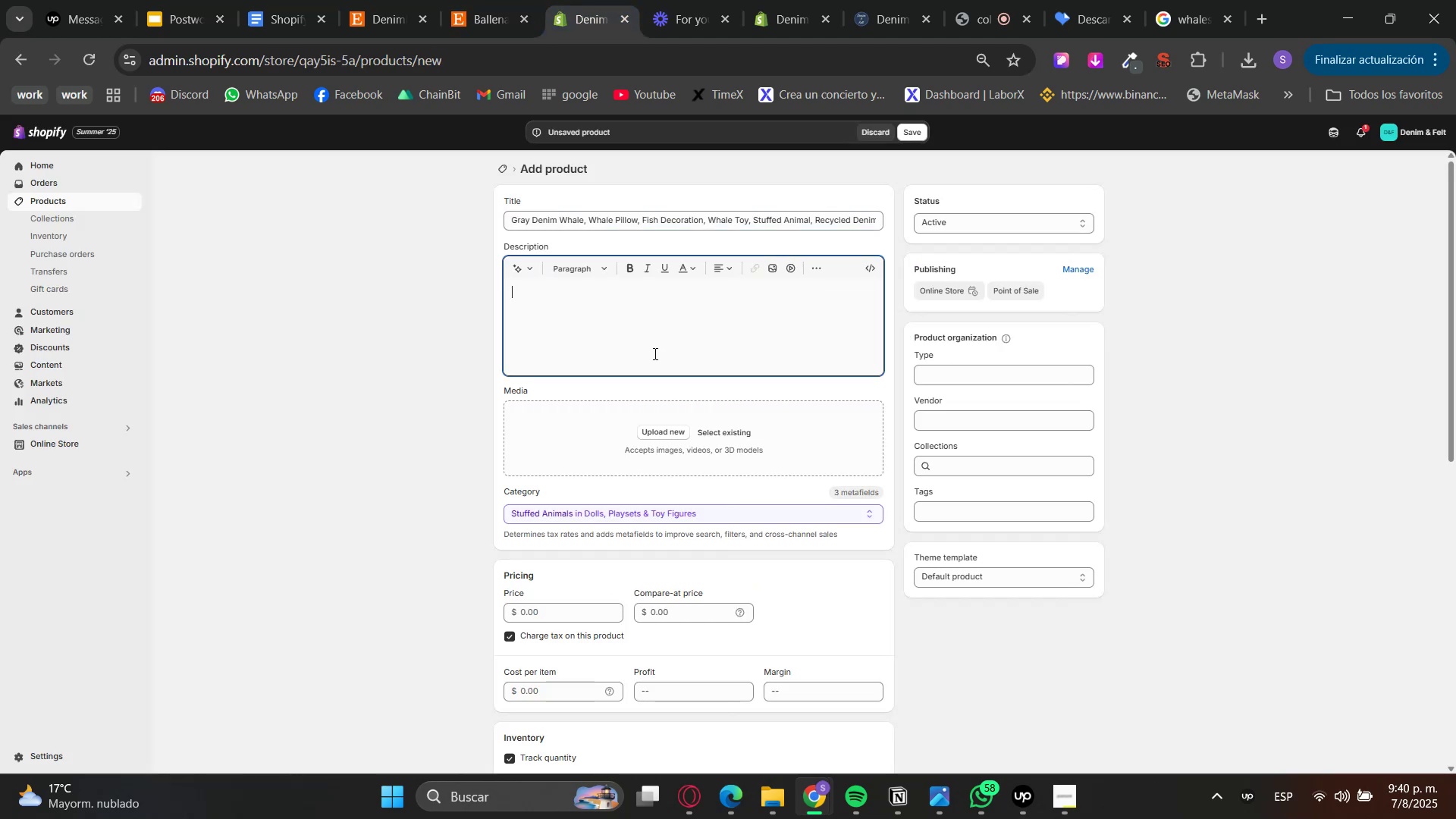 
key(Control+V)
 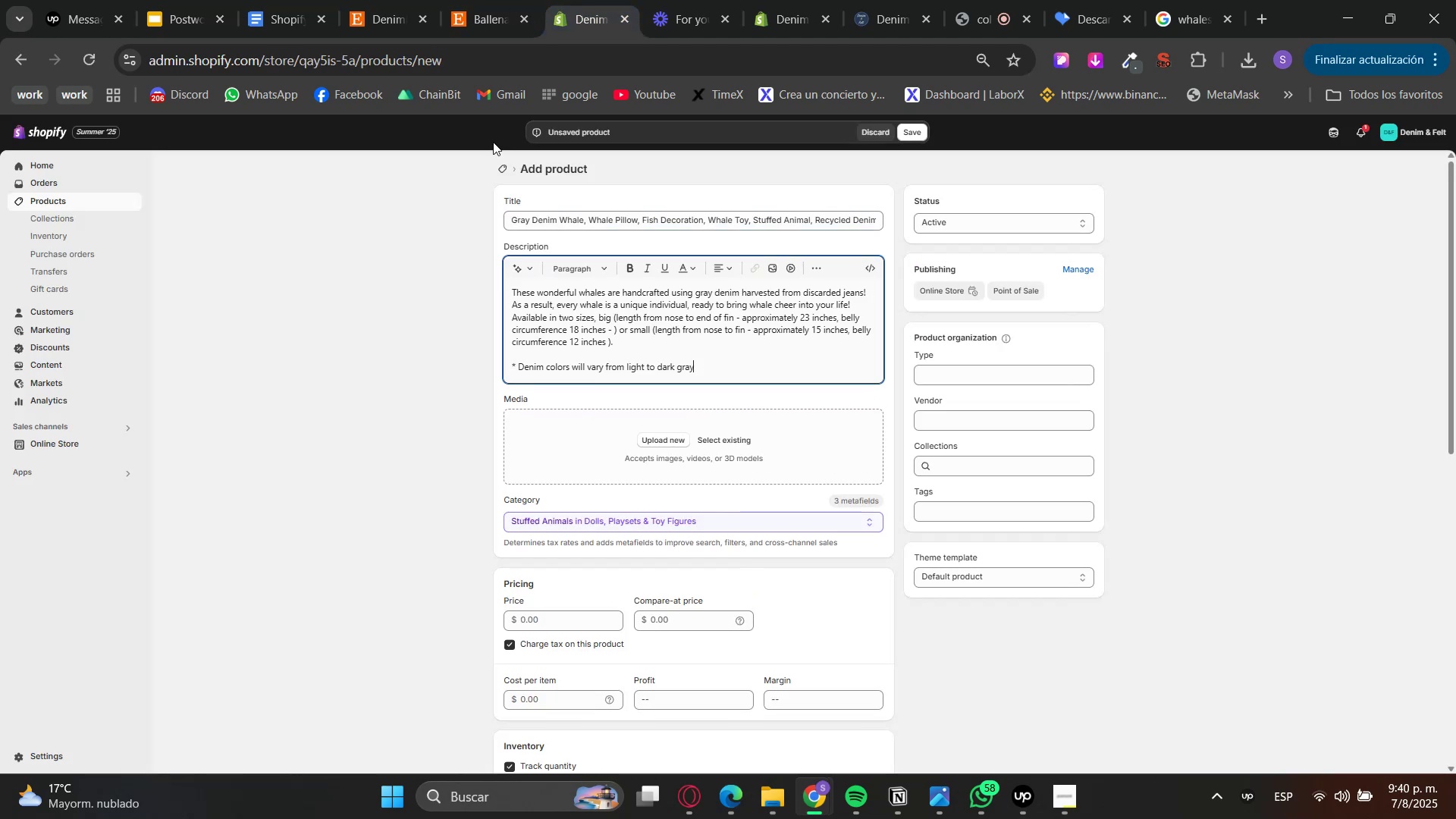 
left_click_drag(start_coordinate=[494, 0], to_coordinate=[490, 0])
 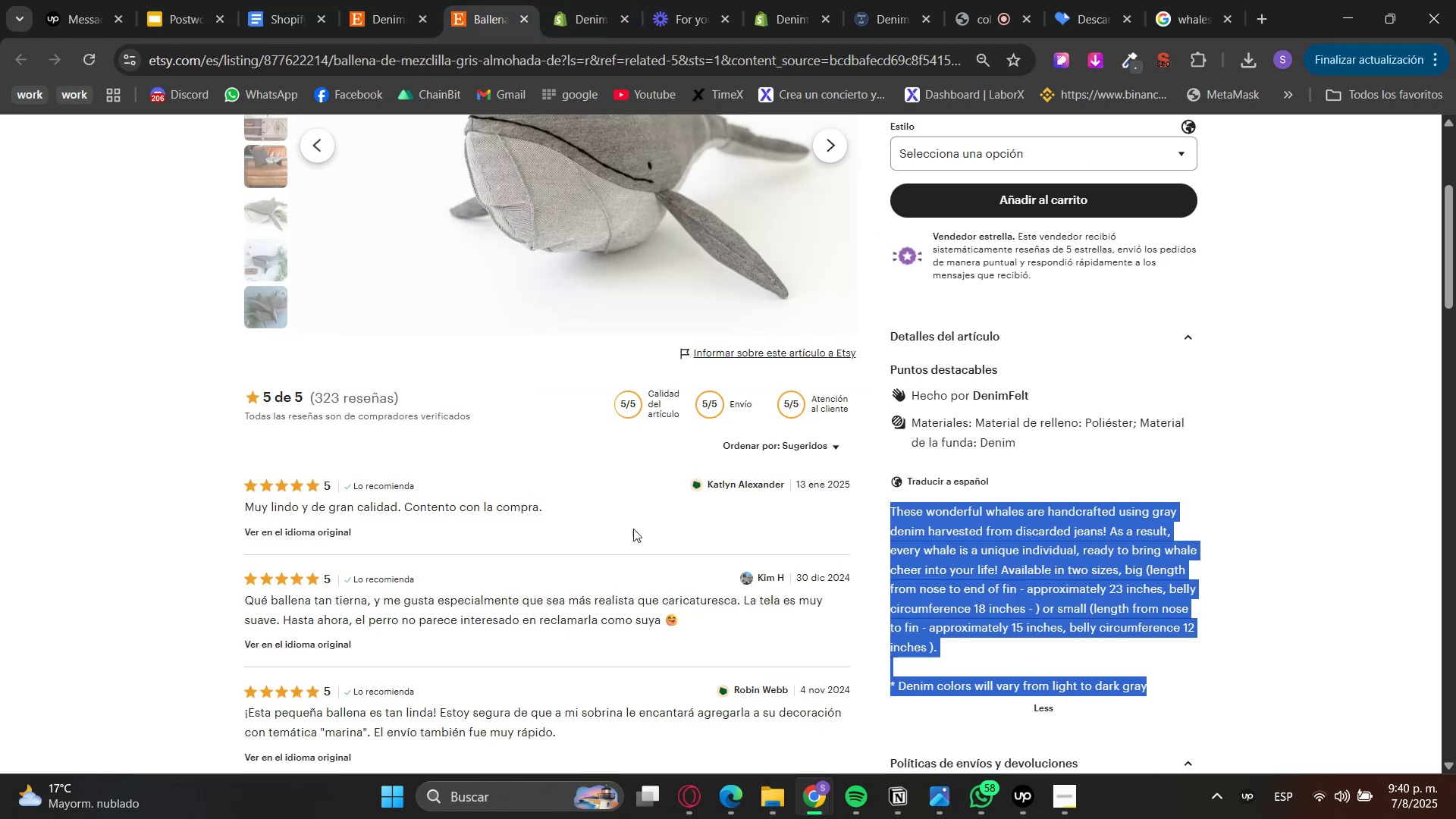 
scroll: coordinate [623, 510], scroll_direction: up, amount: 3.0
 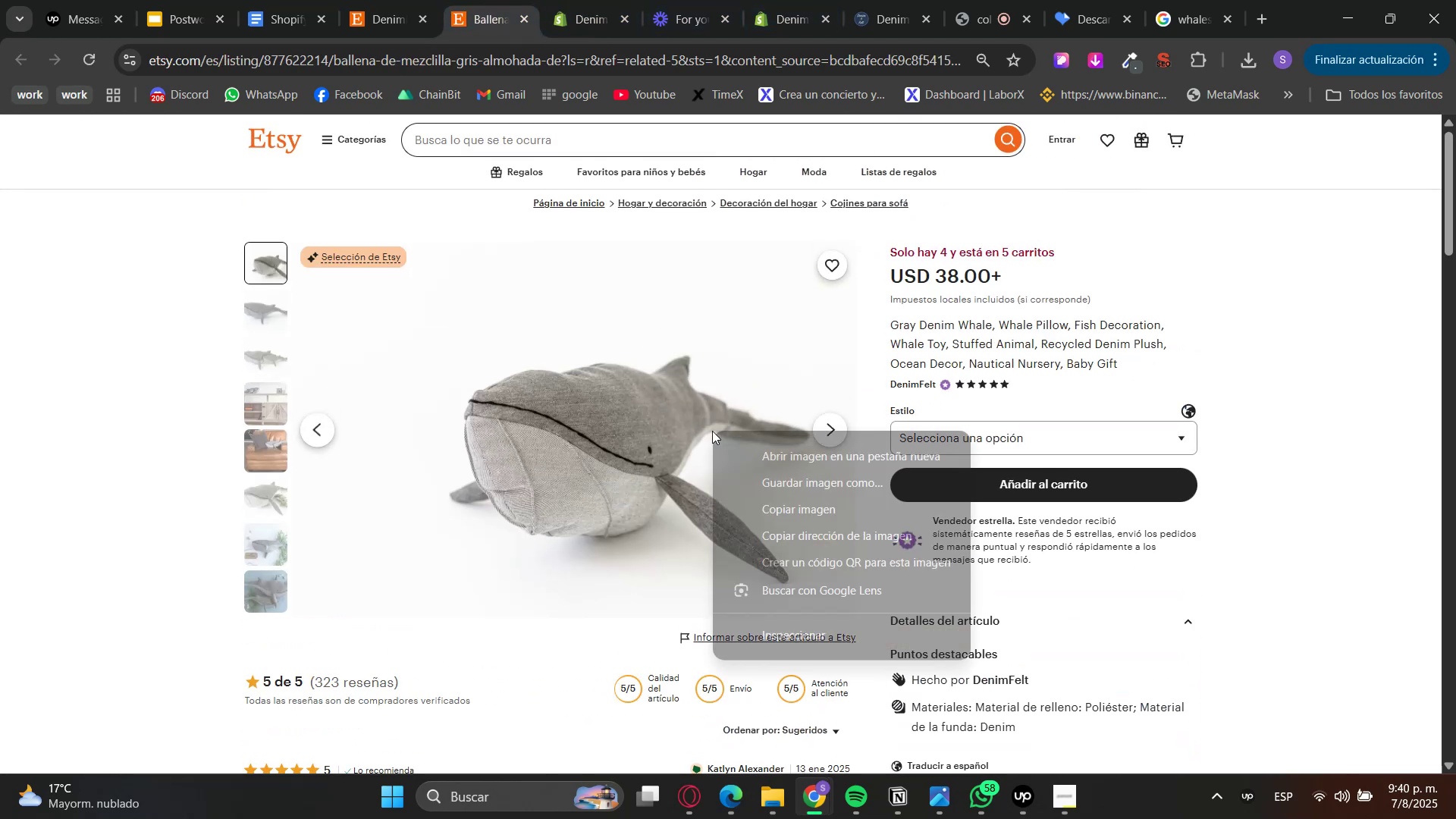 
left_click([796, 484])
 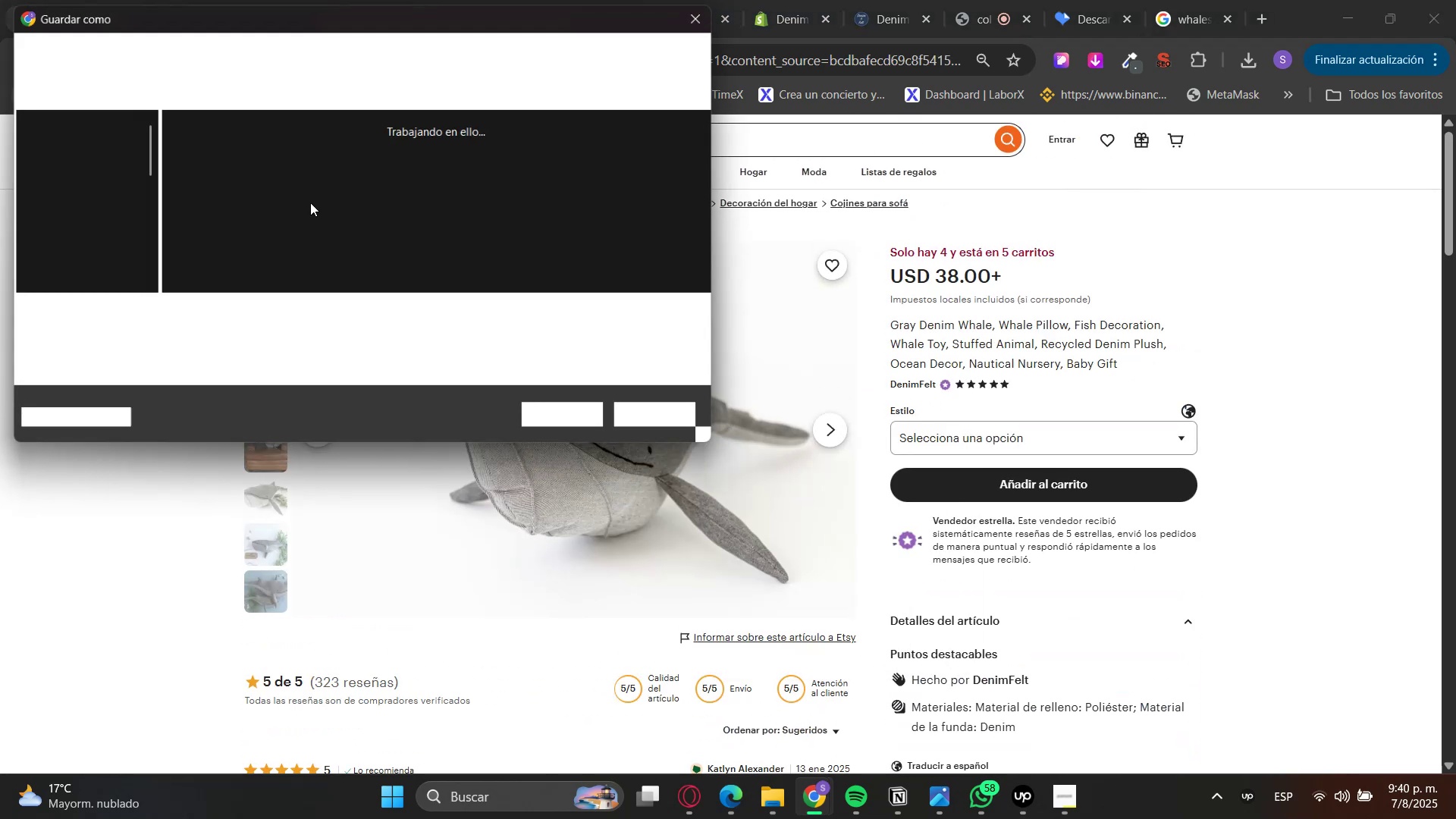 
left_click_drag(start_coordinate=[595, 410], to_coordinate=[590, 414])
 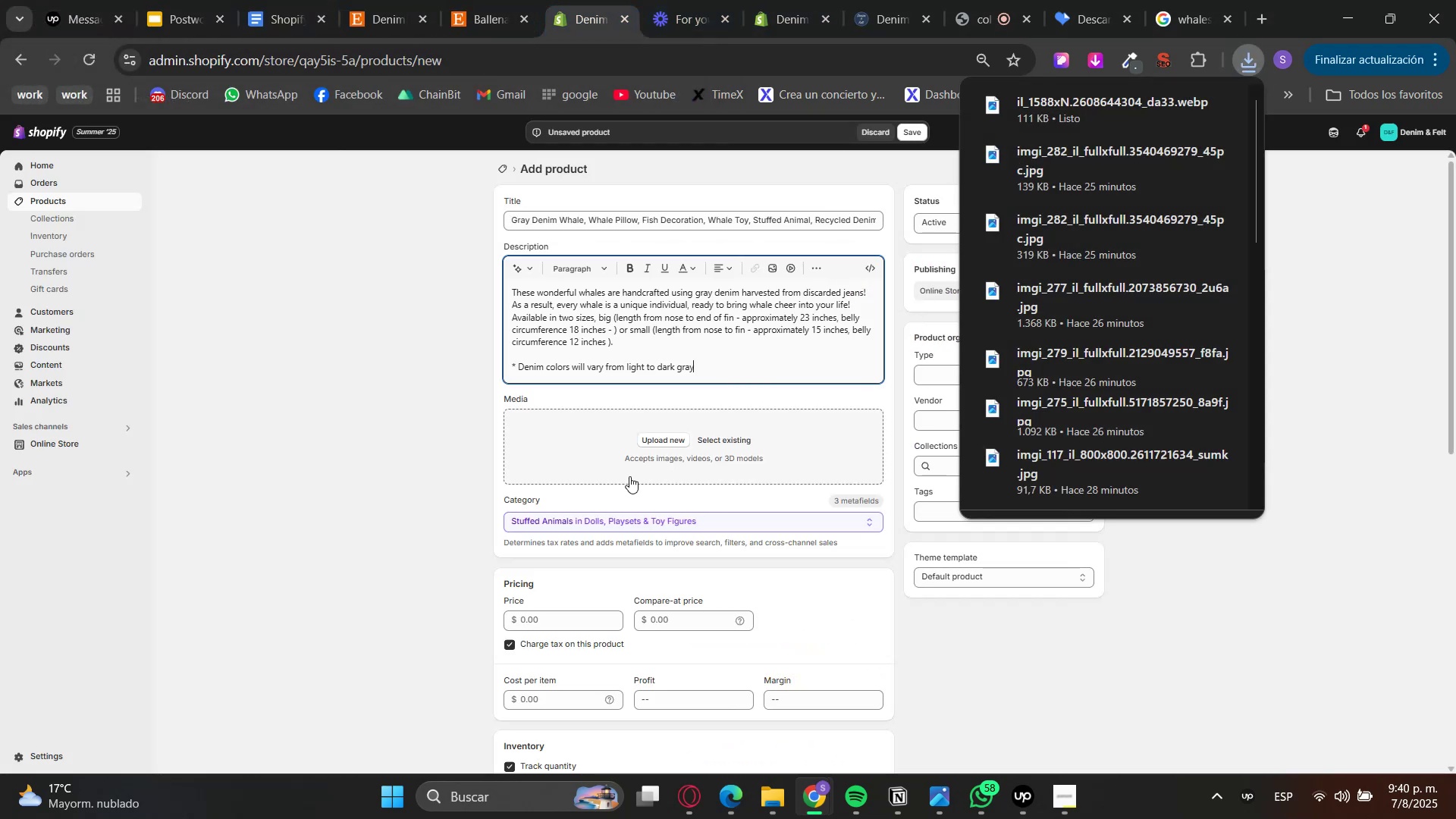 
left_click([629, 450])
 